 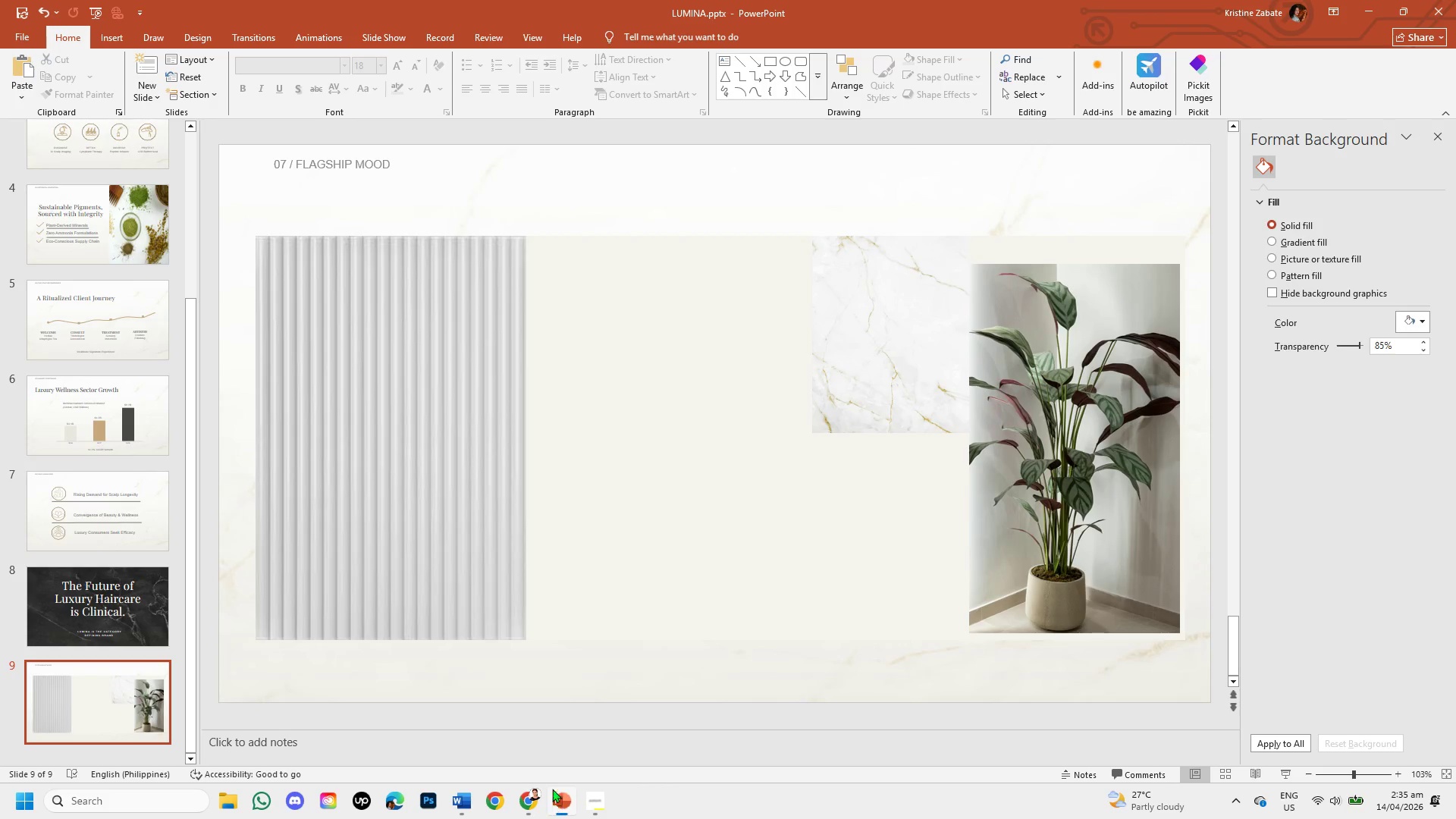 
left_click([532, 792])
 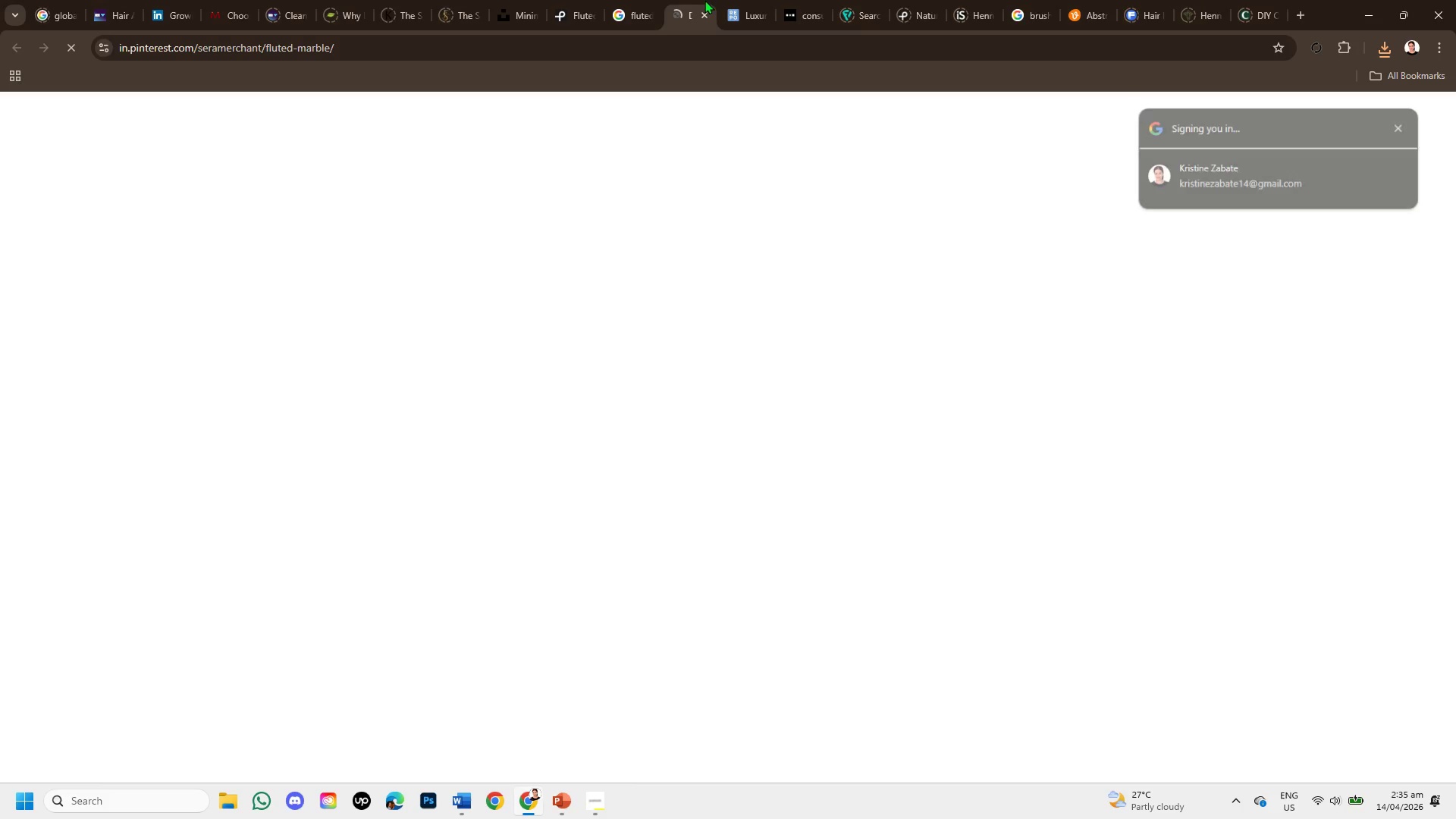 
left_click([706, 14])
 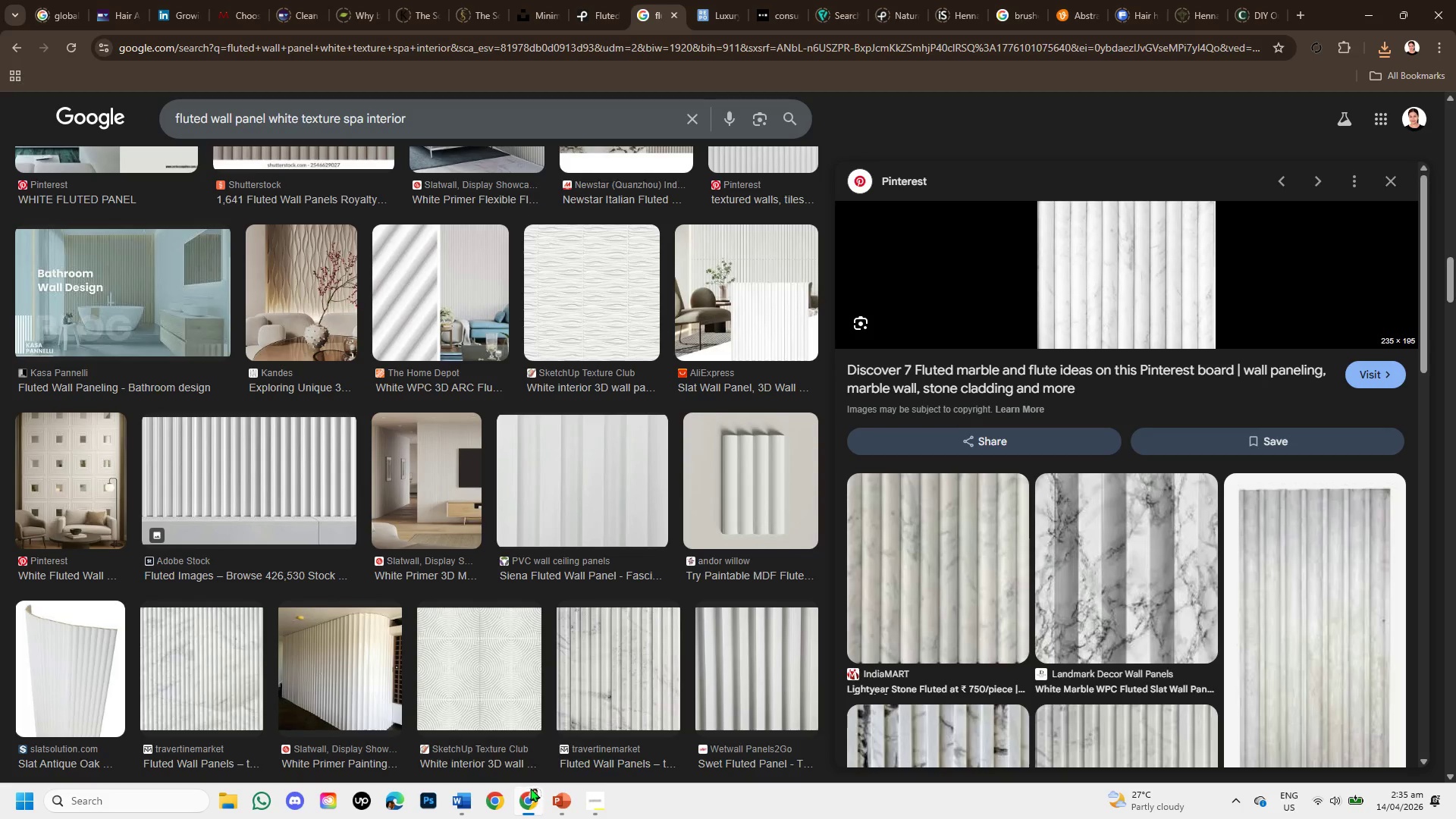 
left_click([566, 798])
 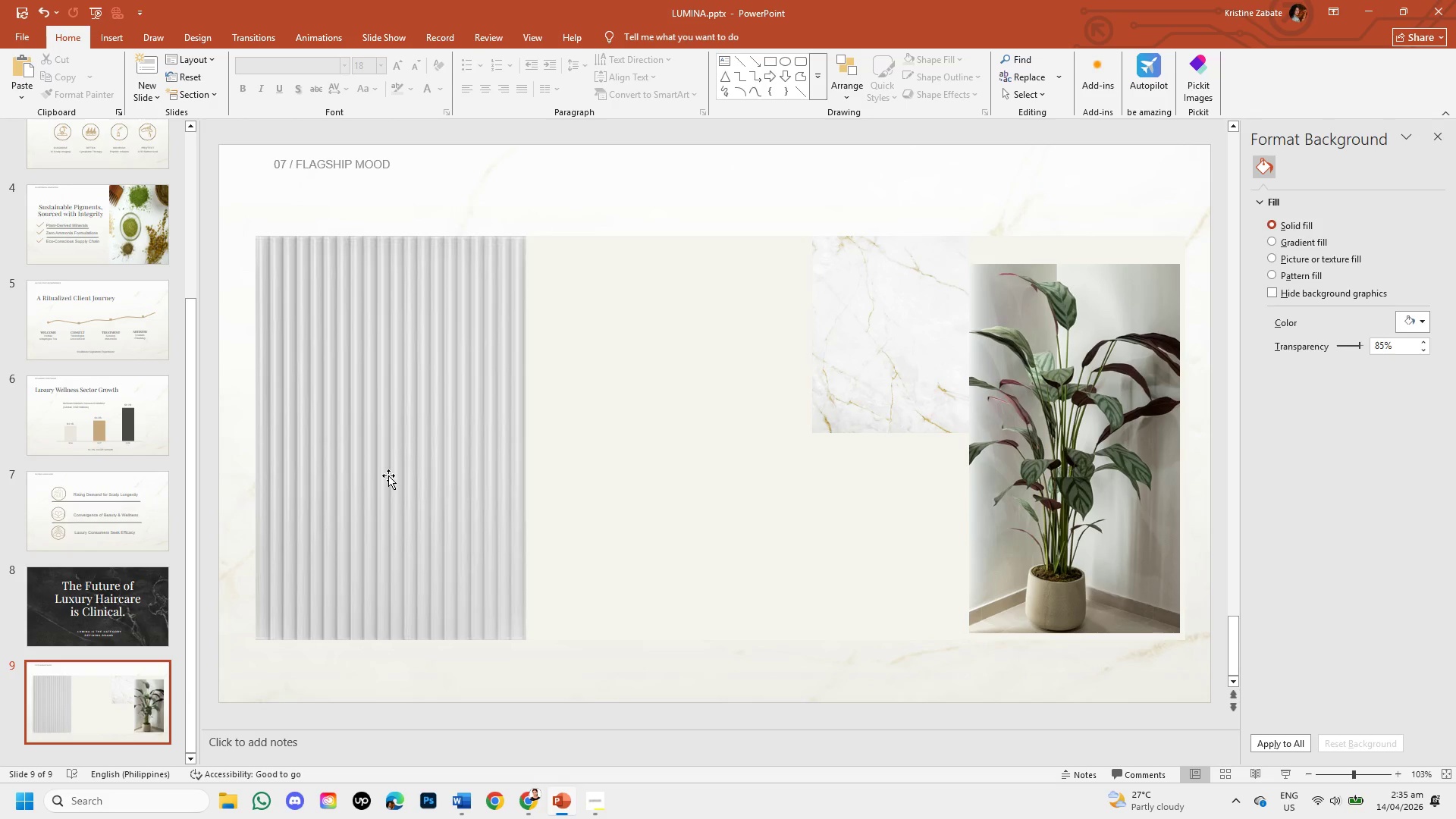 
left_click([388, 475])
 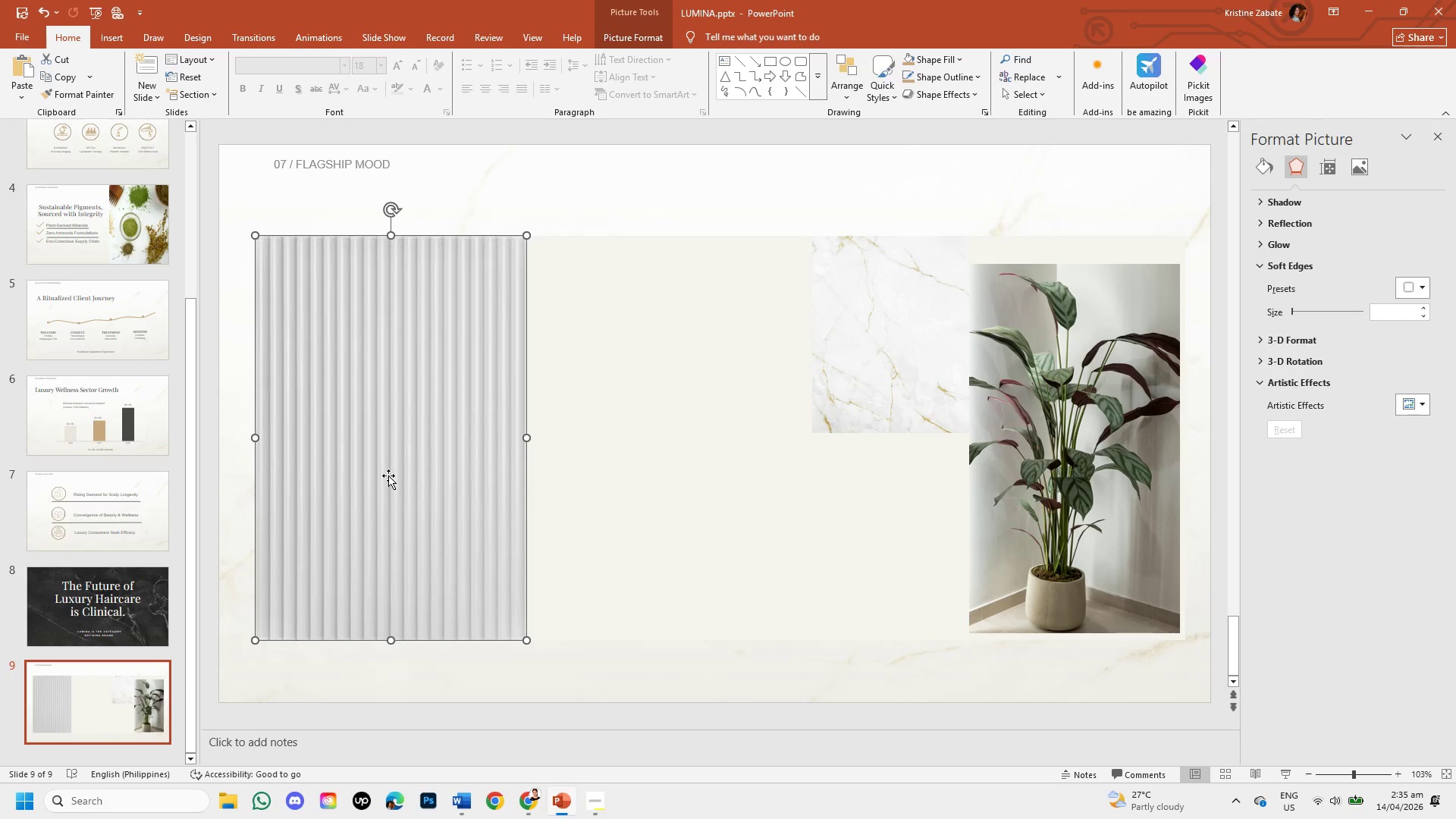 
wait(7.44)
 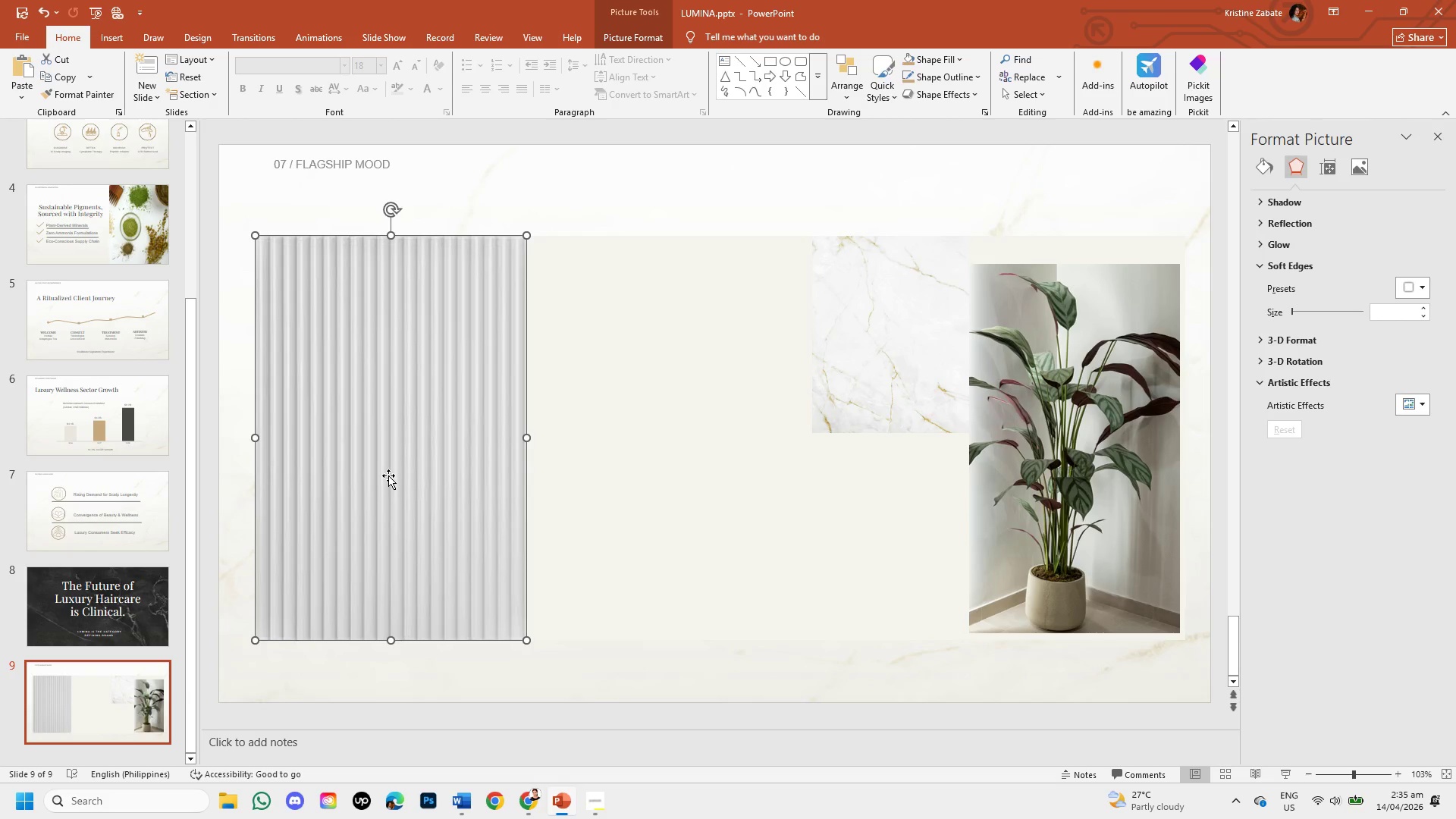 
left_click([388, 475])
 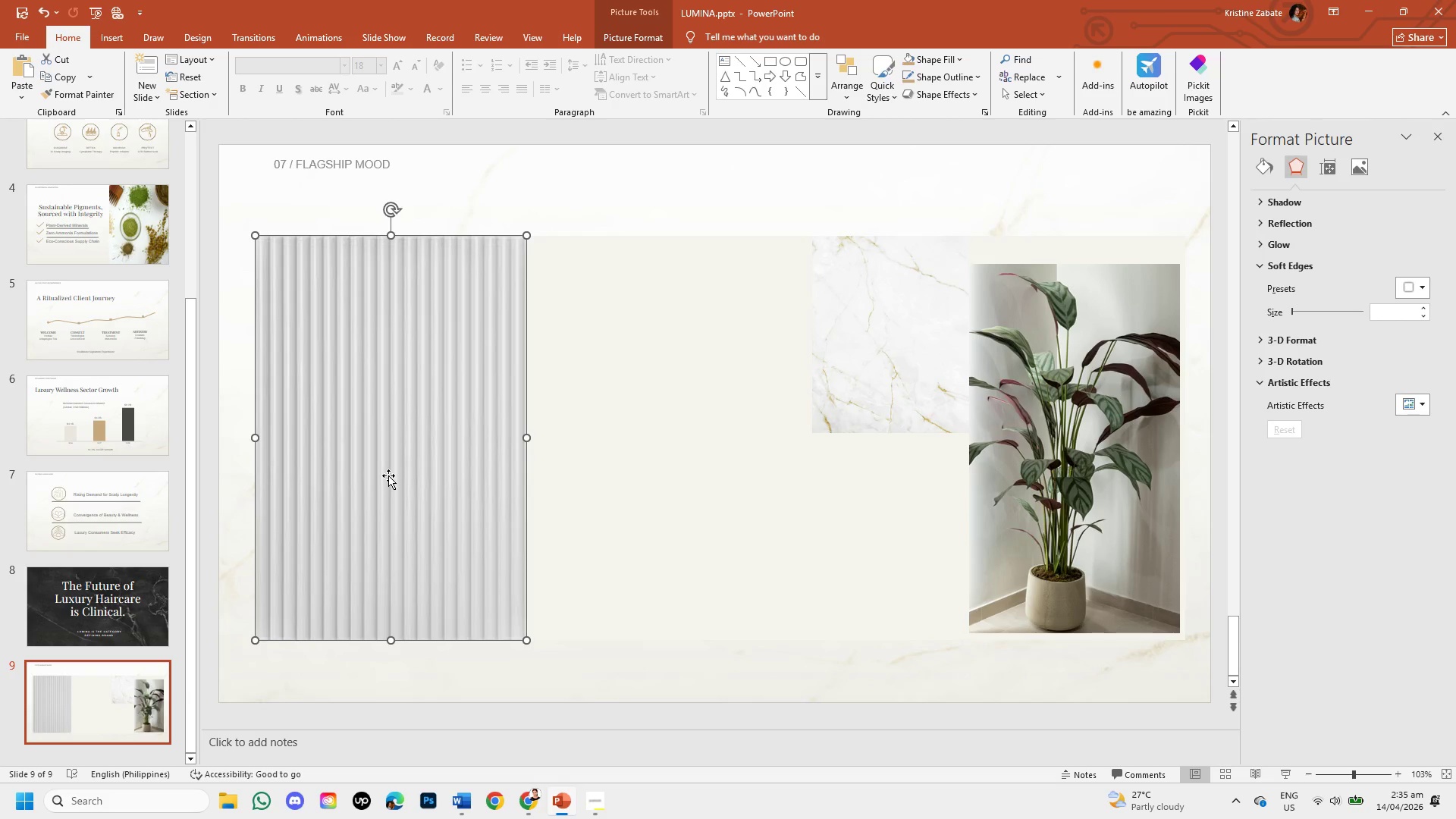 
key(Backspace)
 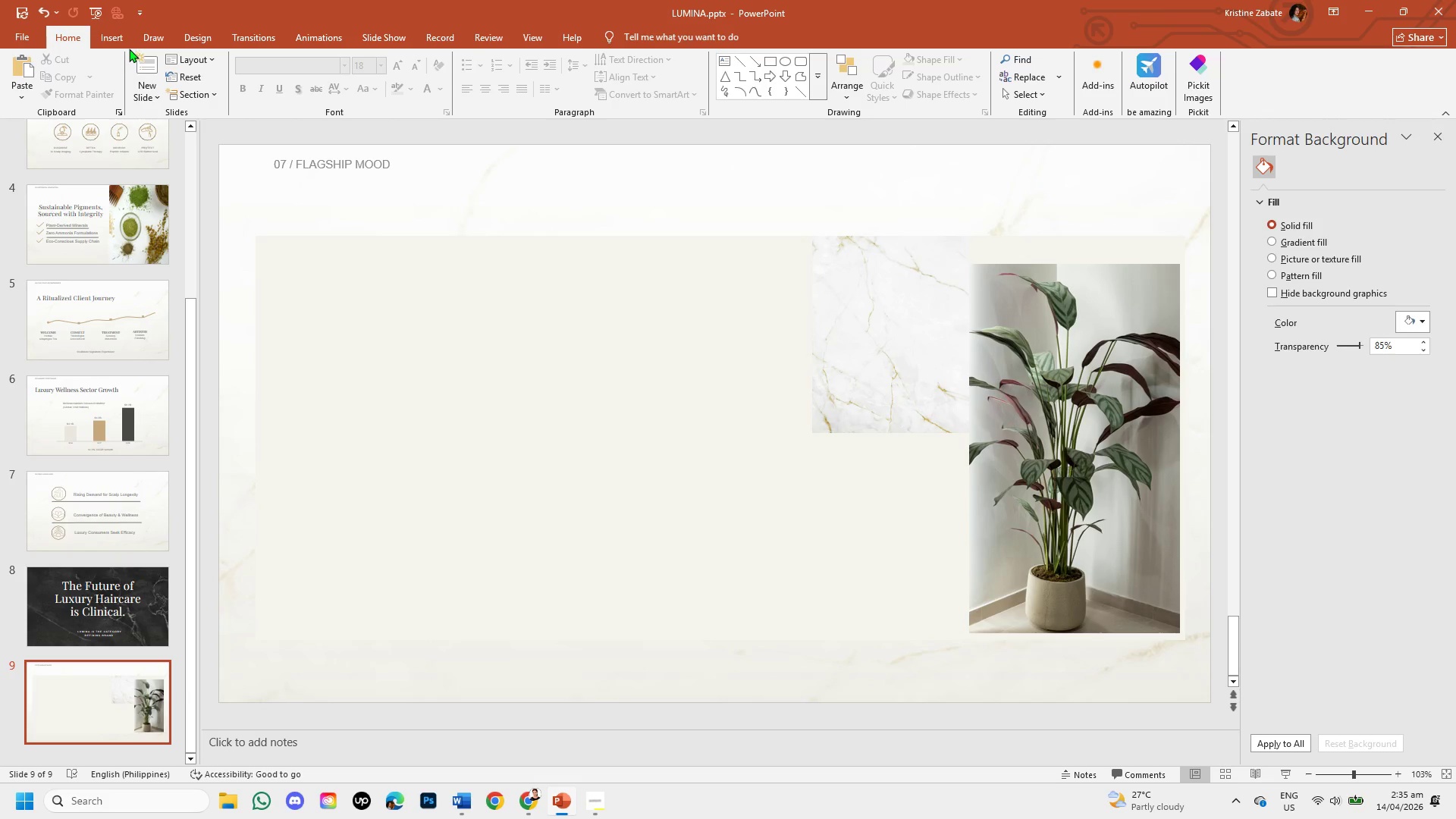 
left_click([126, 46])
 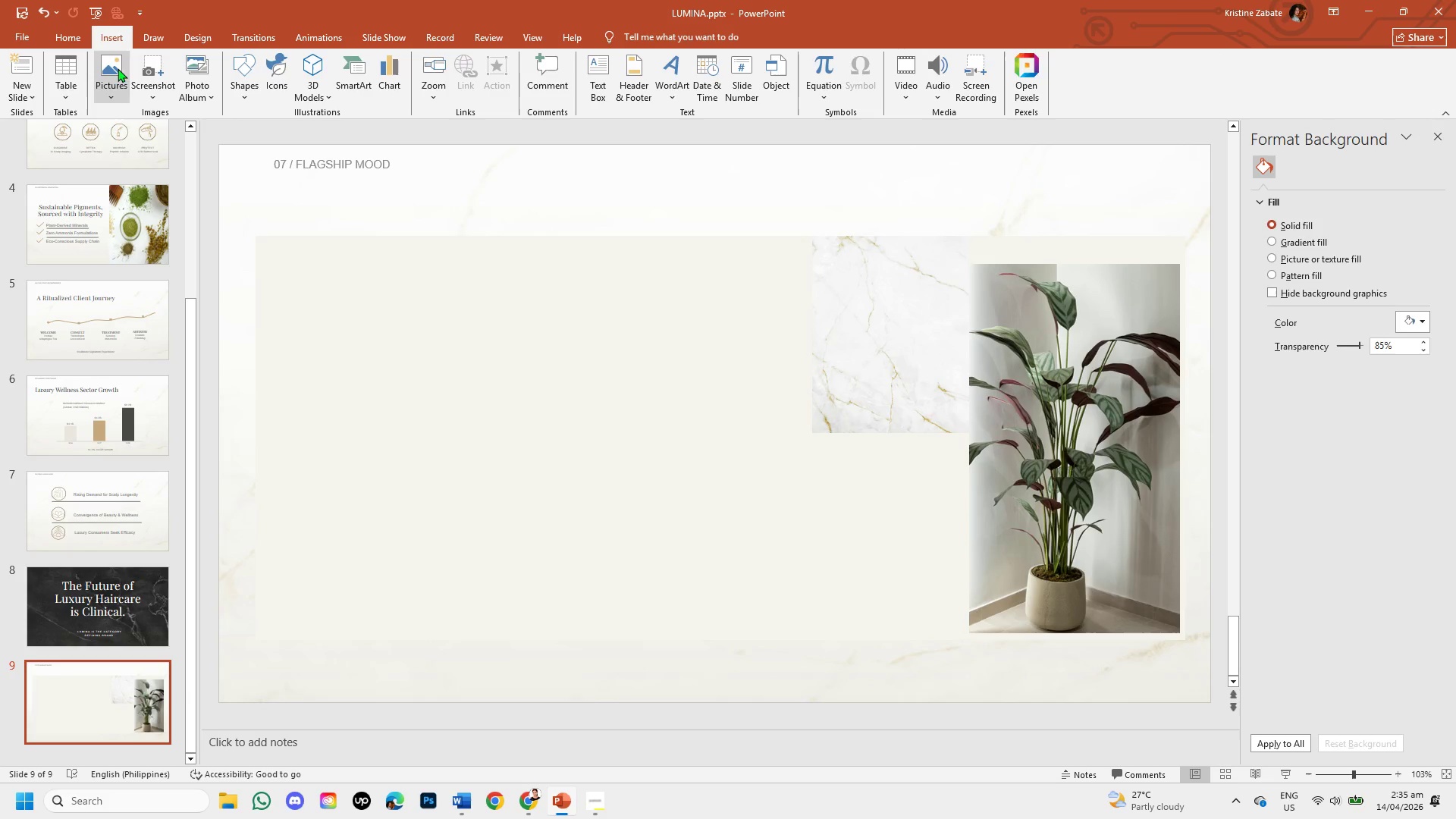 
left_click([116, 68])
 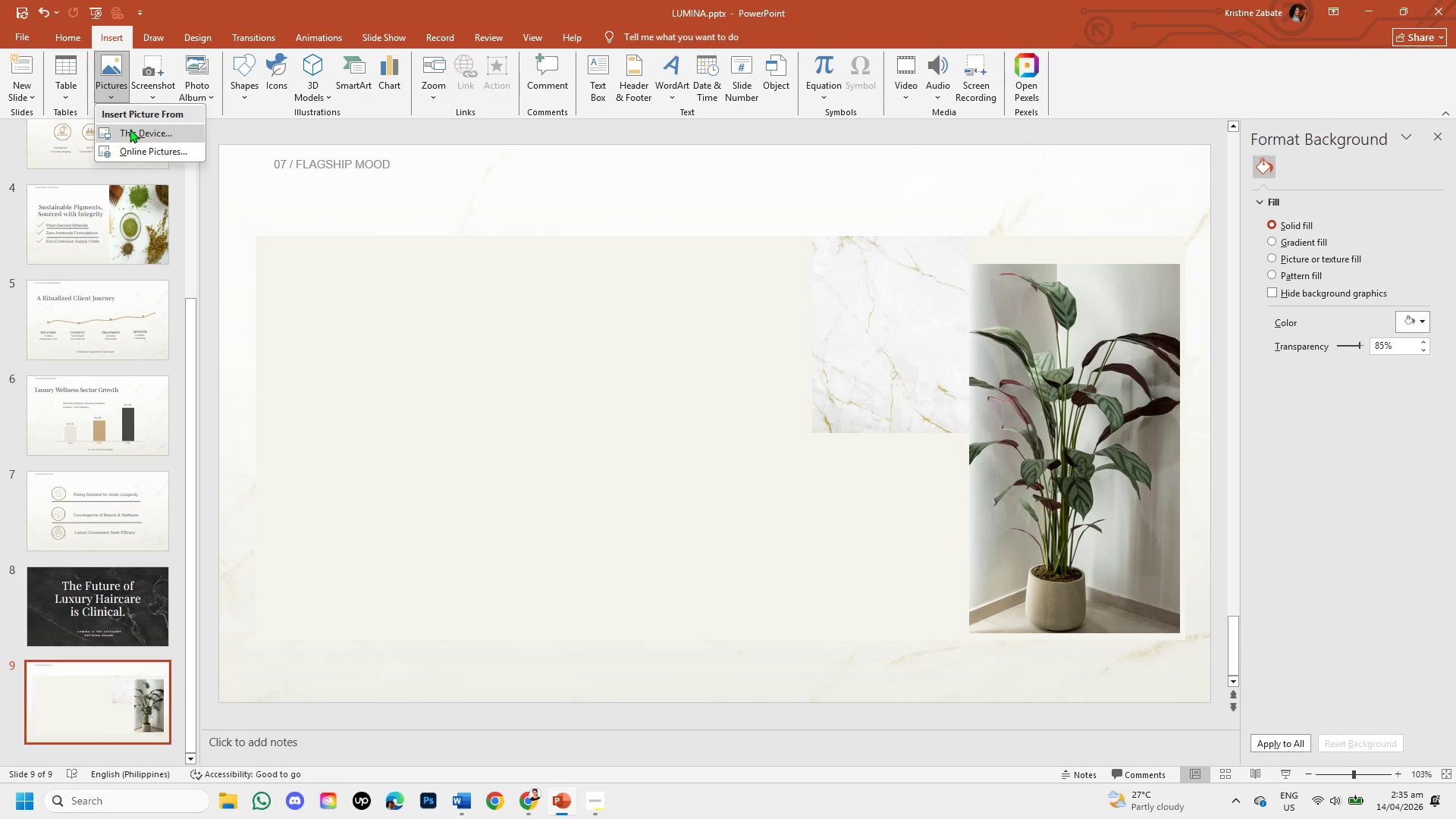 
left_click([130, 129])
 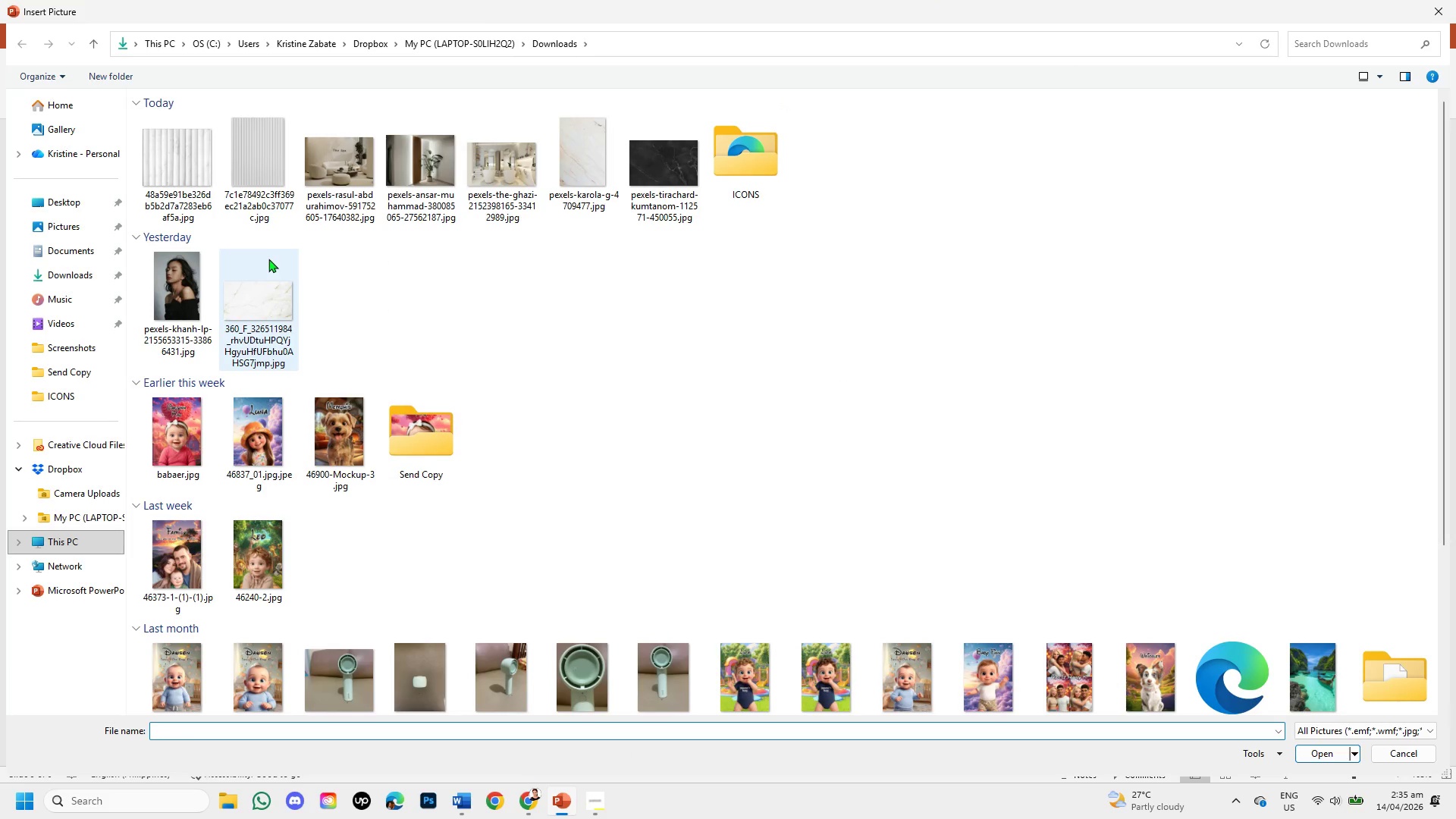 
double_click([171, 168])
 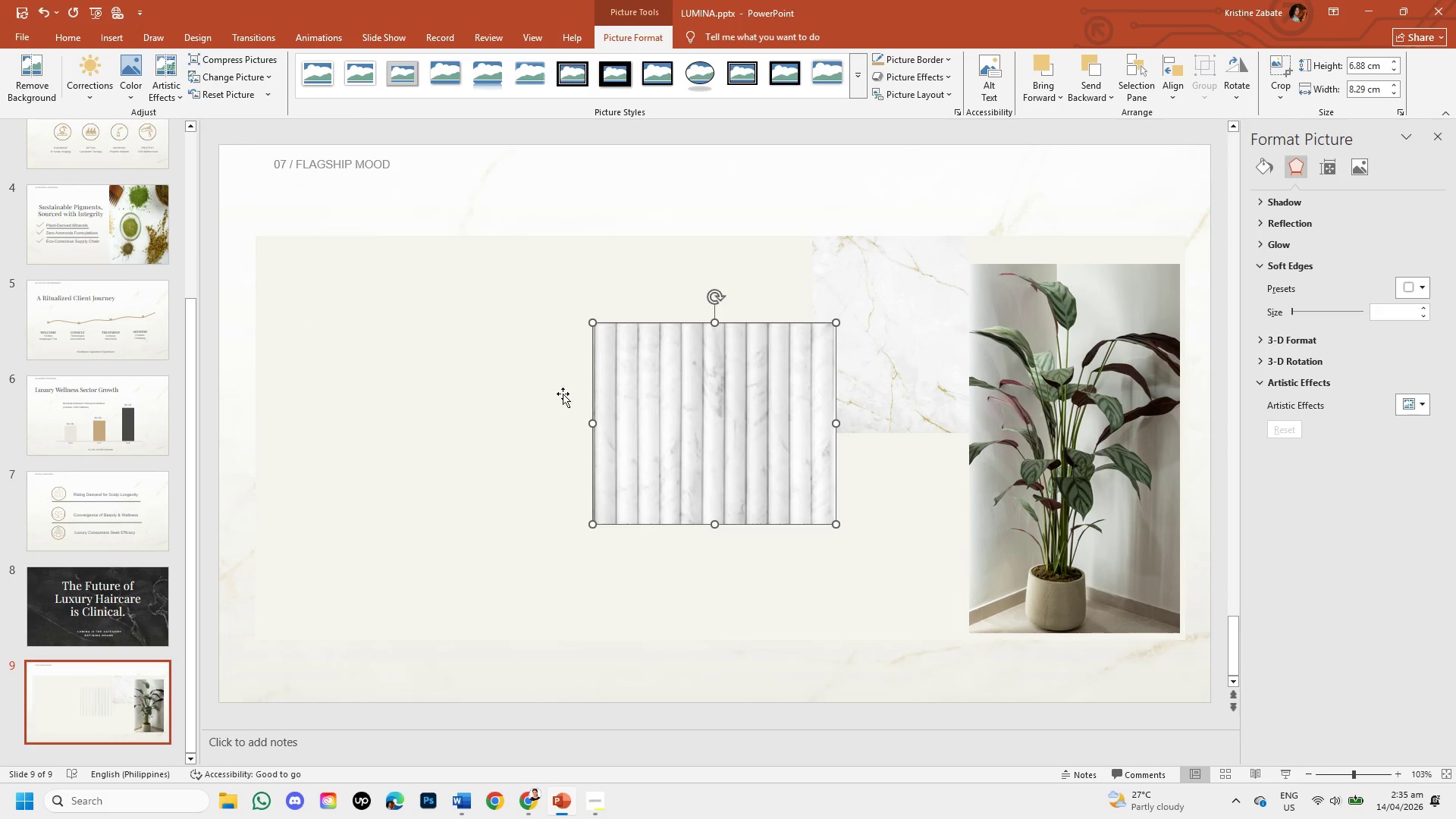 
left_click_drag(start_coordinate=[667, 418], to_coordinate=[328, 335])
 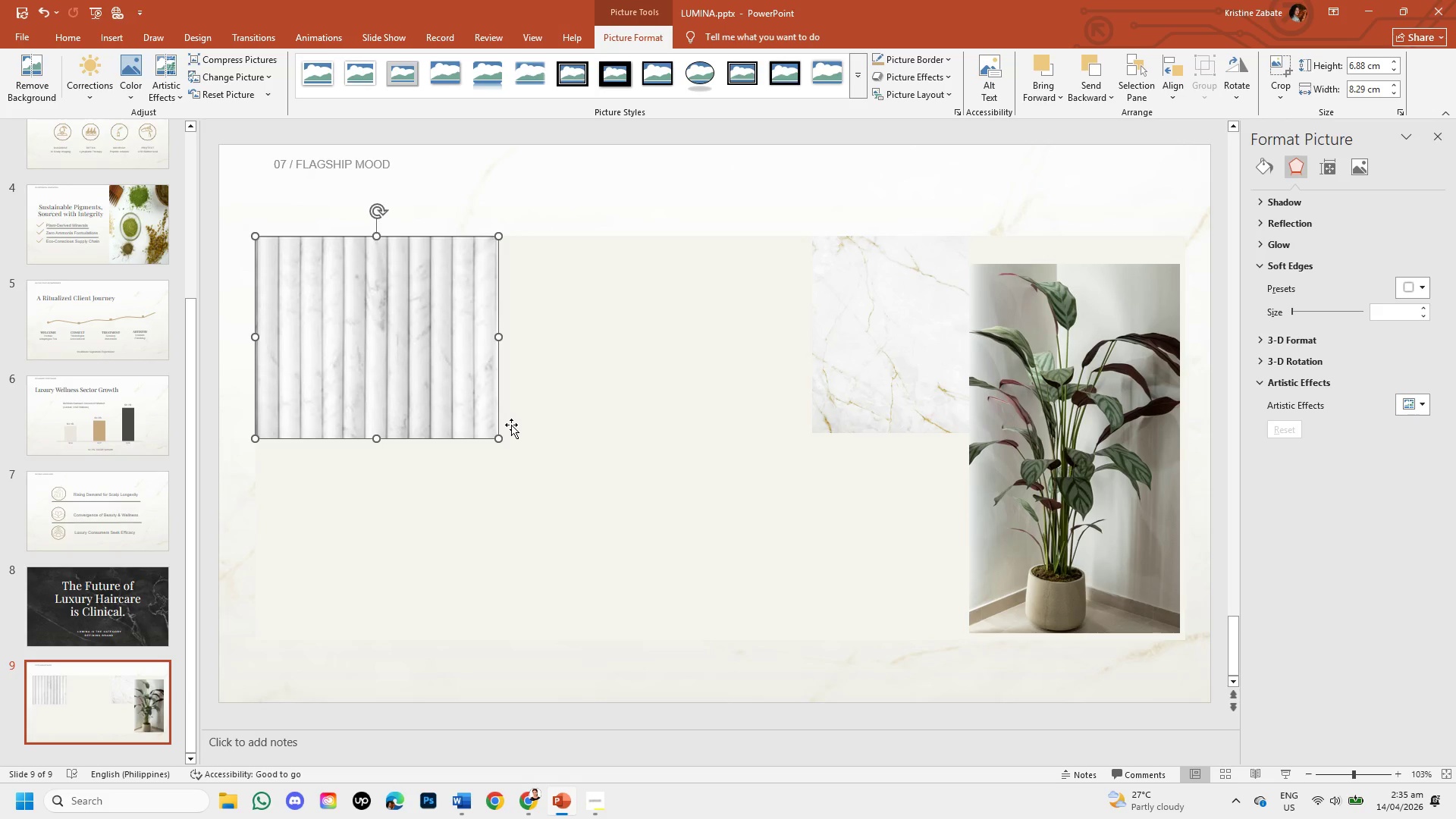 
key(Backspace)
 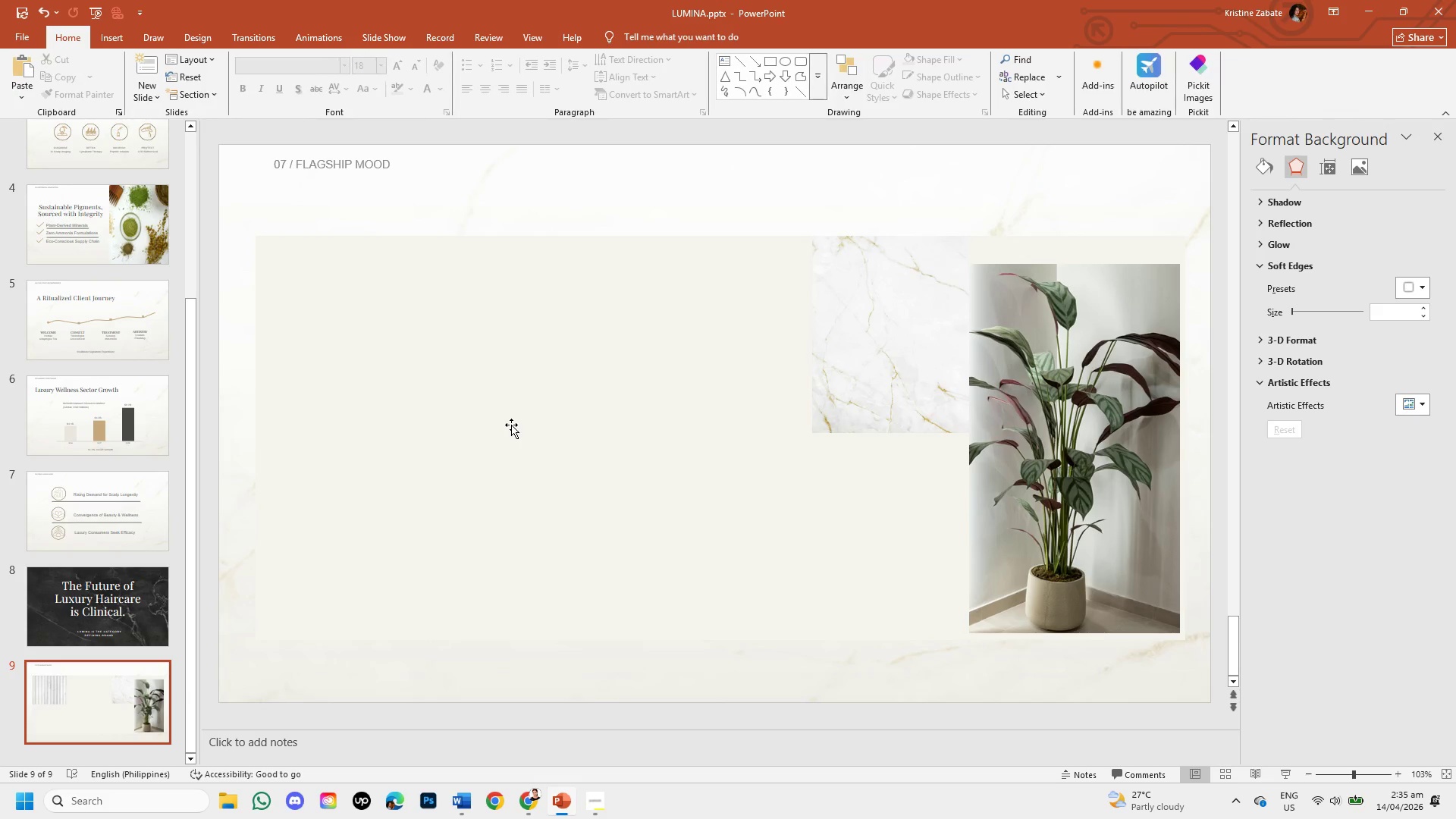 
key(Control+Z)
 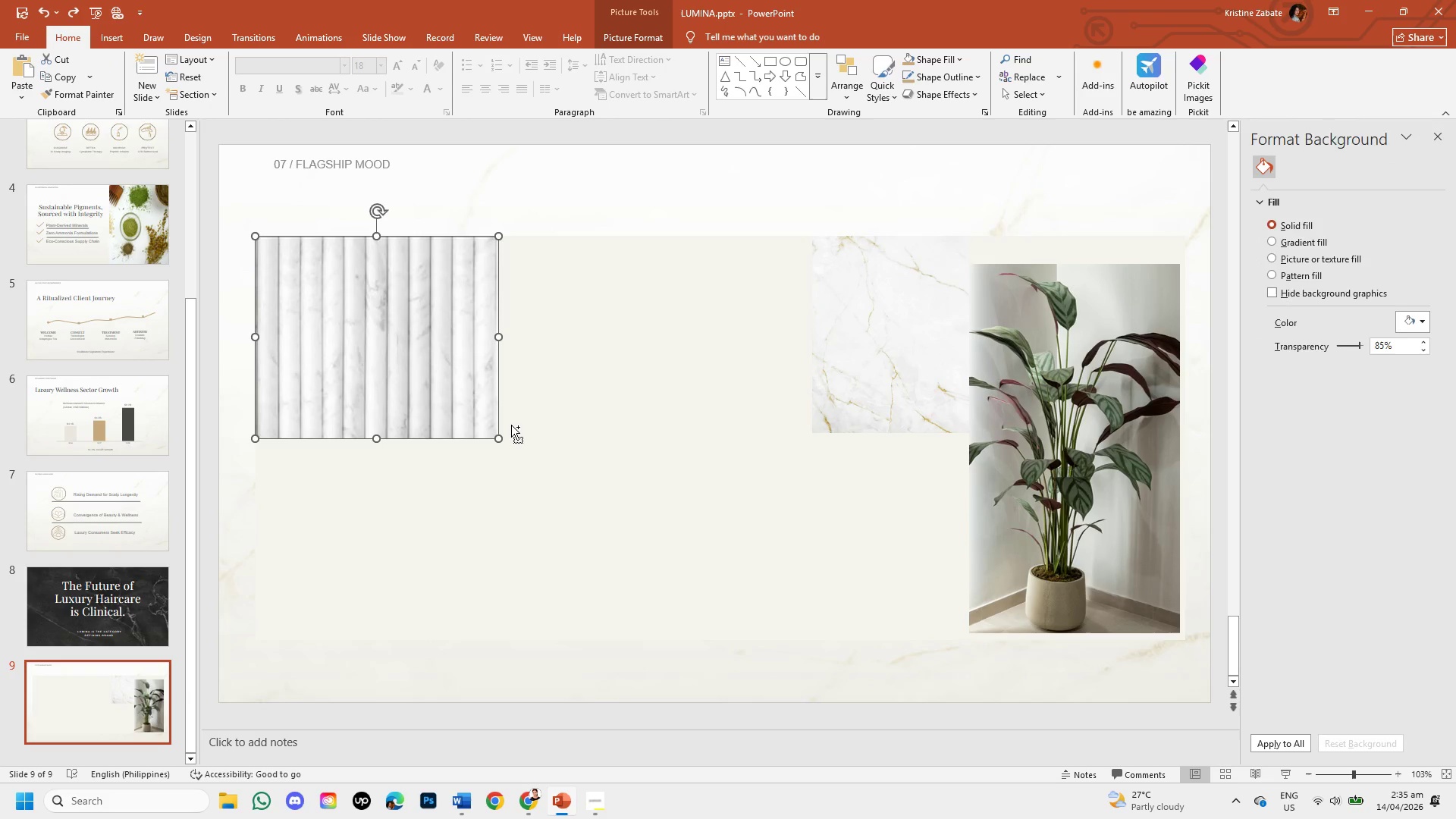 
key(Control+Z)
 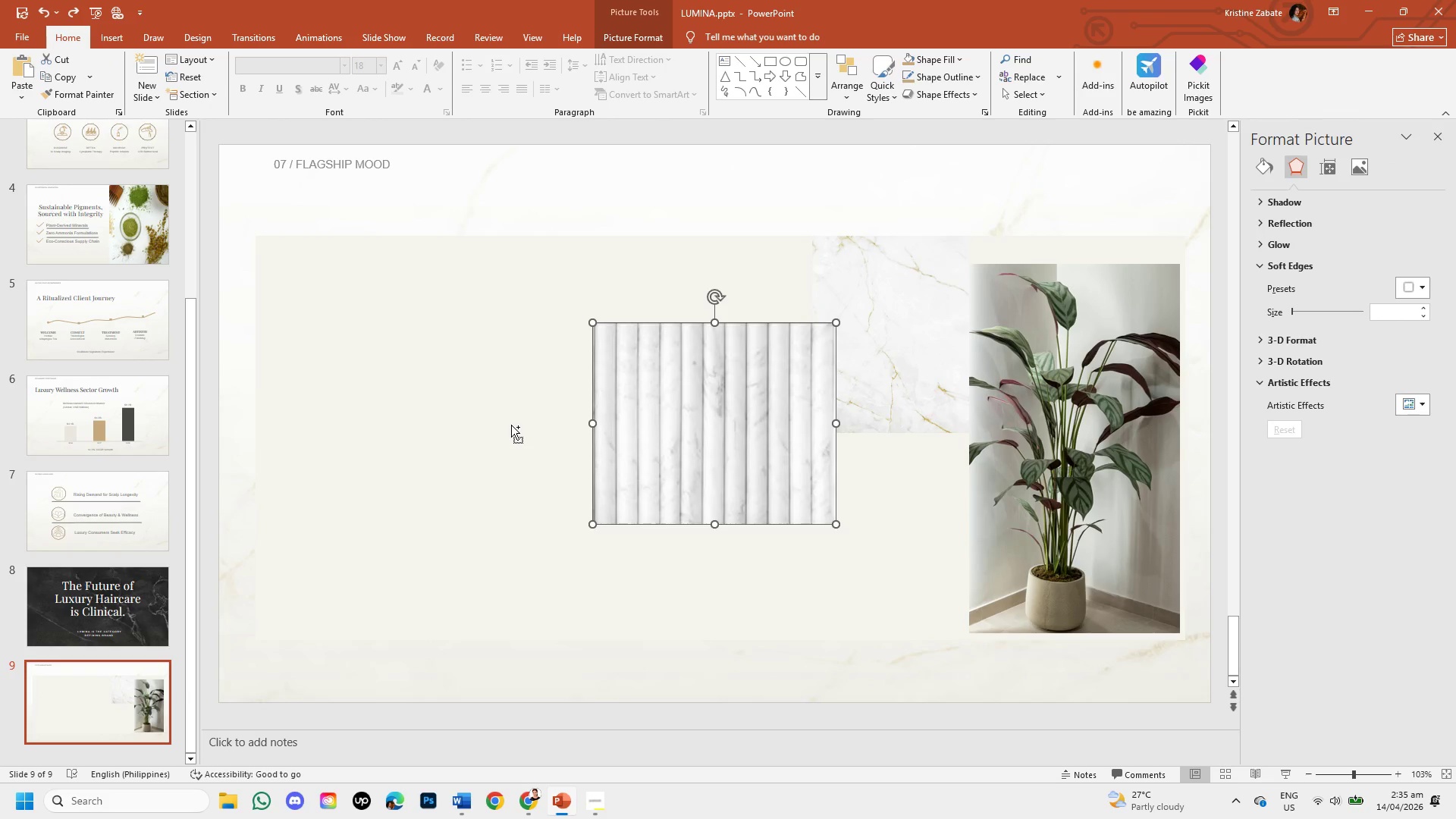 
key(Control+Z)
 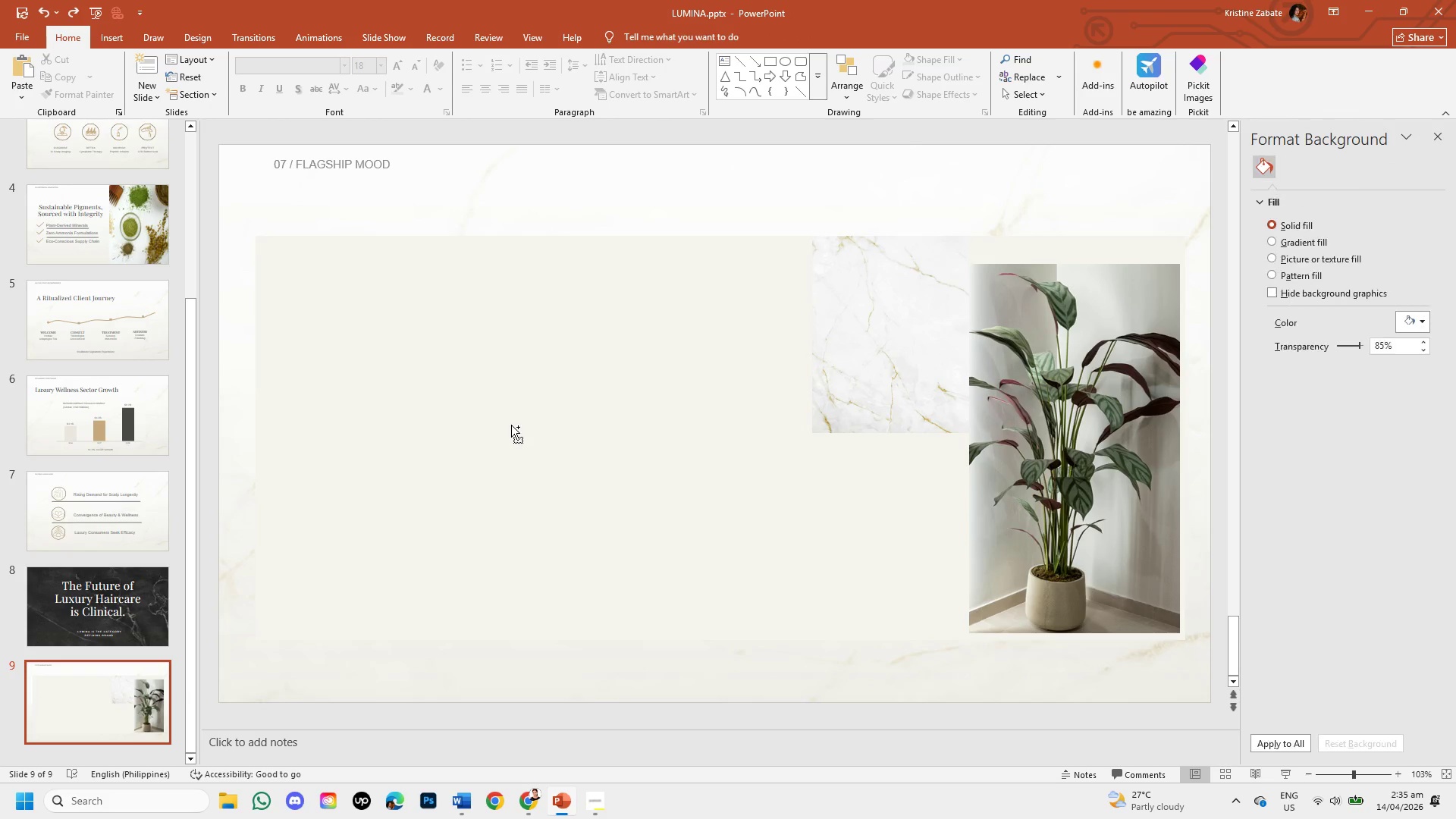 
key(Control+Z)
 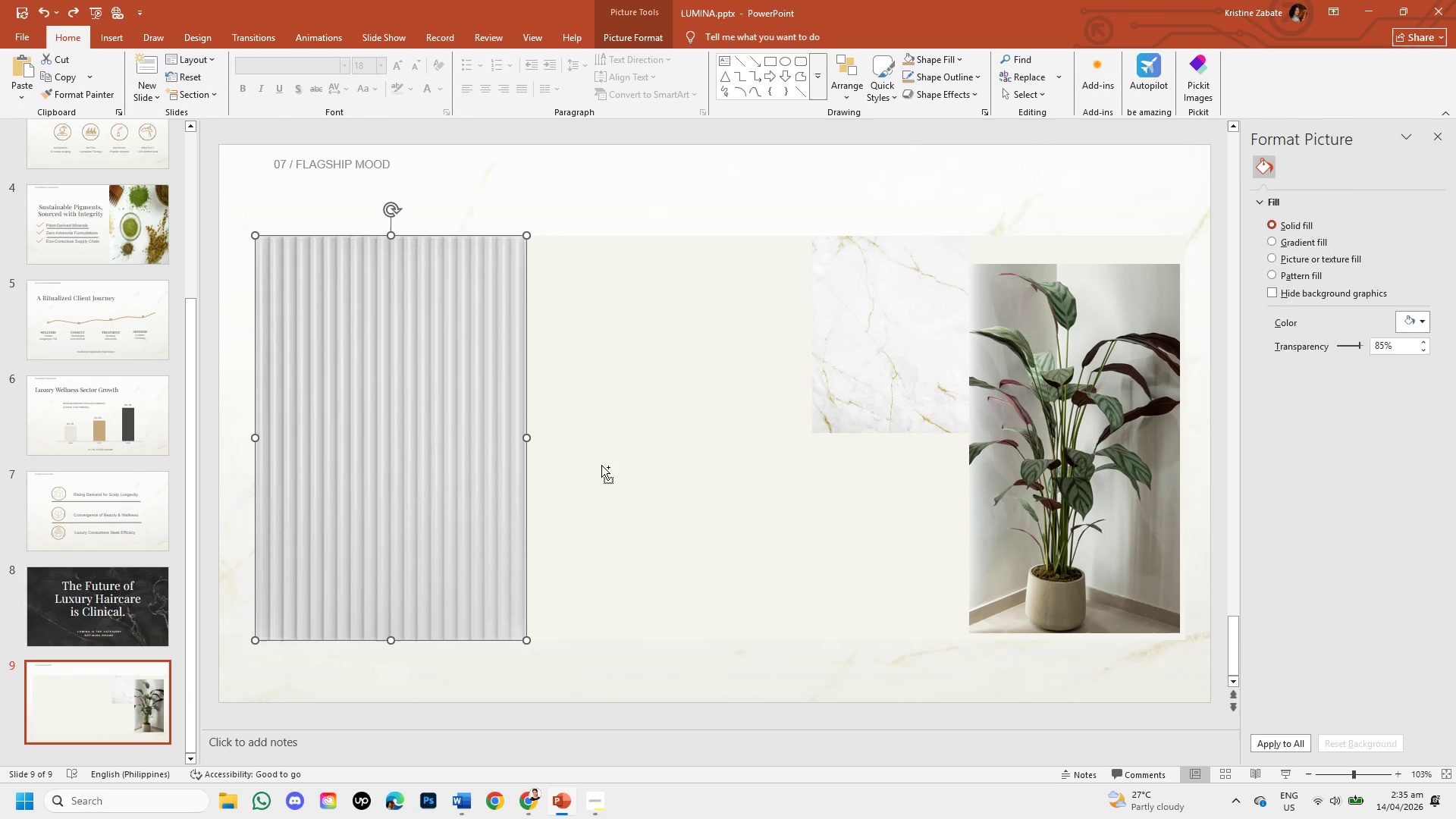 
left_click([629, 480])
 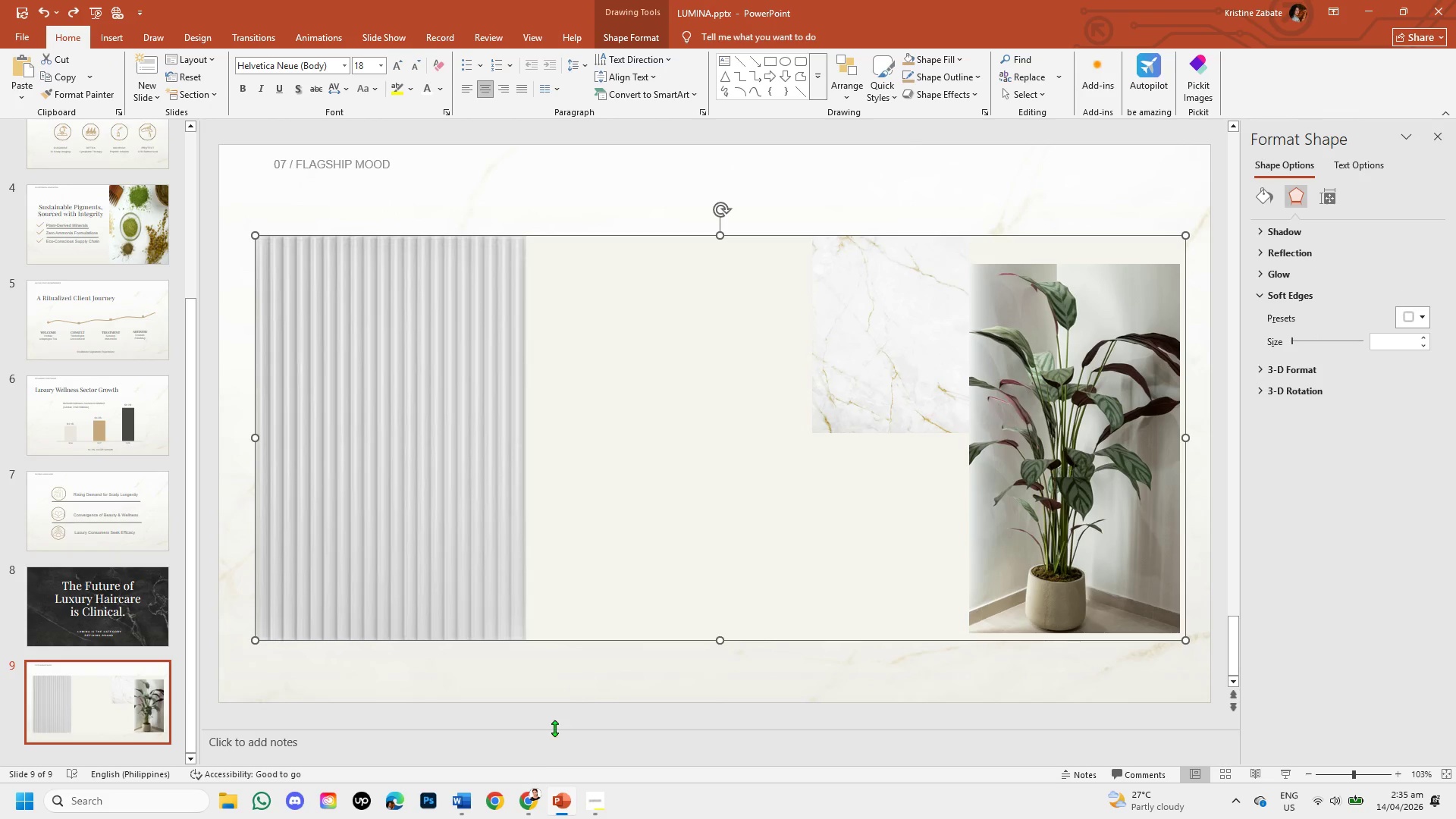 
left_click([532, 795])
 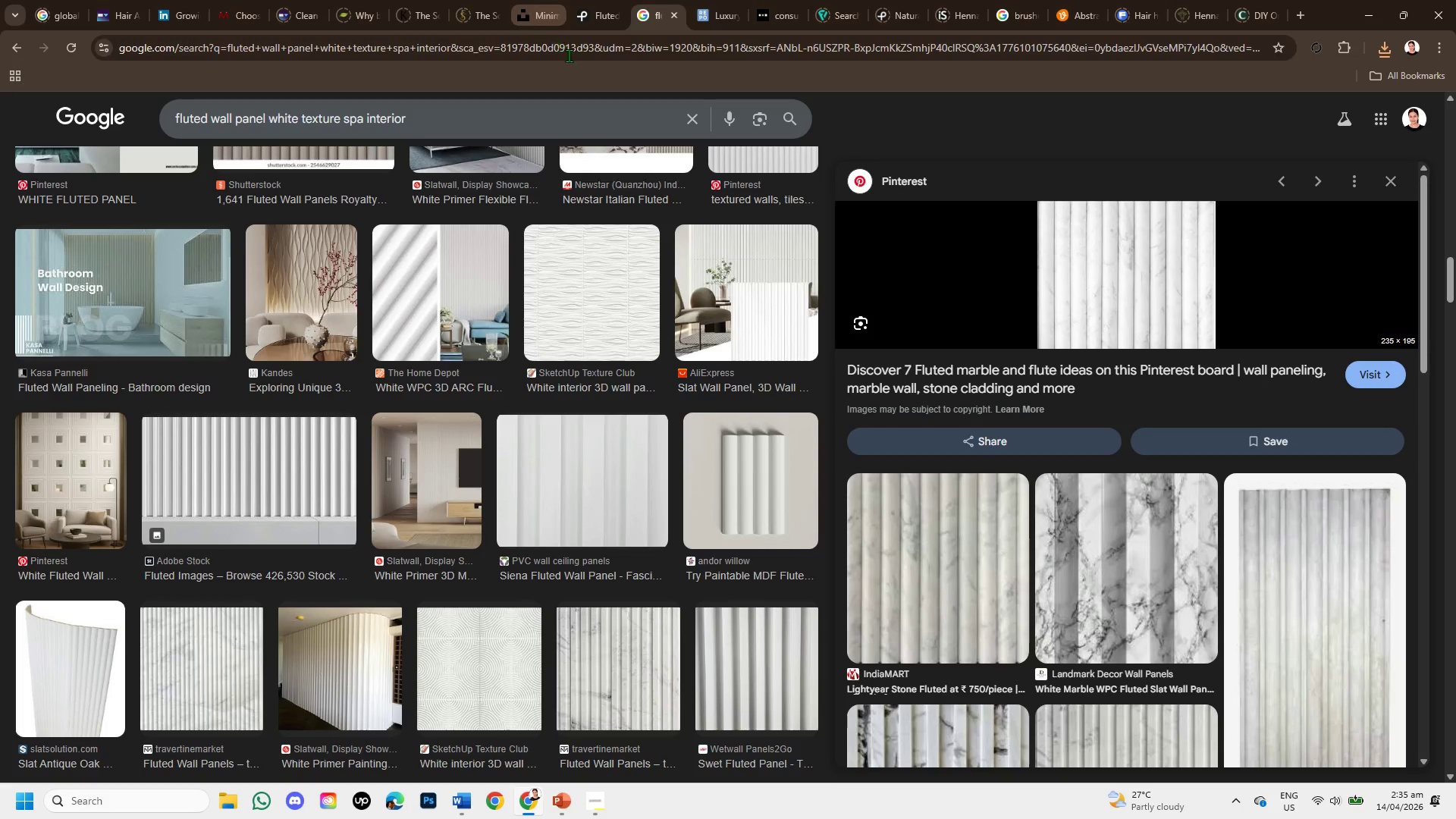 
left_click([587, 20])
 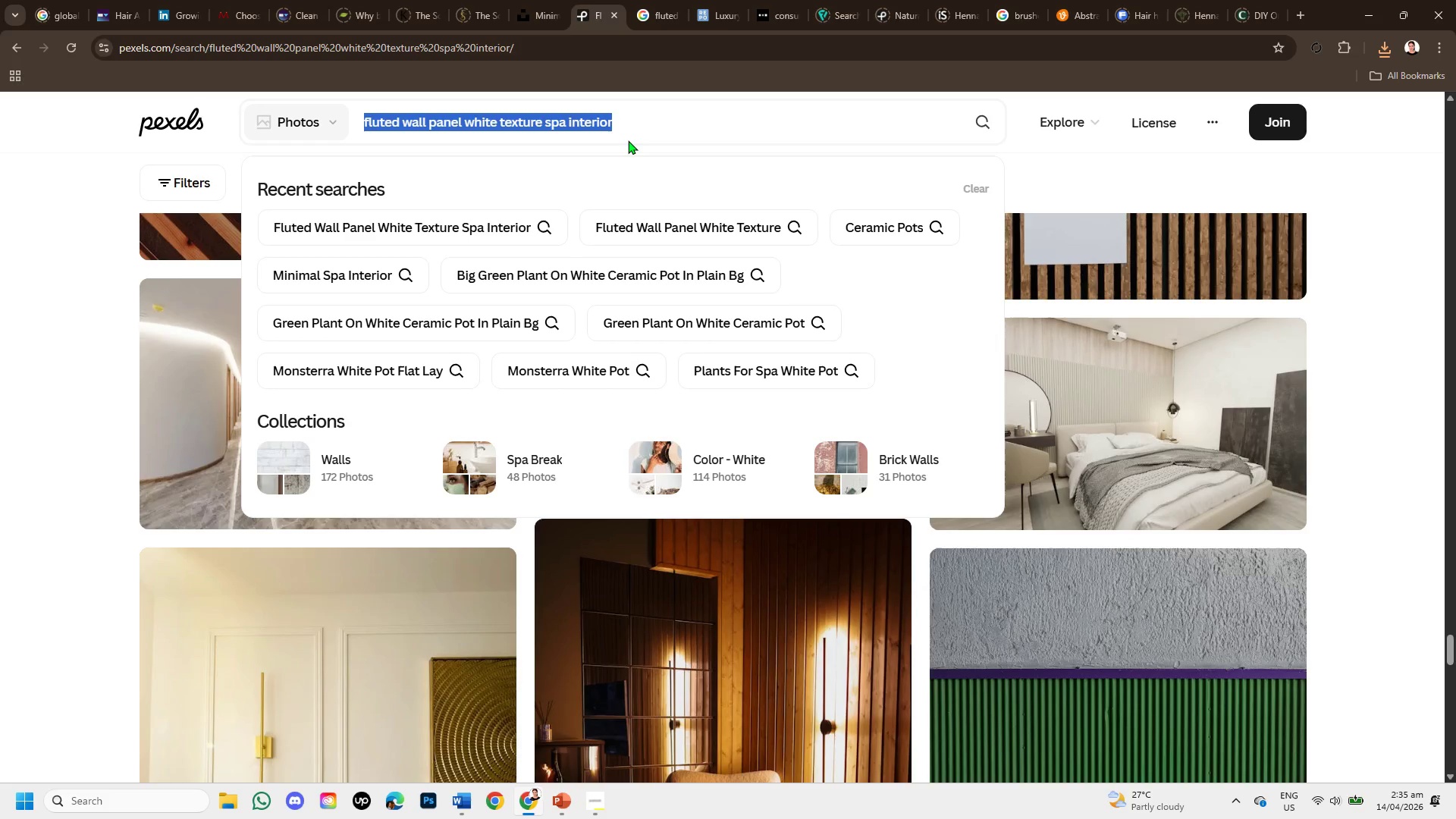 
key(Backspace)
type(linen fabric neutral )
 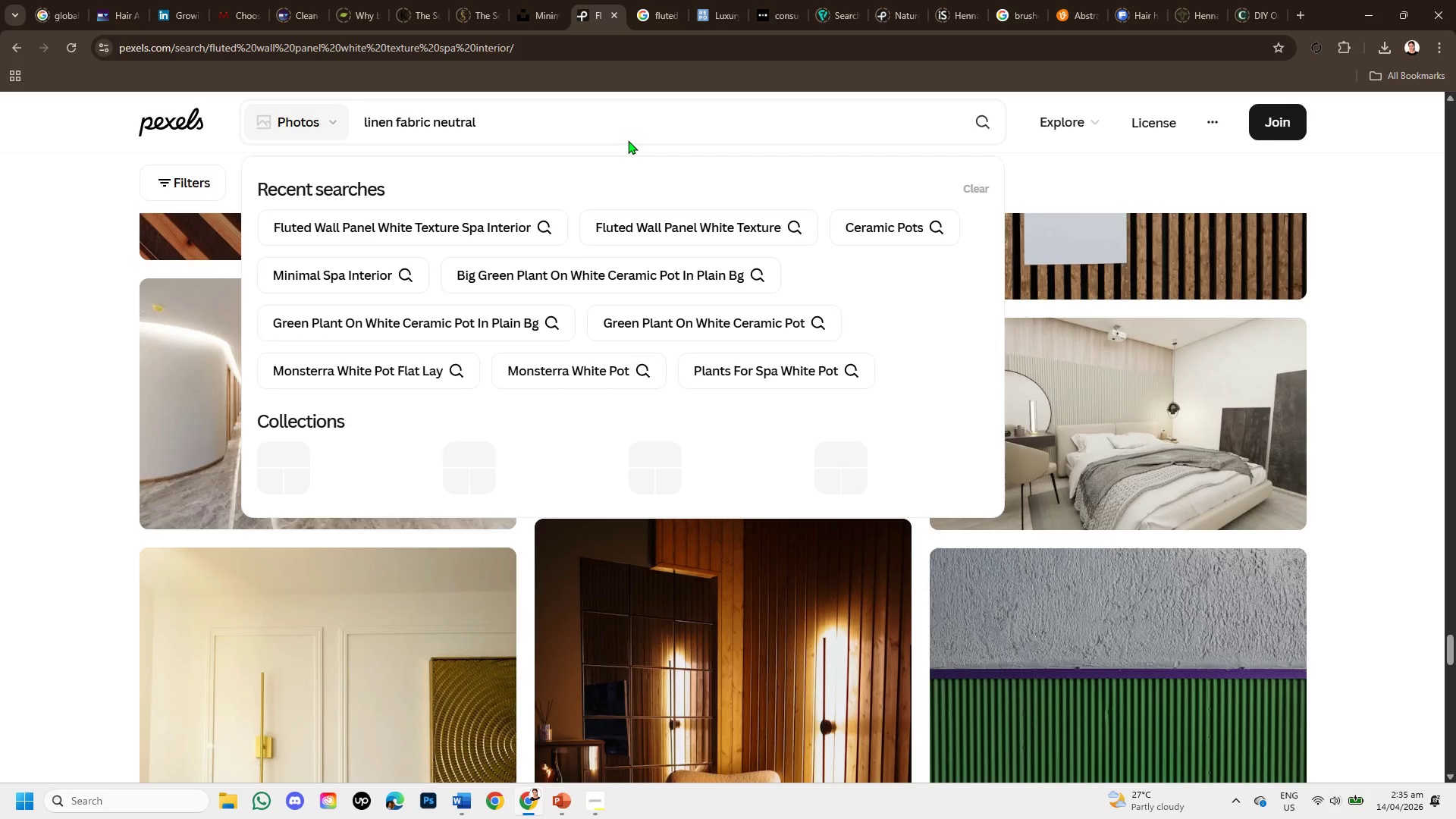 
key(Enter)
 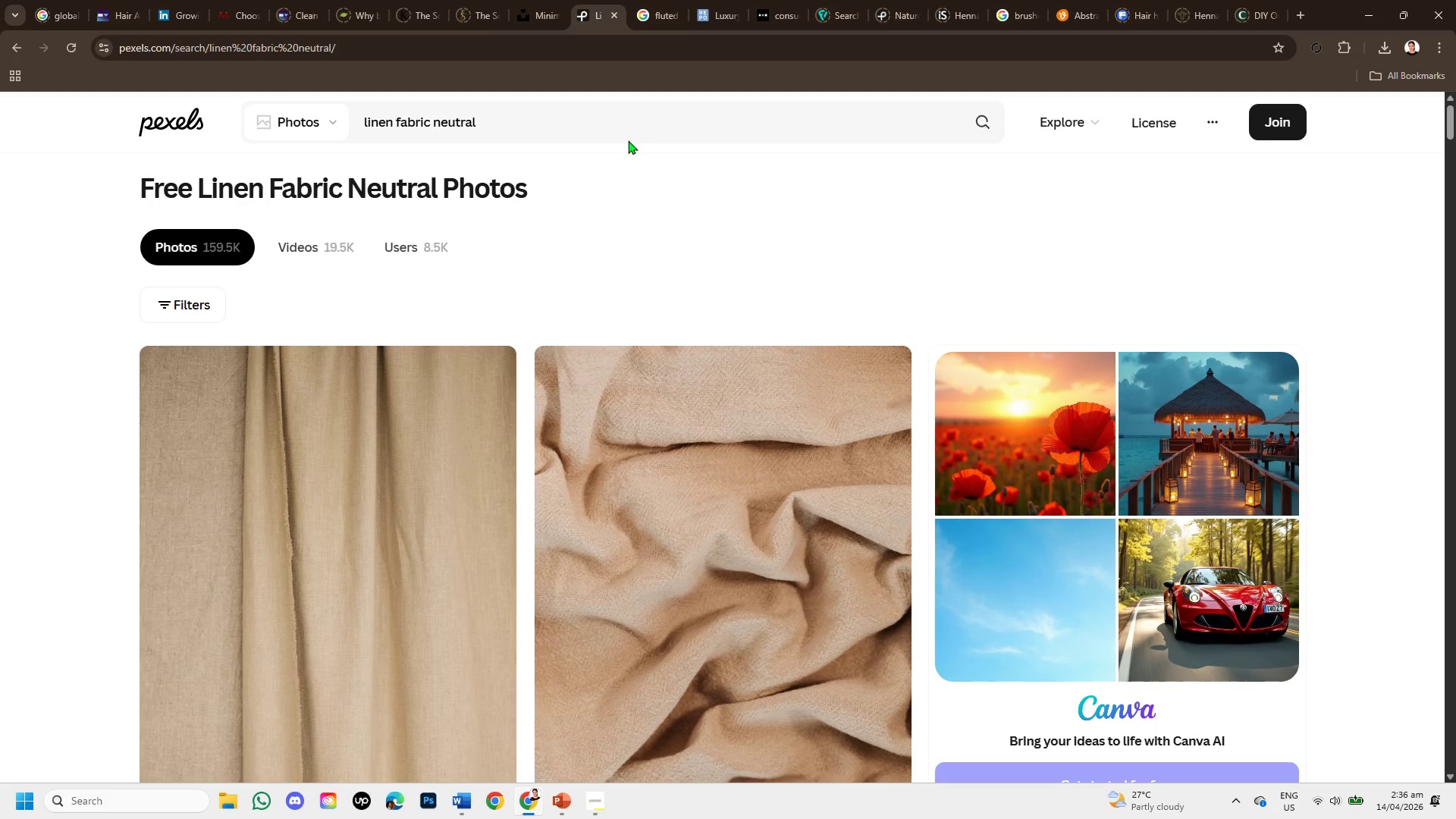 
scroll: coordinate [683, 550], scroll_direction: down, amount: 2.0
 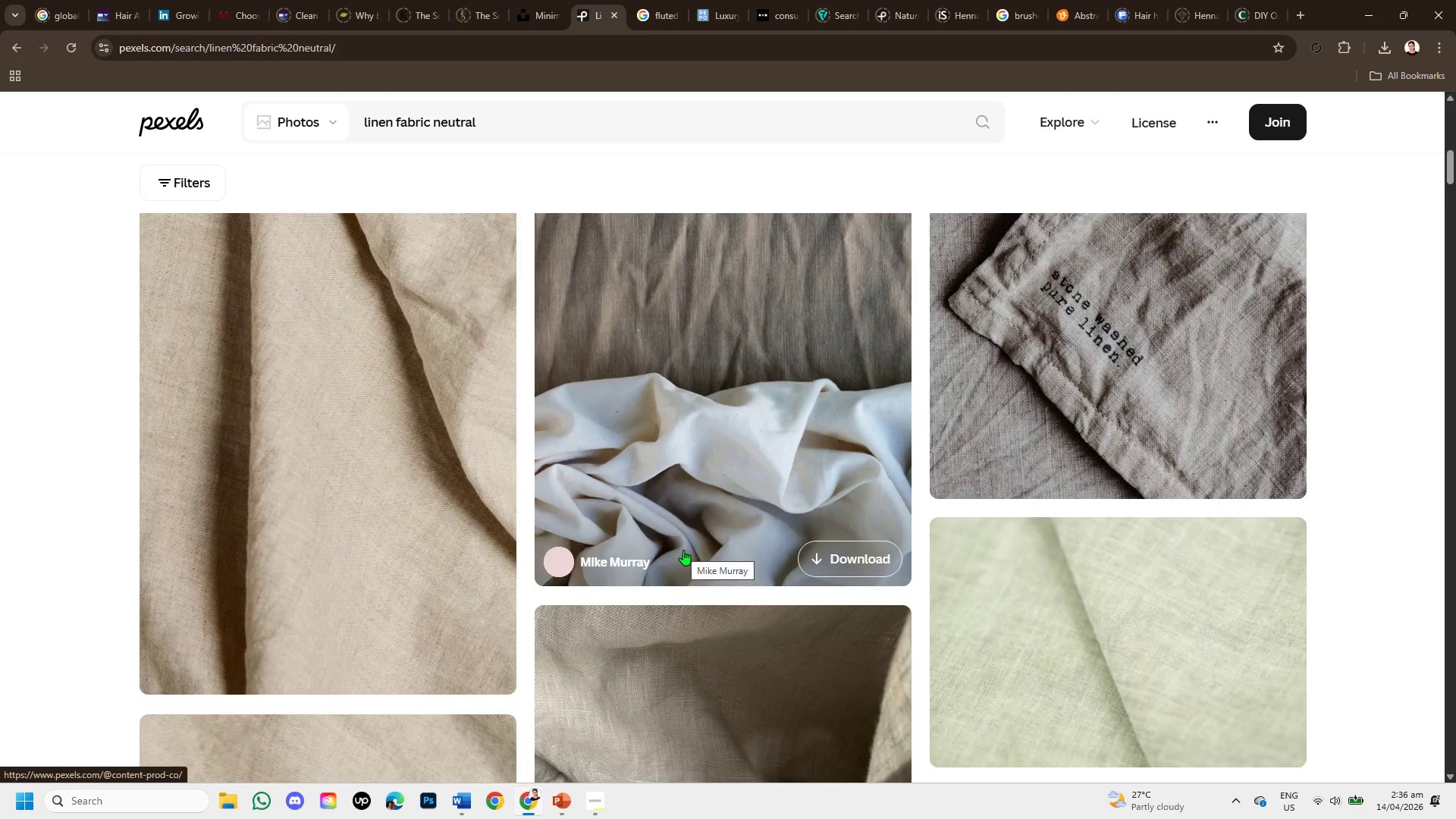 
scroll: coordinate [683, 550], scroll_direction: up, amount: 2.0
 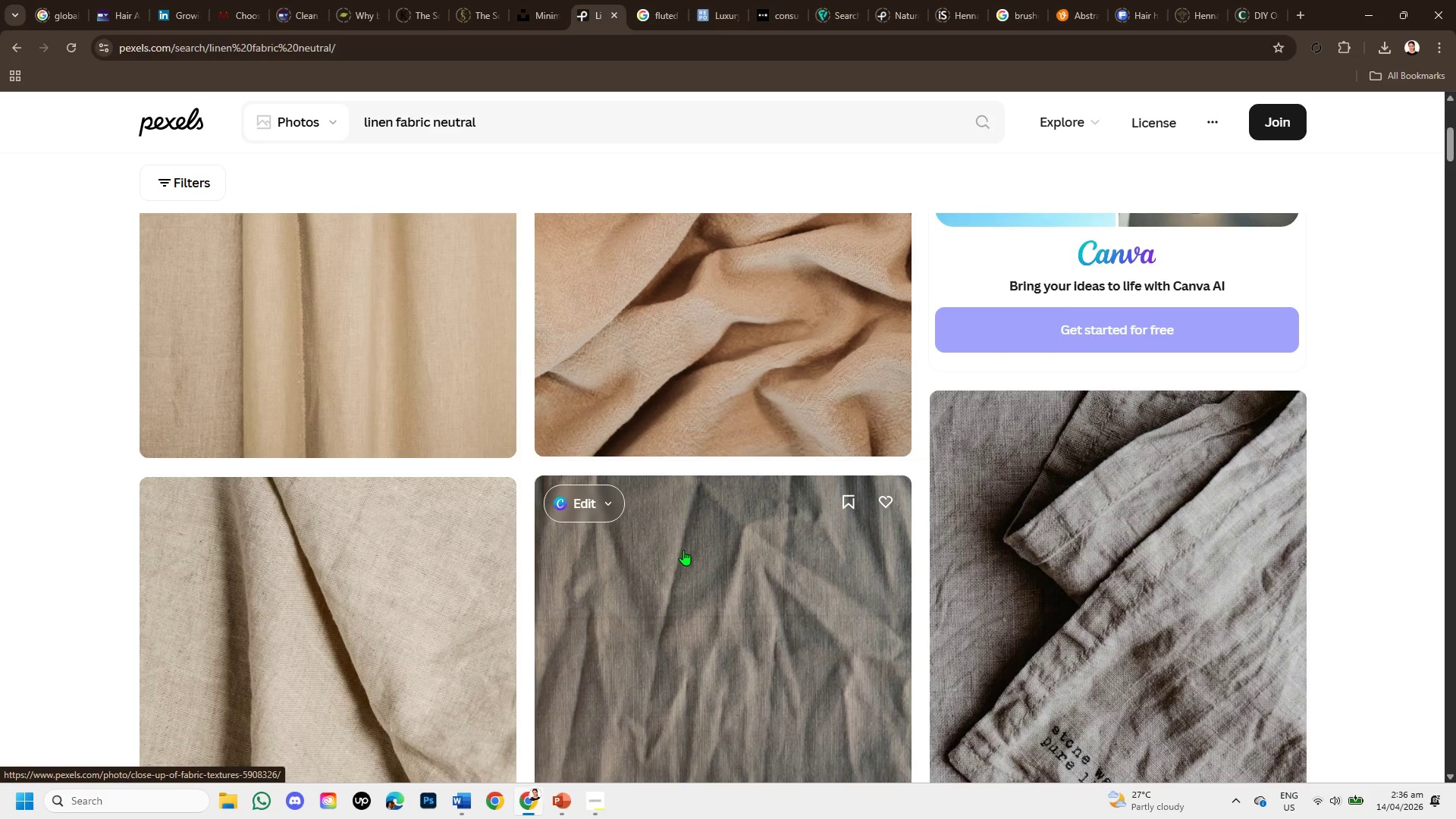 
scroll: coordinate [419, 592], scroll_direction: down, amount: 4.0
 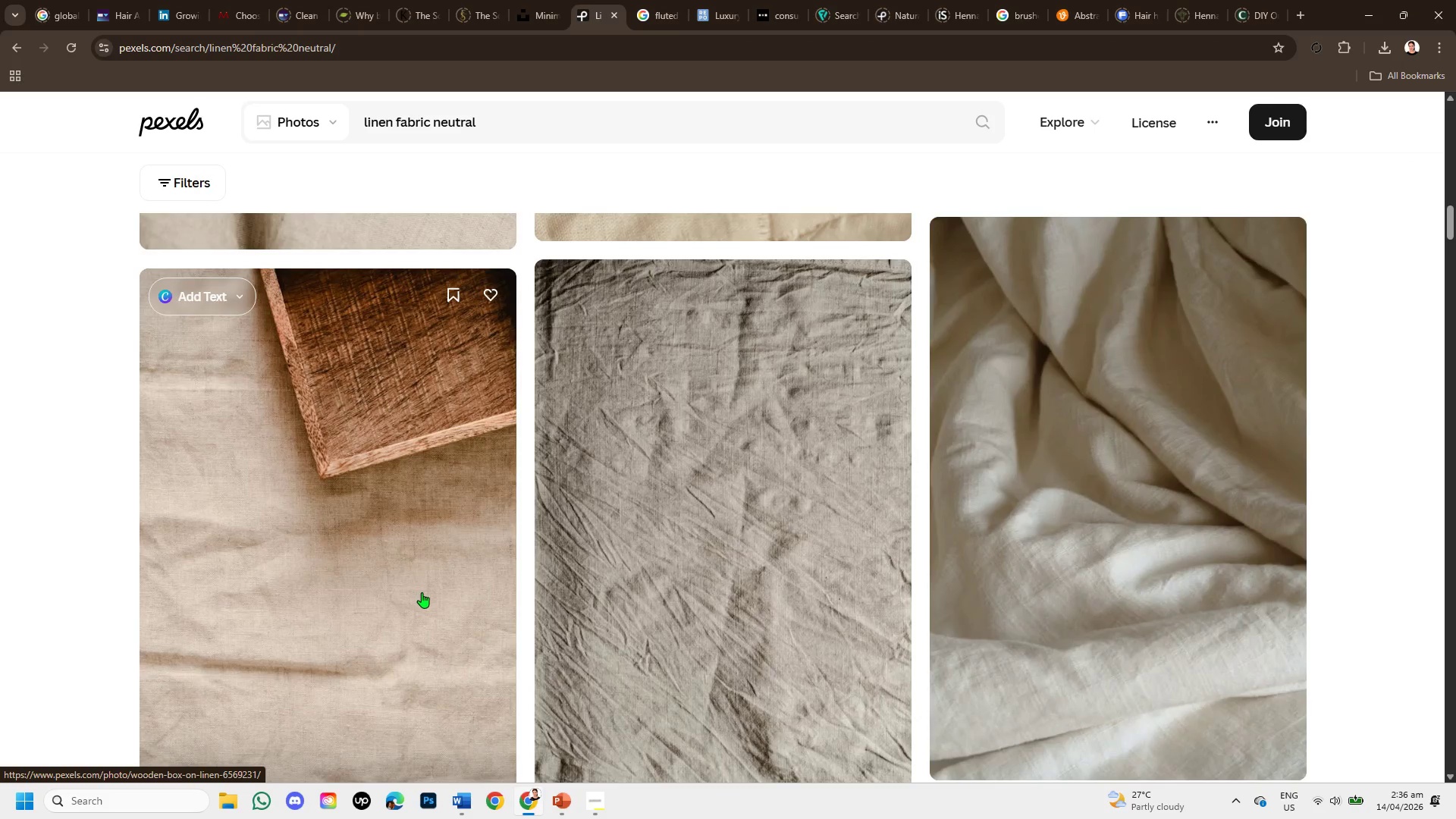 
scroll: coordinate [1039, 607], scroll_direction: up, amount: 7.0
 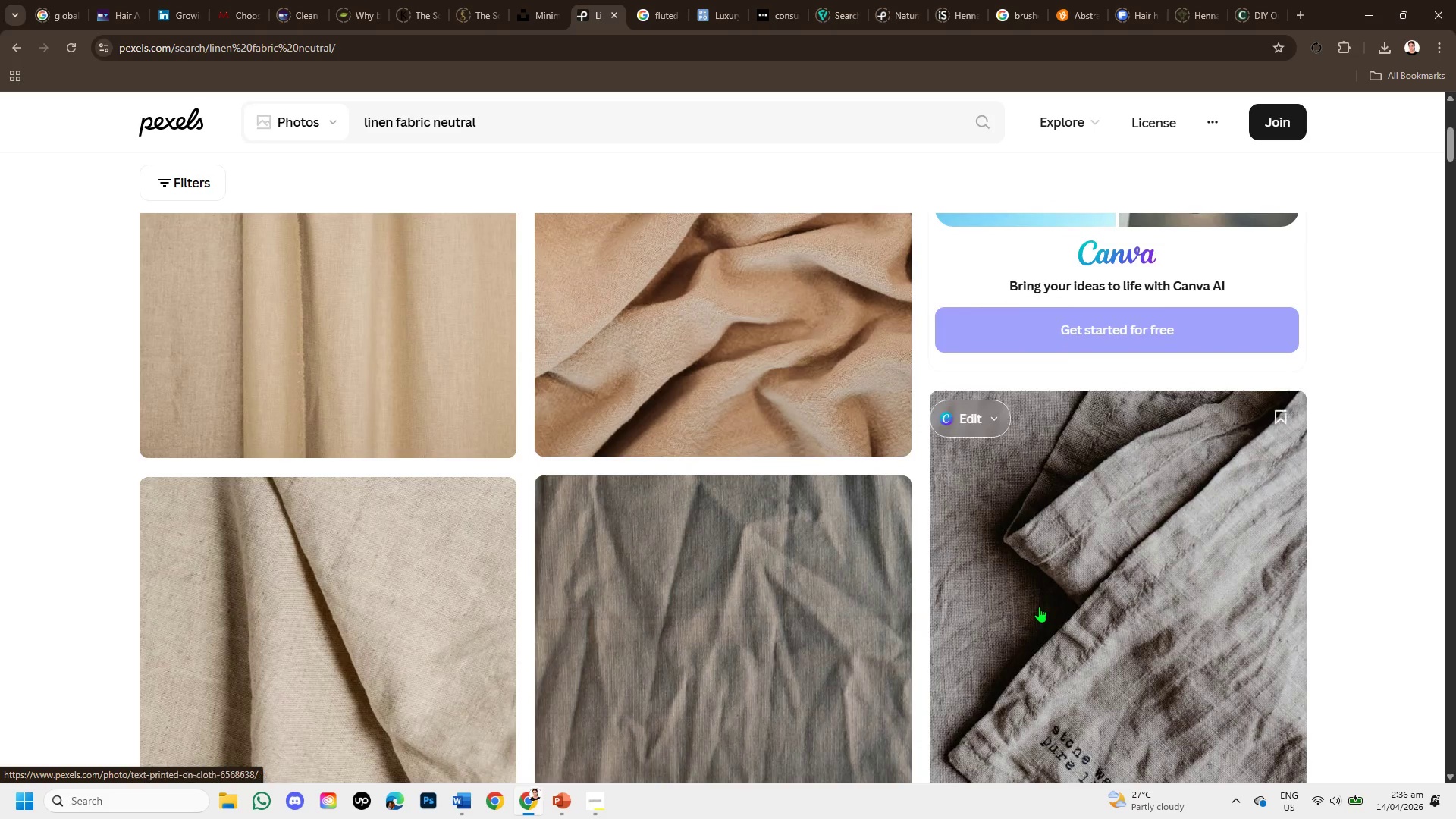 
left_click([1040, 612])
 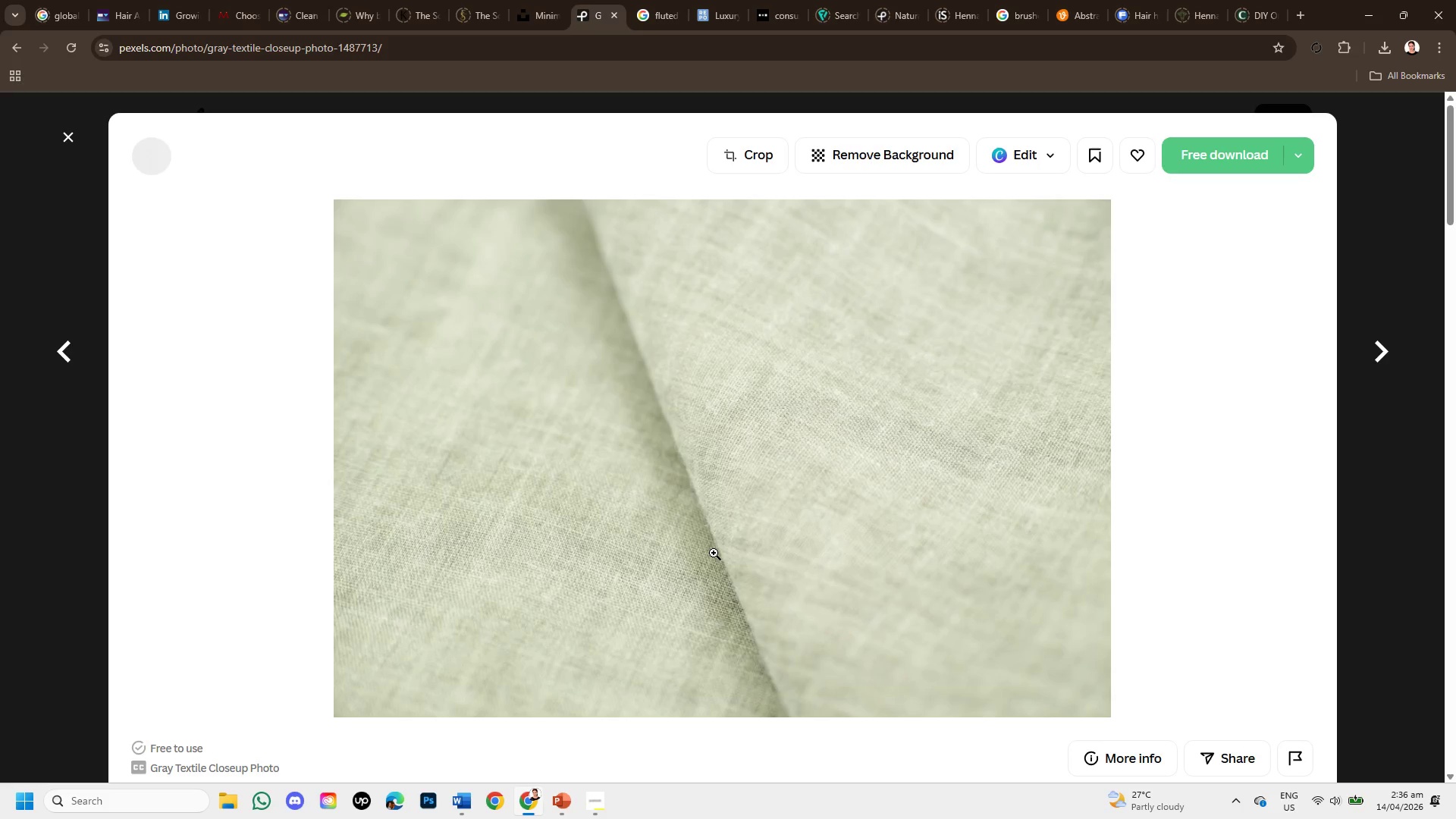 
scroll: coordinate [714, 553], scroll_direction: down, amount: 3.0
 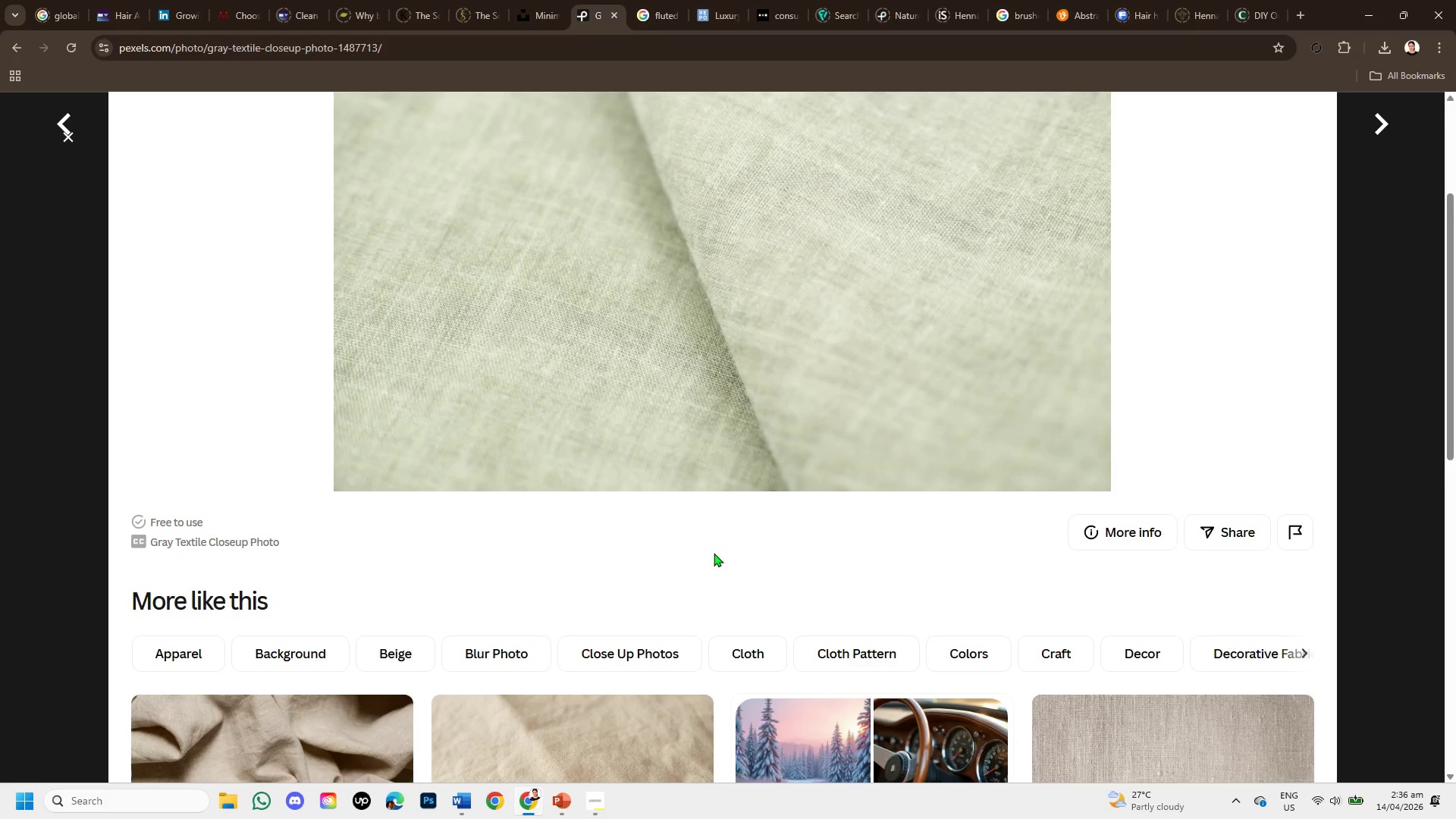 
scroll: coordinate [714, 553], scroll_direction: up, amount: 2.0
 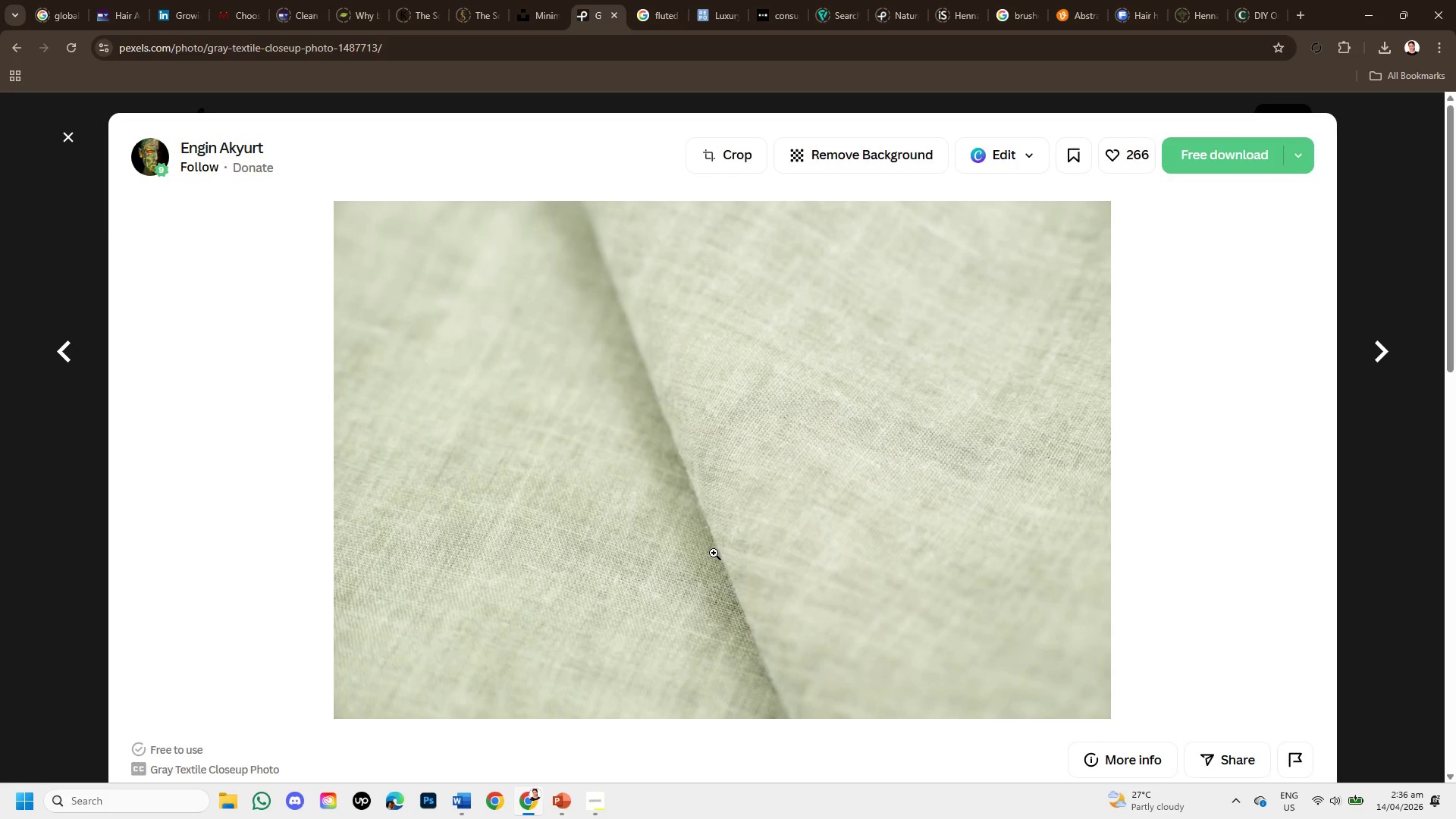 
scroll: coordinate [714, 553], scroll_direction: down, amount: 4.0
 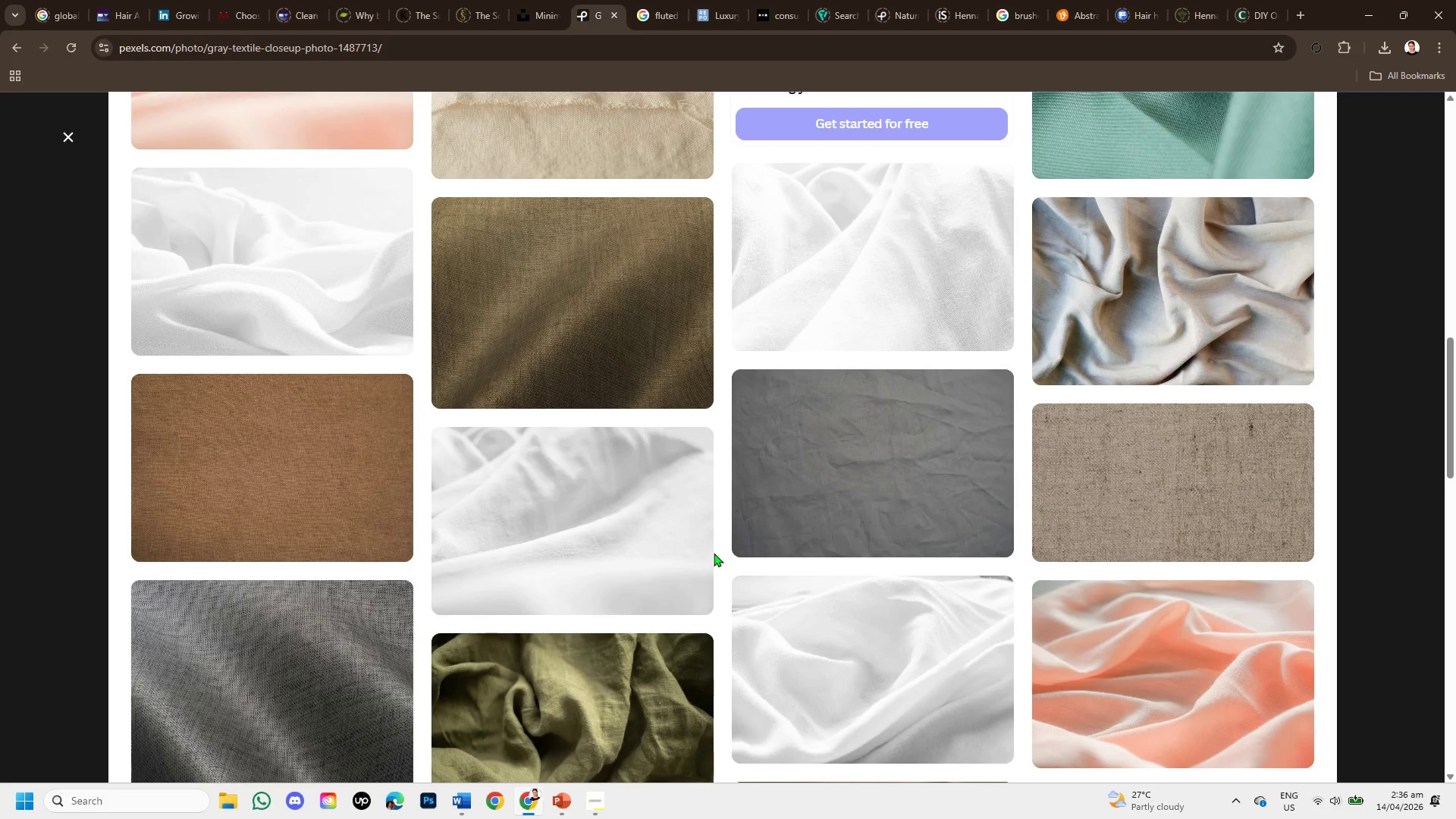 
hold_key(key=ArrowDown, duration=0.83)
 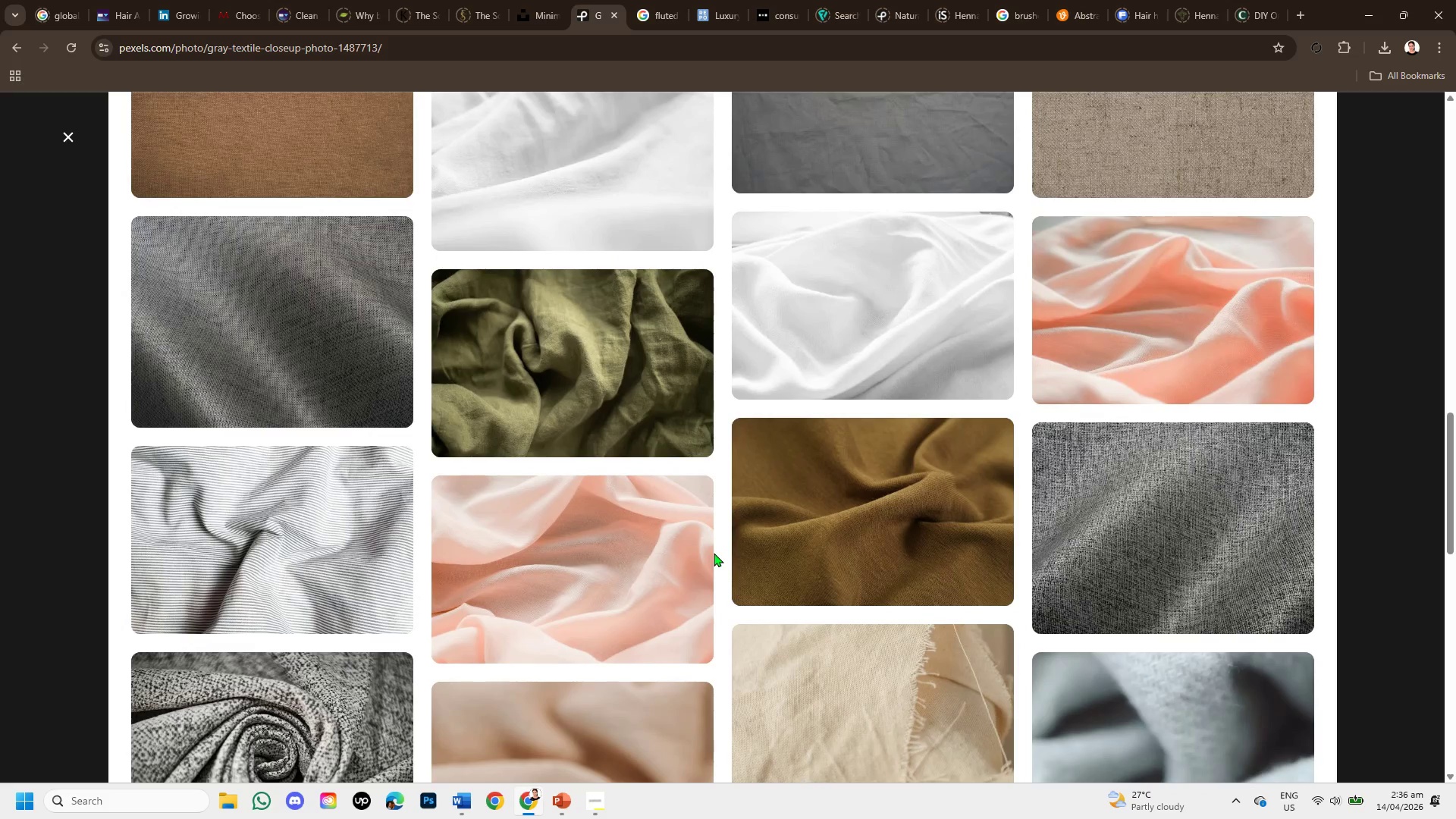 
hold_key(key=ArrowDown, duration=0.89)
 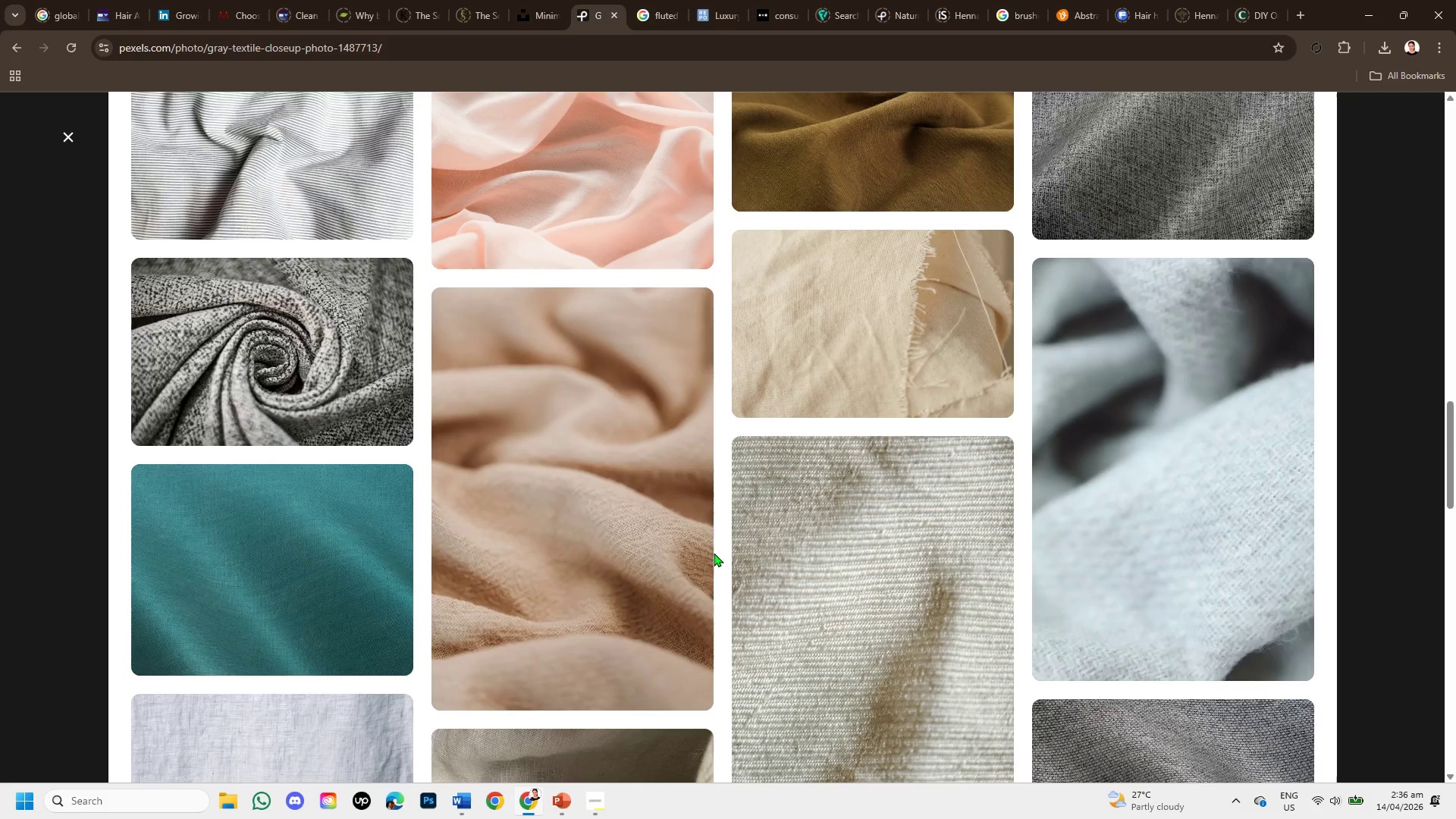 
key(ArrowUp)
 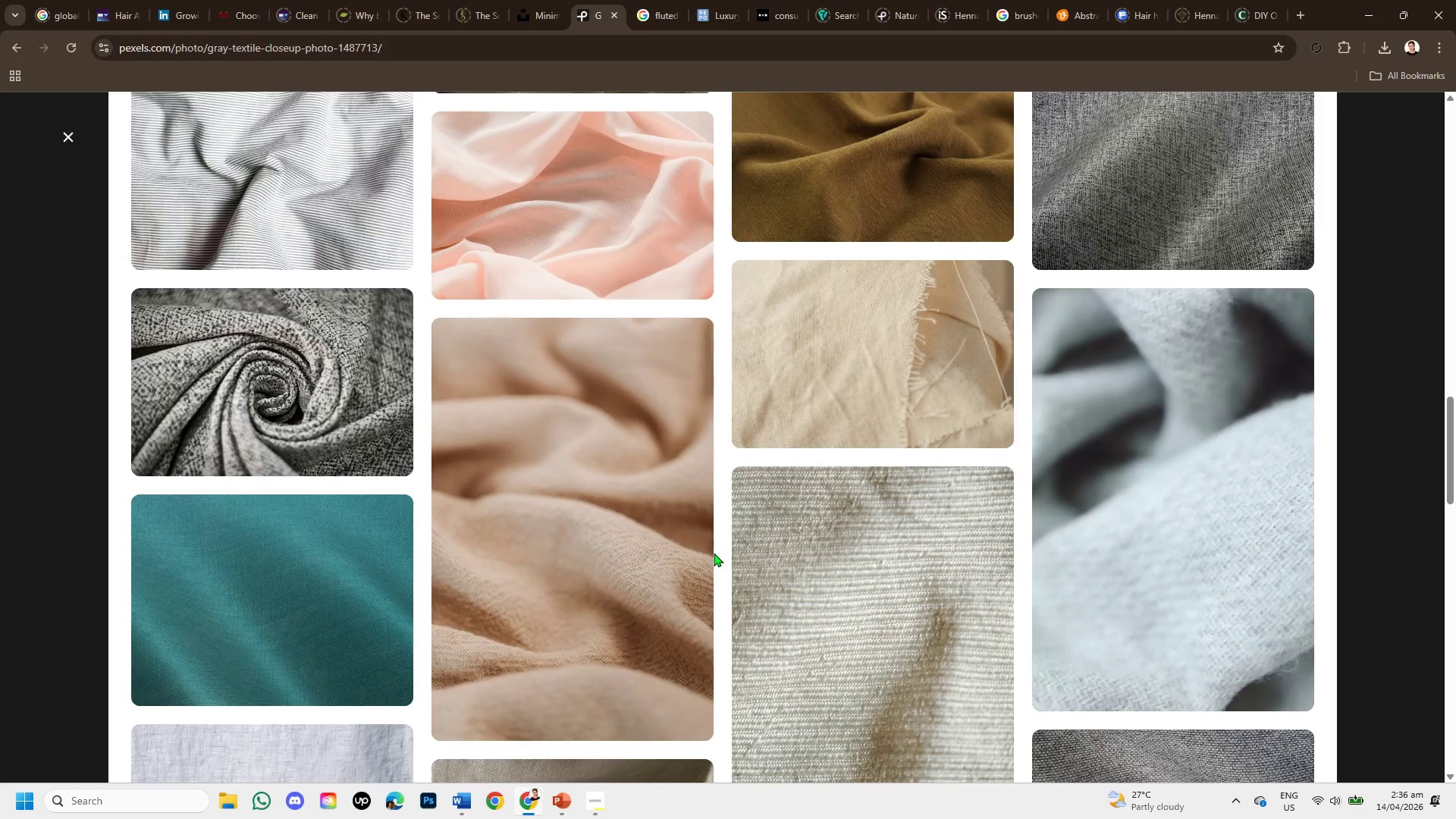 
hold_key(key=ArrowUp, duration=1.5)
 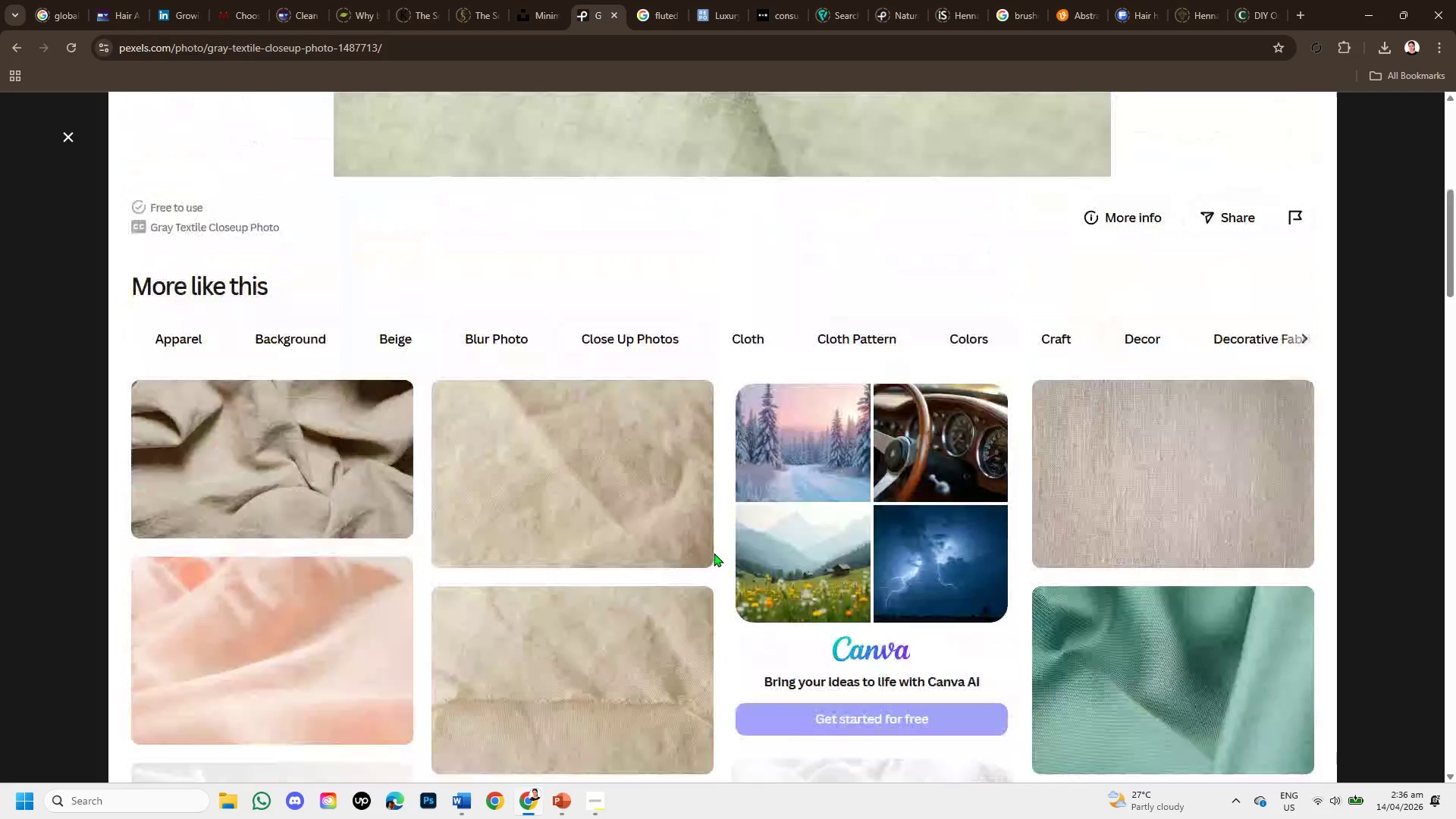 
hold_key(key=ArrowUp, duration=1.14)
 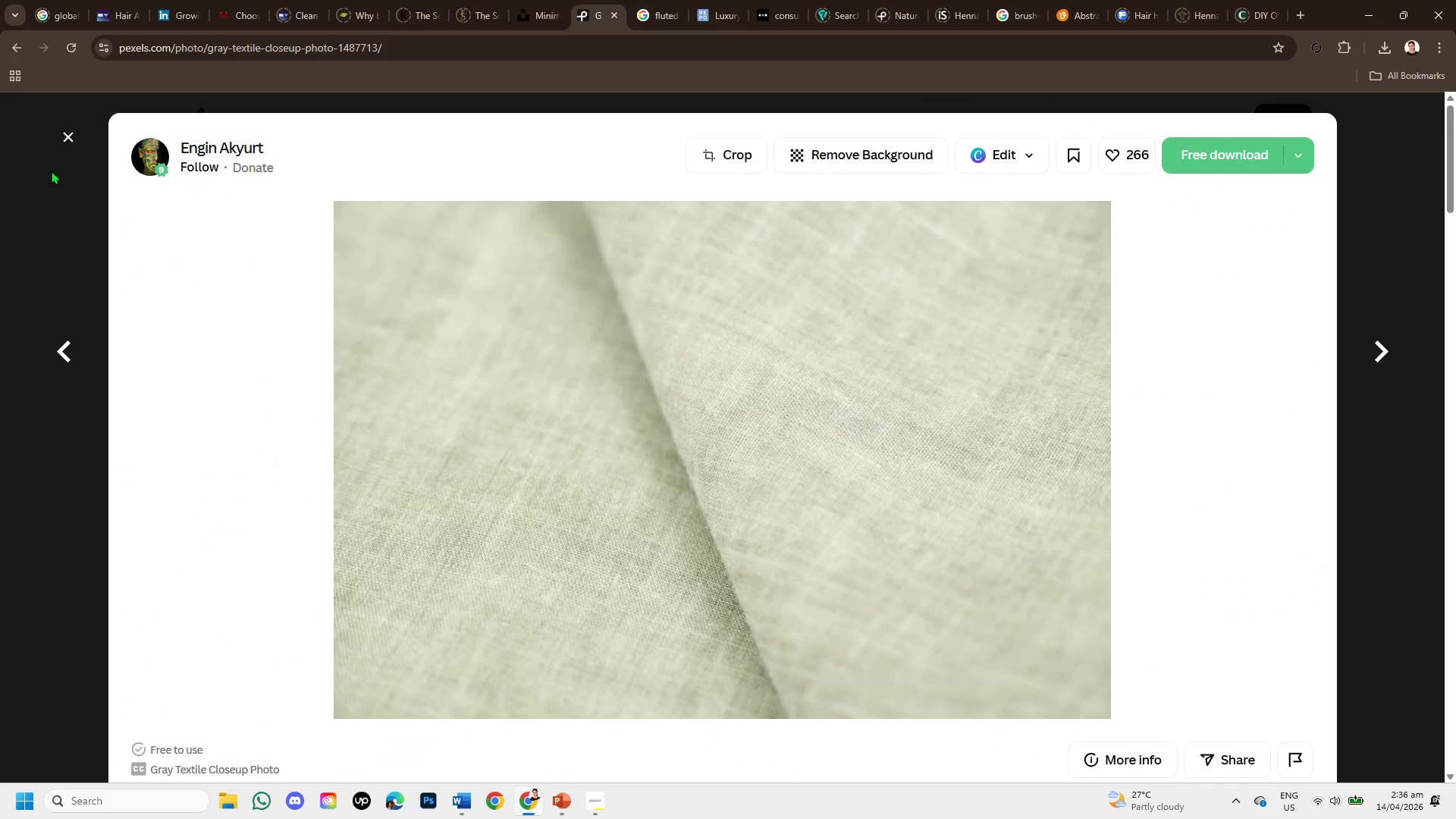 
left_click([66, 137])
 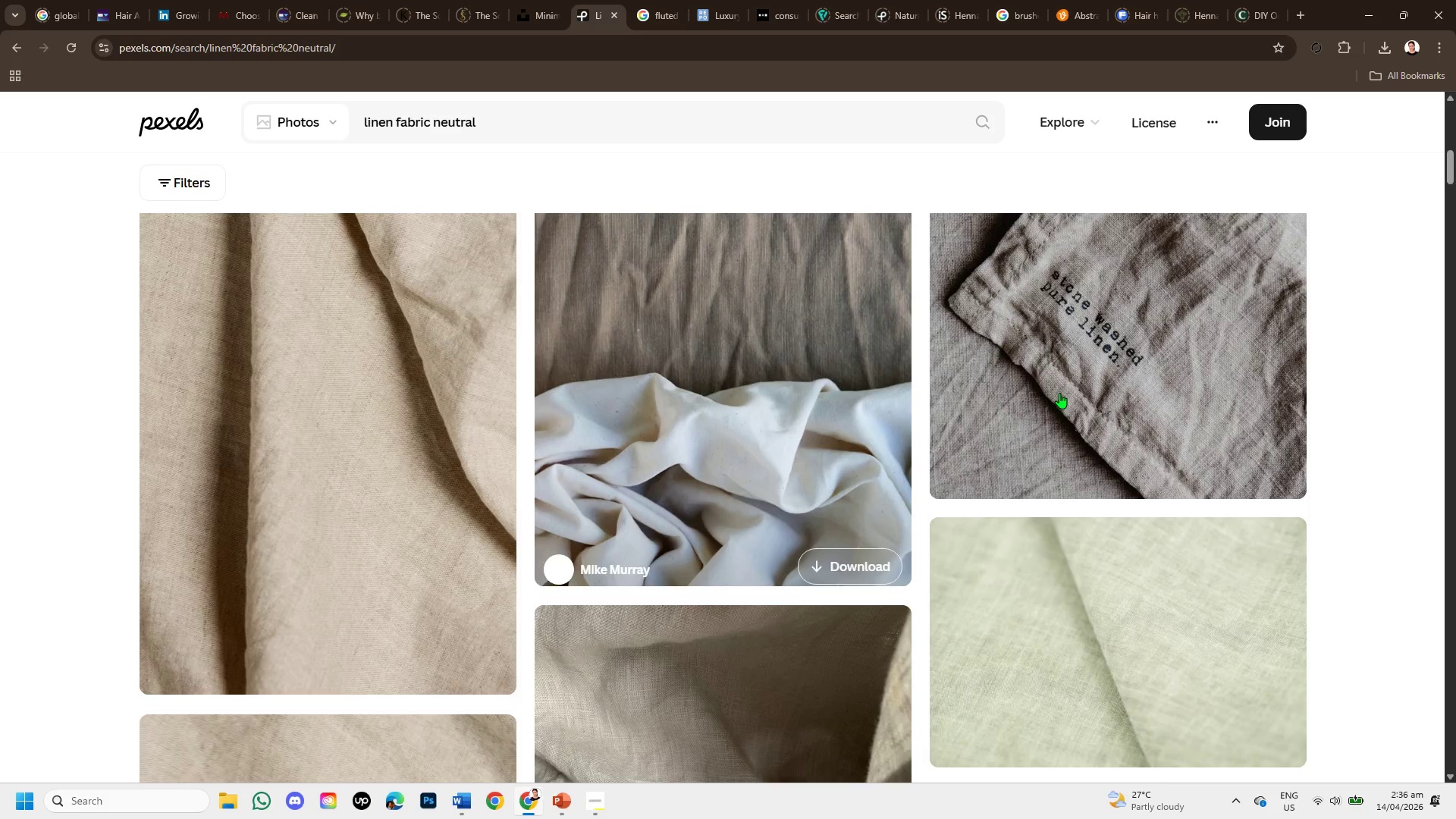 
scroll: coordinate [946, 510], scroll_direction: down, amount: 4.0
 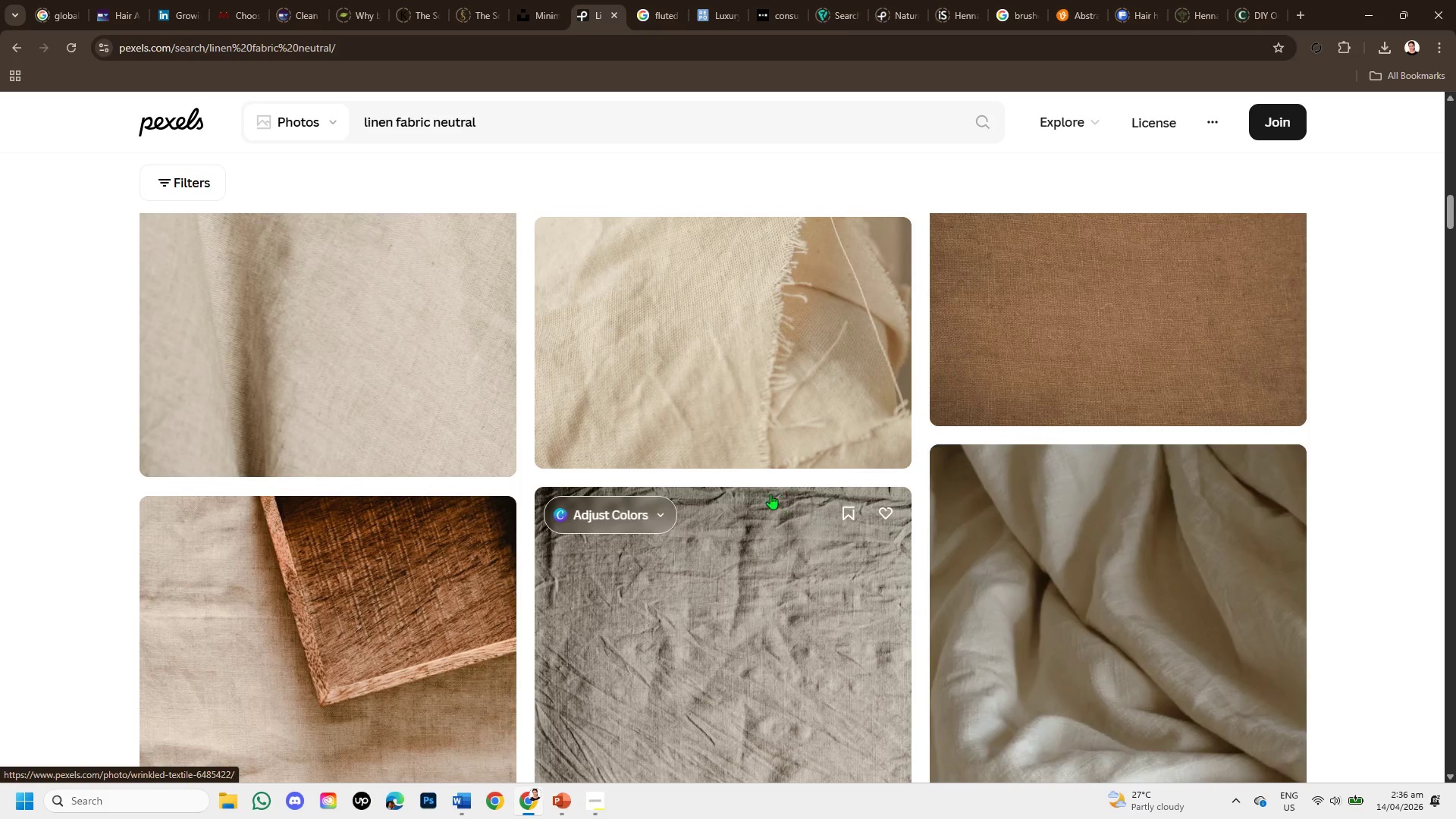 
scroll: coordinate [748, 494], scroll_direction: up, amount: 1.0
 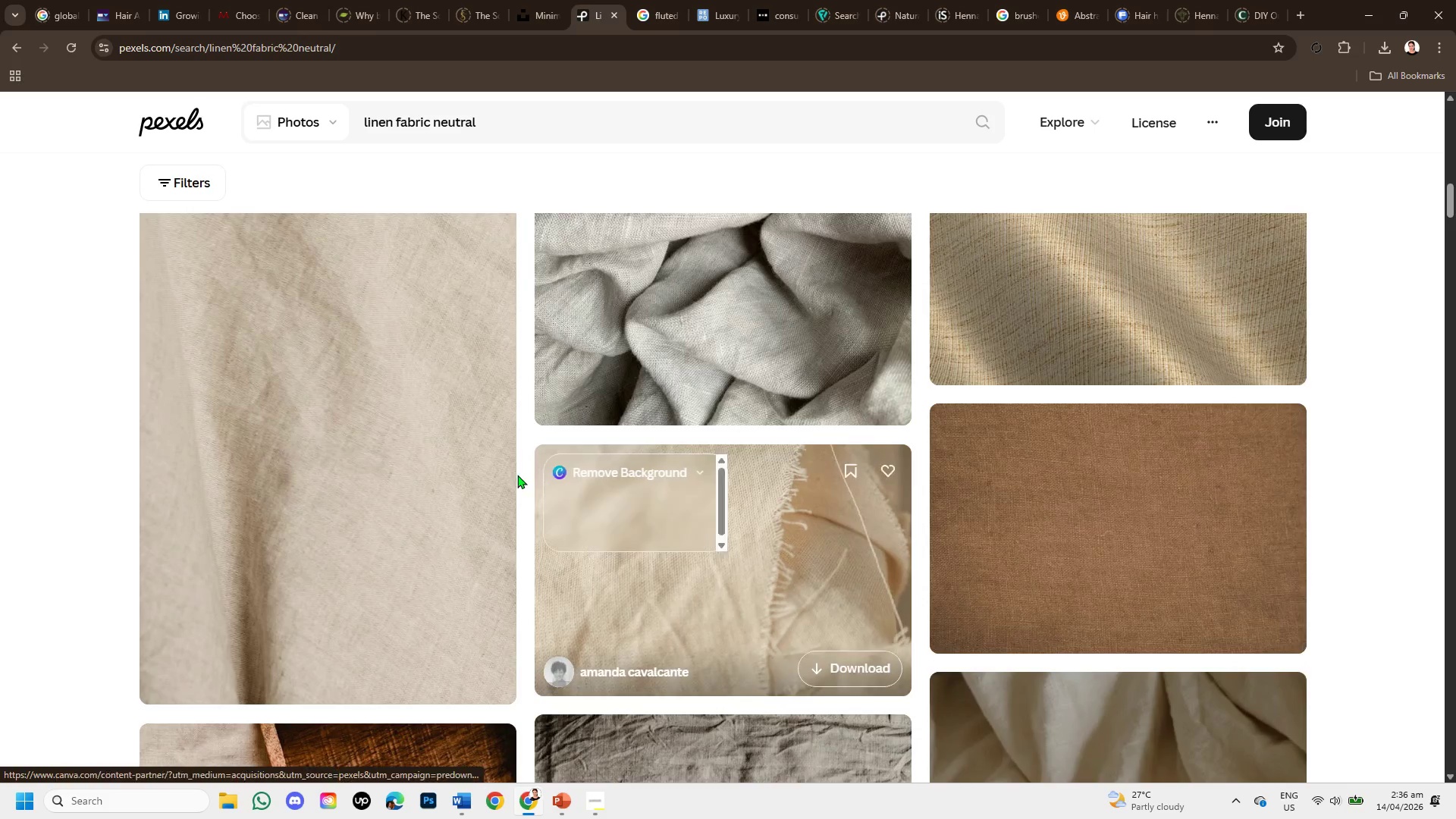 
scroll: coordinate [532, 530], scroll_direction: down, amount: 7.0
 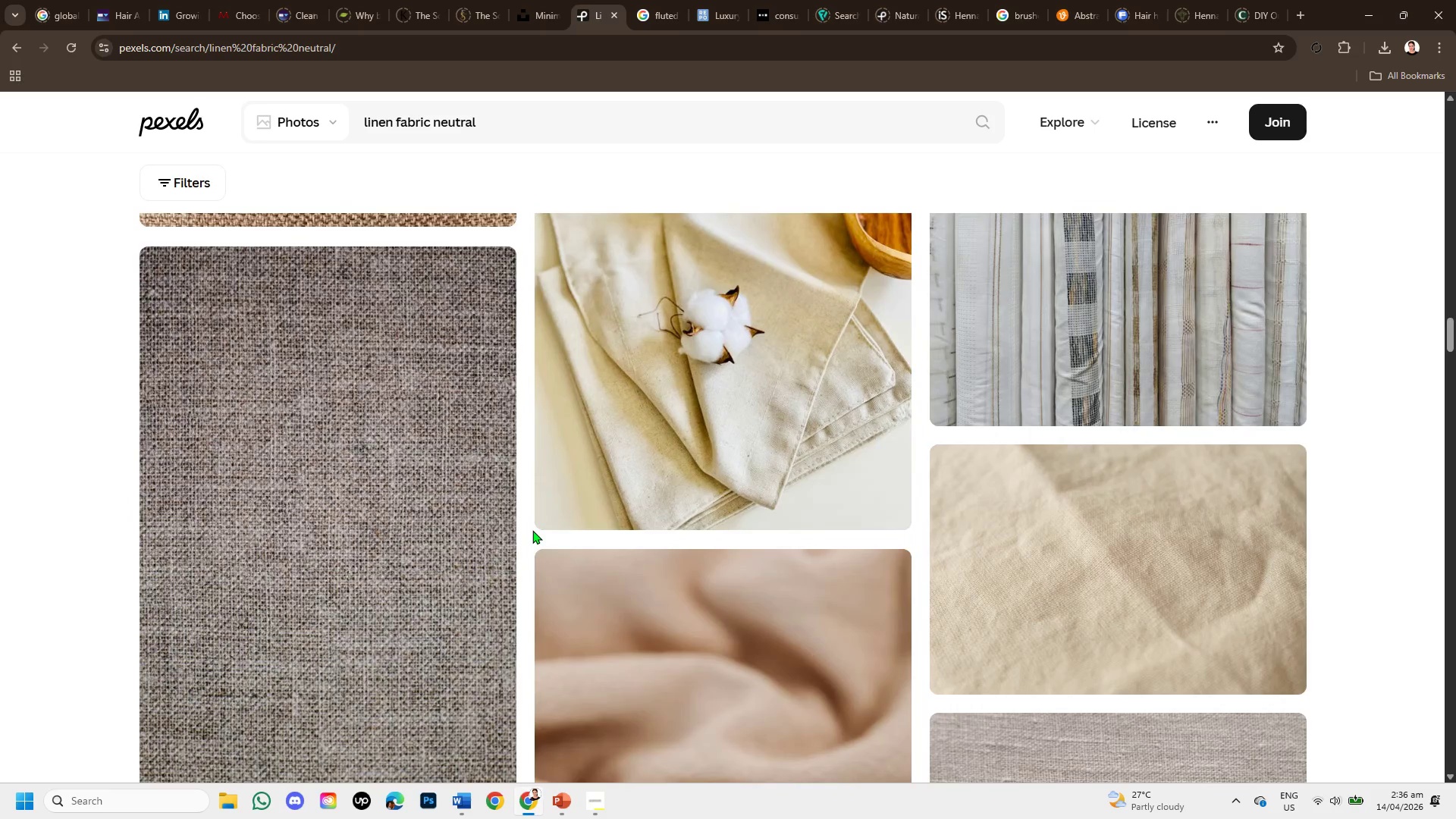 
scroll: coordinate [532, 532], scroll_direction: down, amount: 7.0
 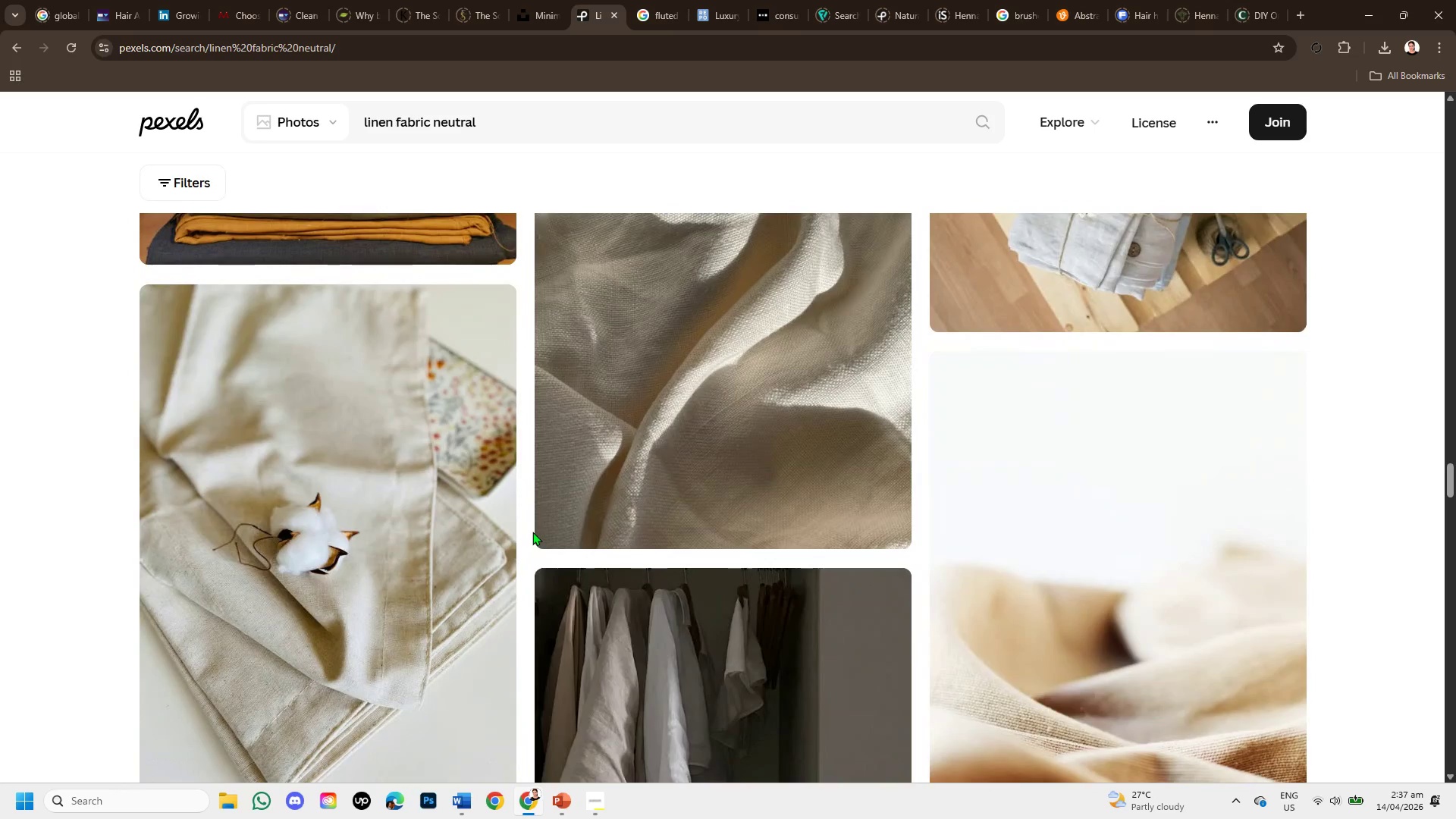 
scroll: coordinate [532, 532], scroll_direction: down, amount: 2.0
 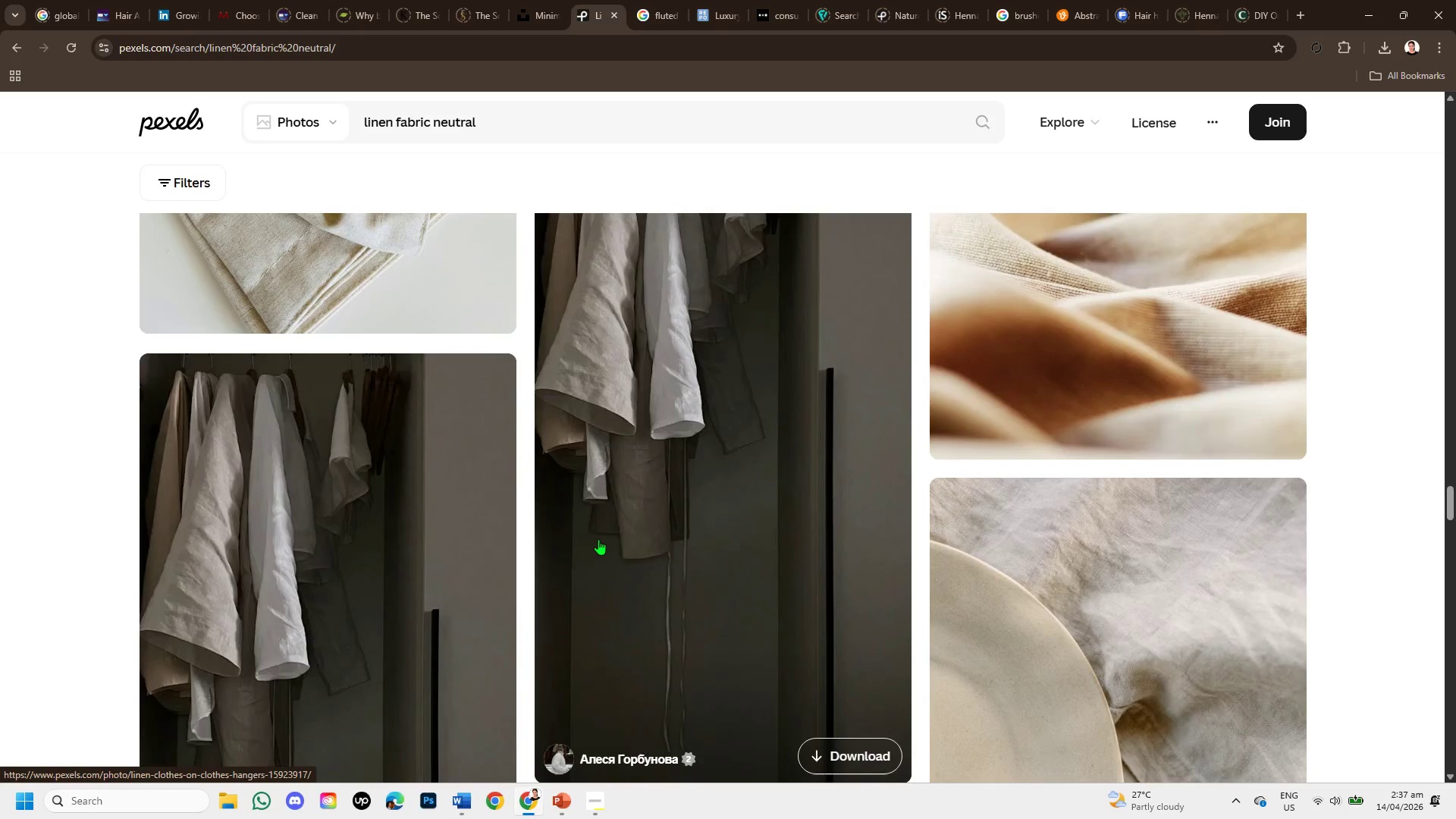 
scroll: coordinate [599, 539], scroll_direction: up, amount: 3.0
 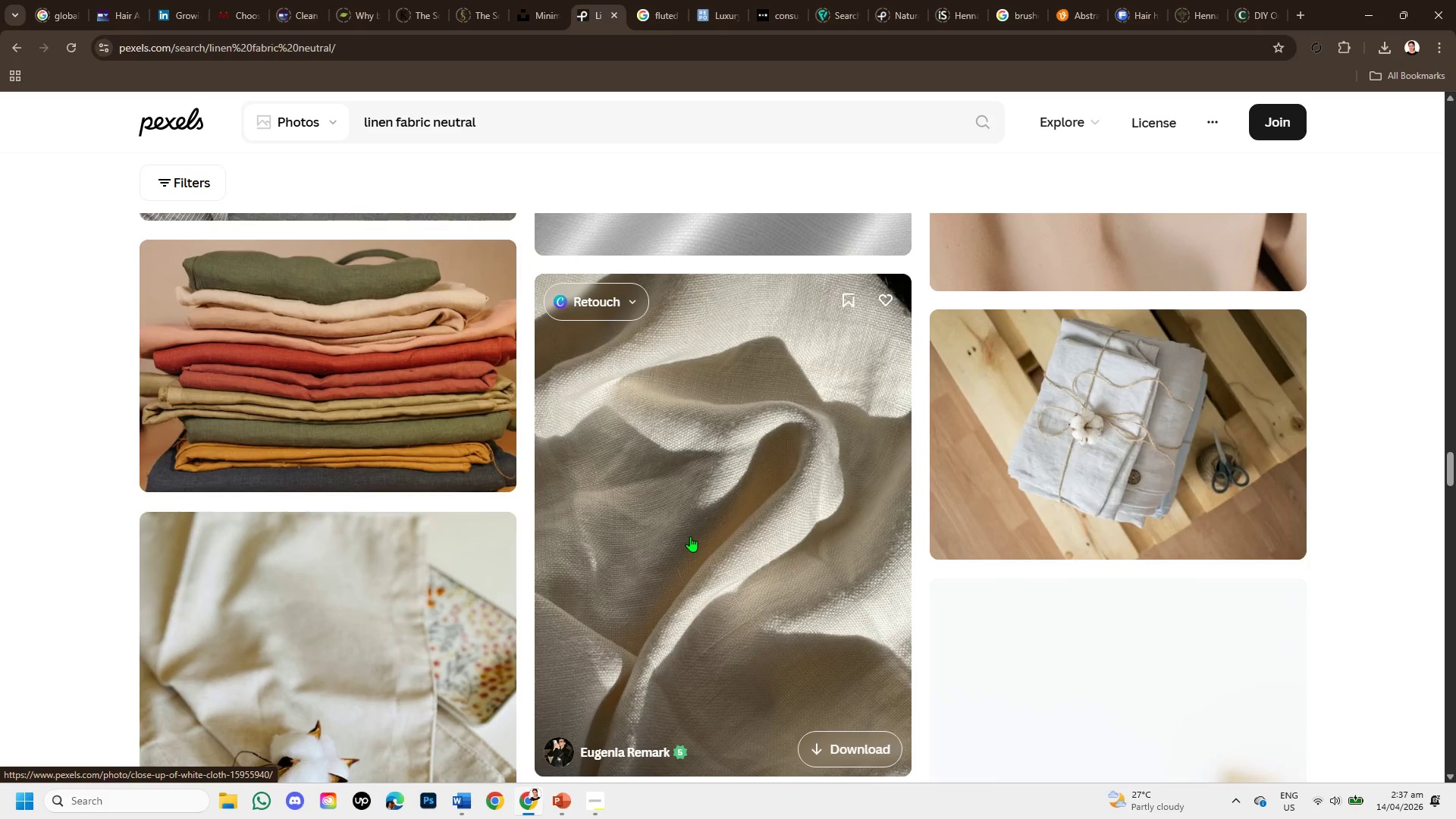 
scroll: coordinate [686, 541], scroll_direction: down, amount: 3.0
 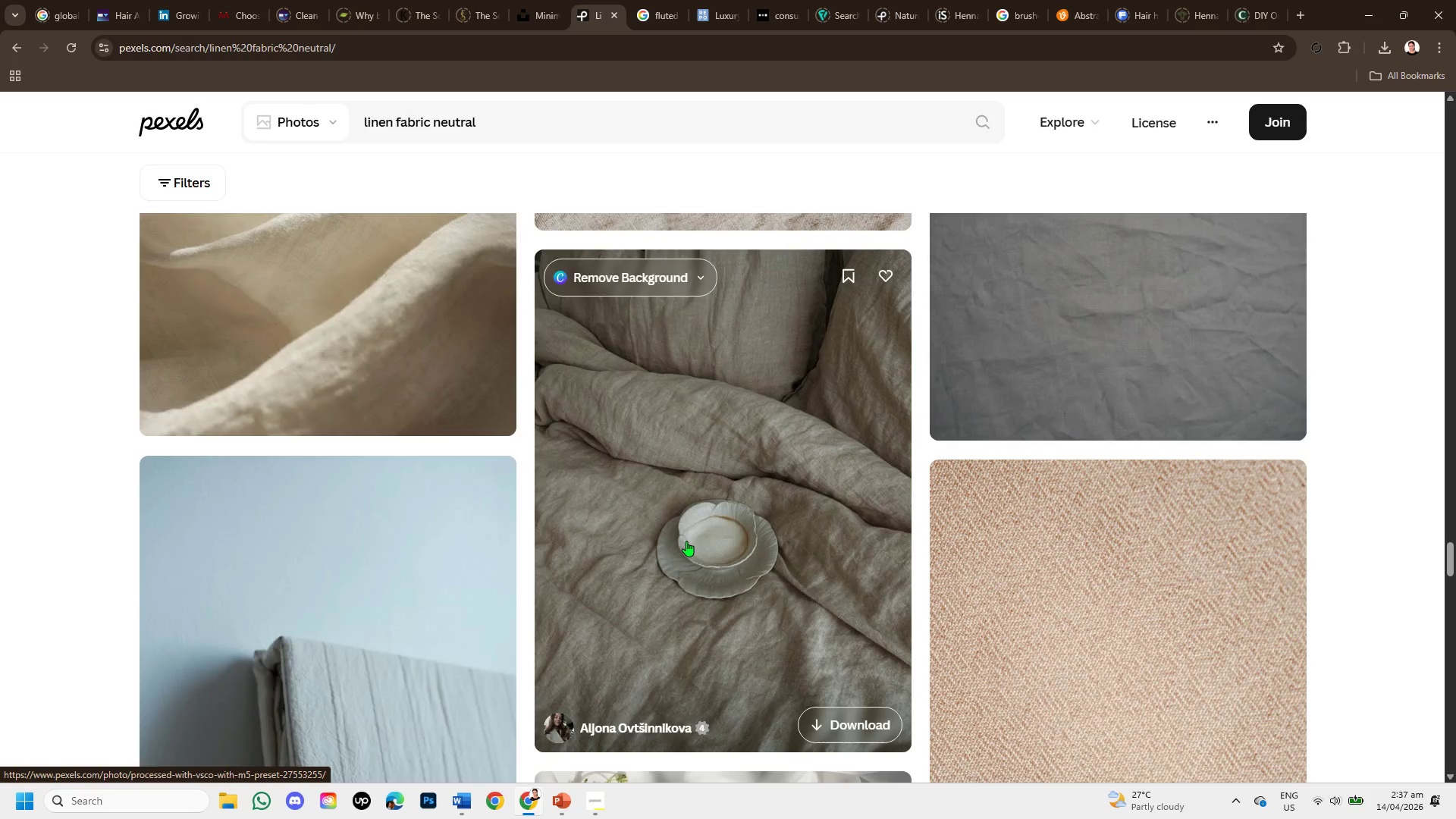 
scroll: coordinate [686, 541], scroll_direction: up, amount: 1.0
 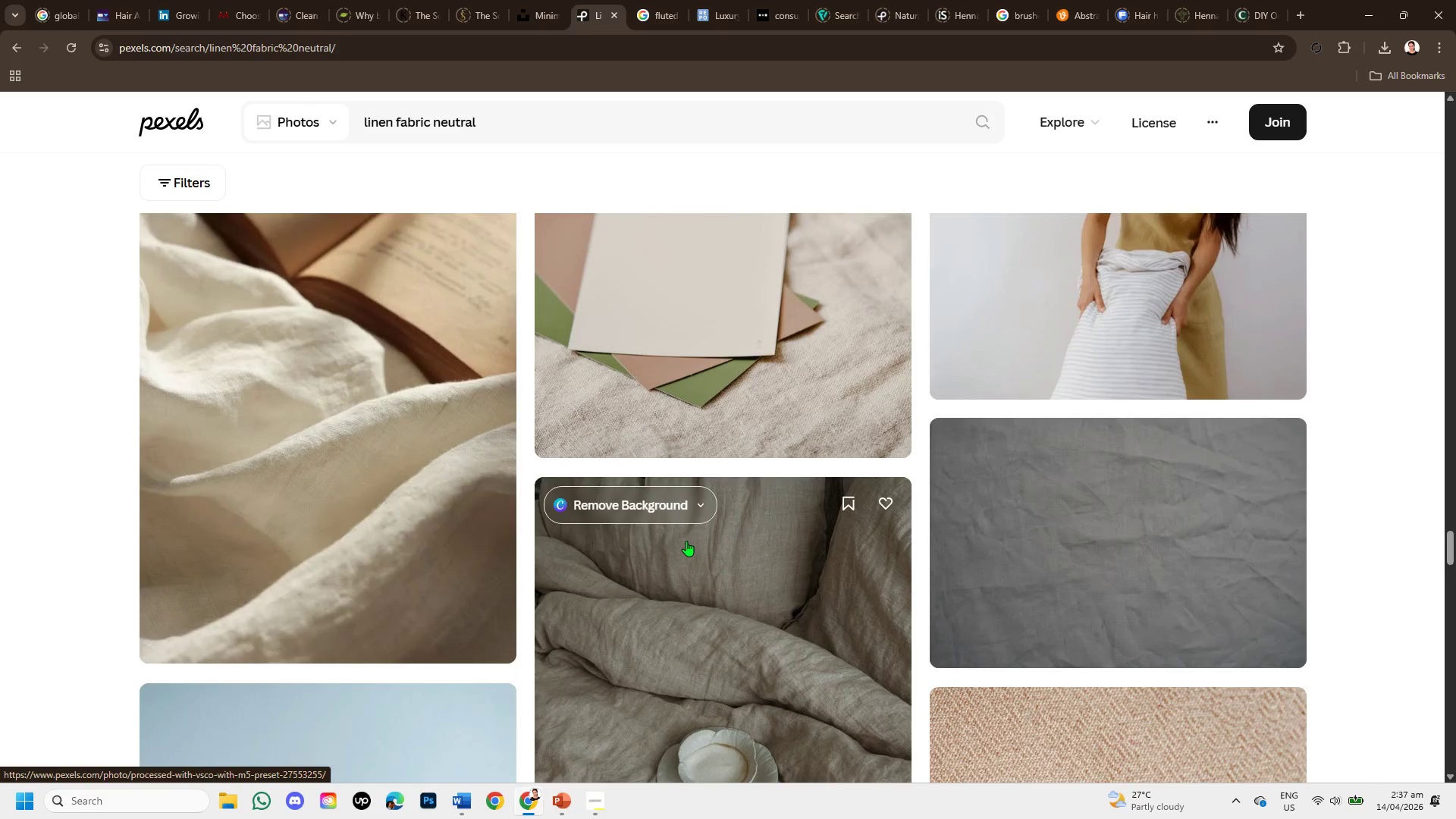 
scroll: coordinate [709, 543], scroll_direction: down, amount: 9.0
 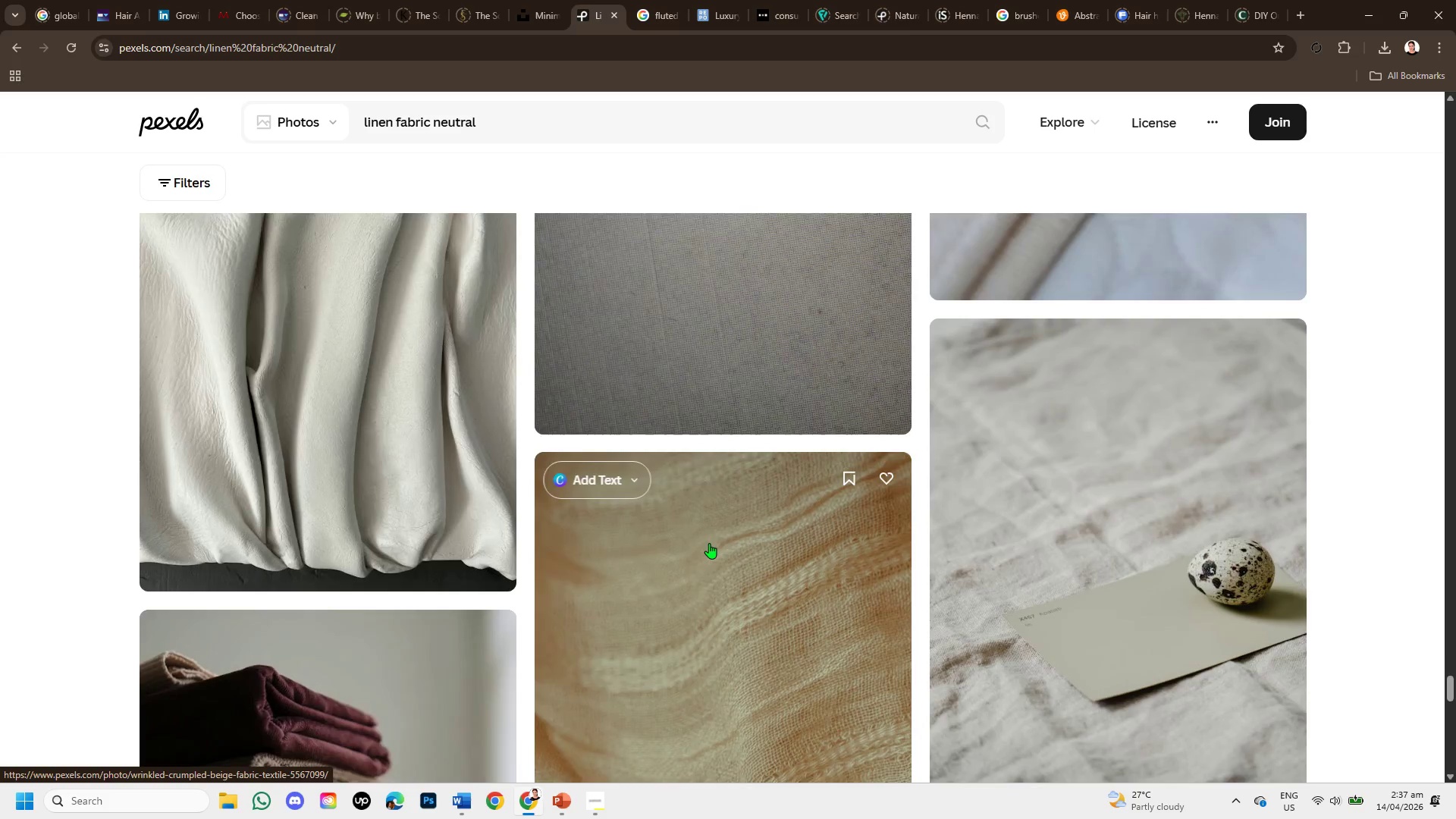 
scroll: coordinate [732, 587], scroll_direction: down, amount: 5.0
 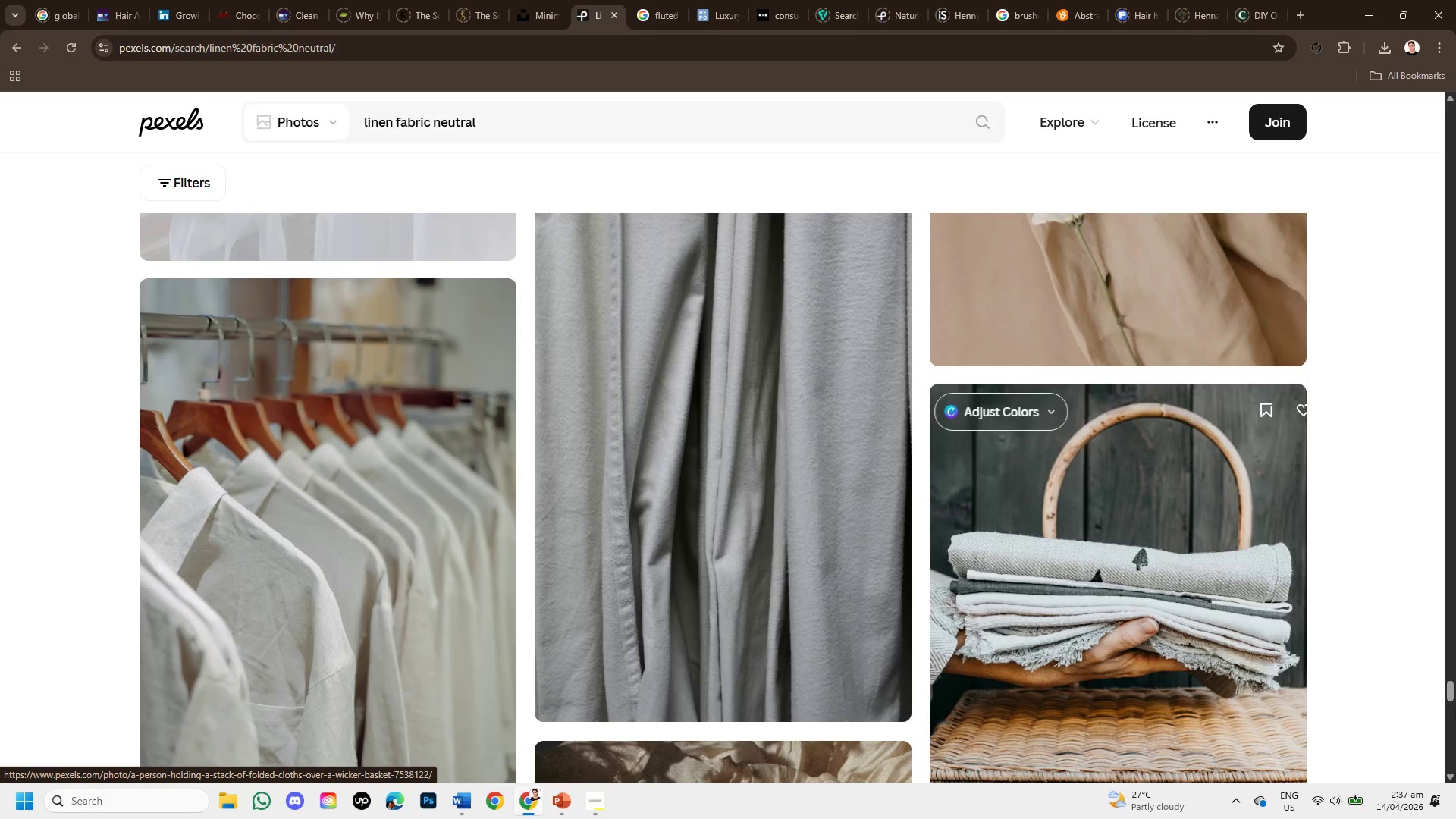 
left_click_drag(start_coordinate=[1451, 689], to_coordinate=[1455, 0])
 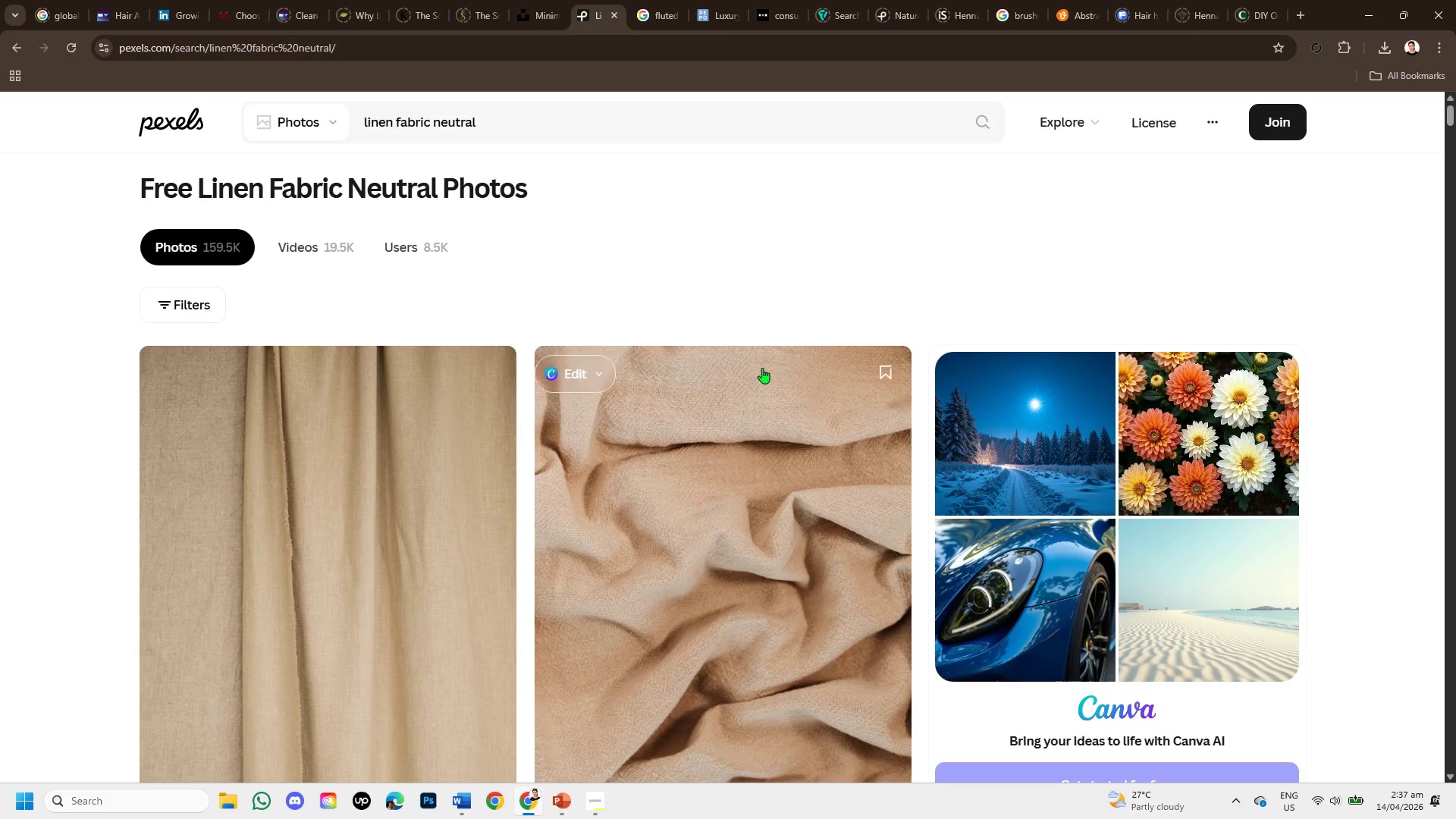 
scroll: coordinate [718, 416], scroll_direction: down, amount: 5.0
 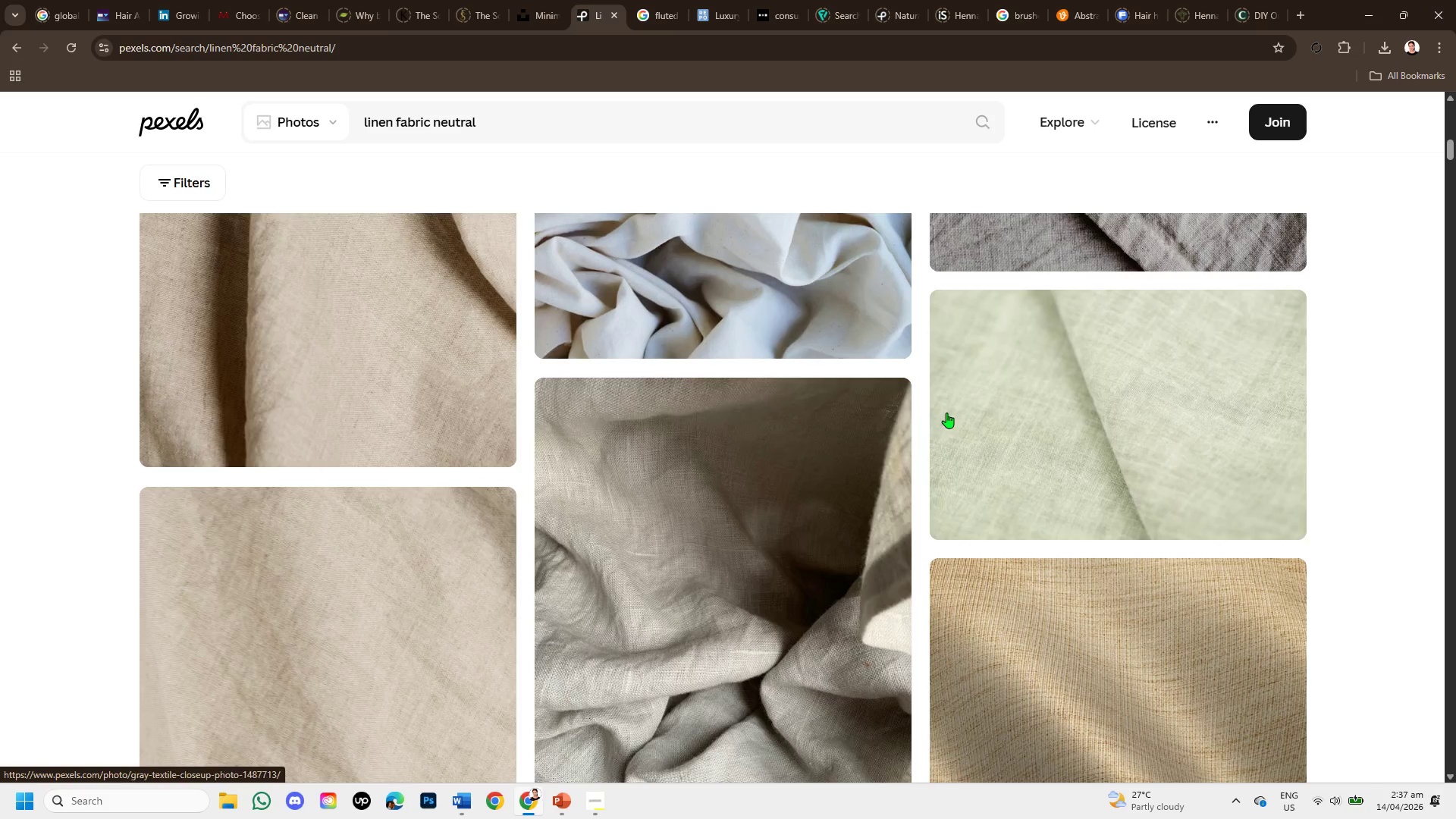 
left_click([994, 415])
 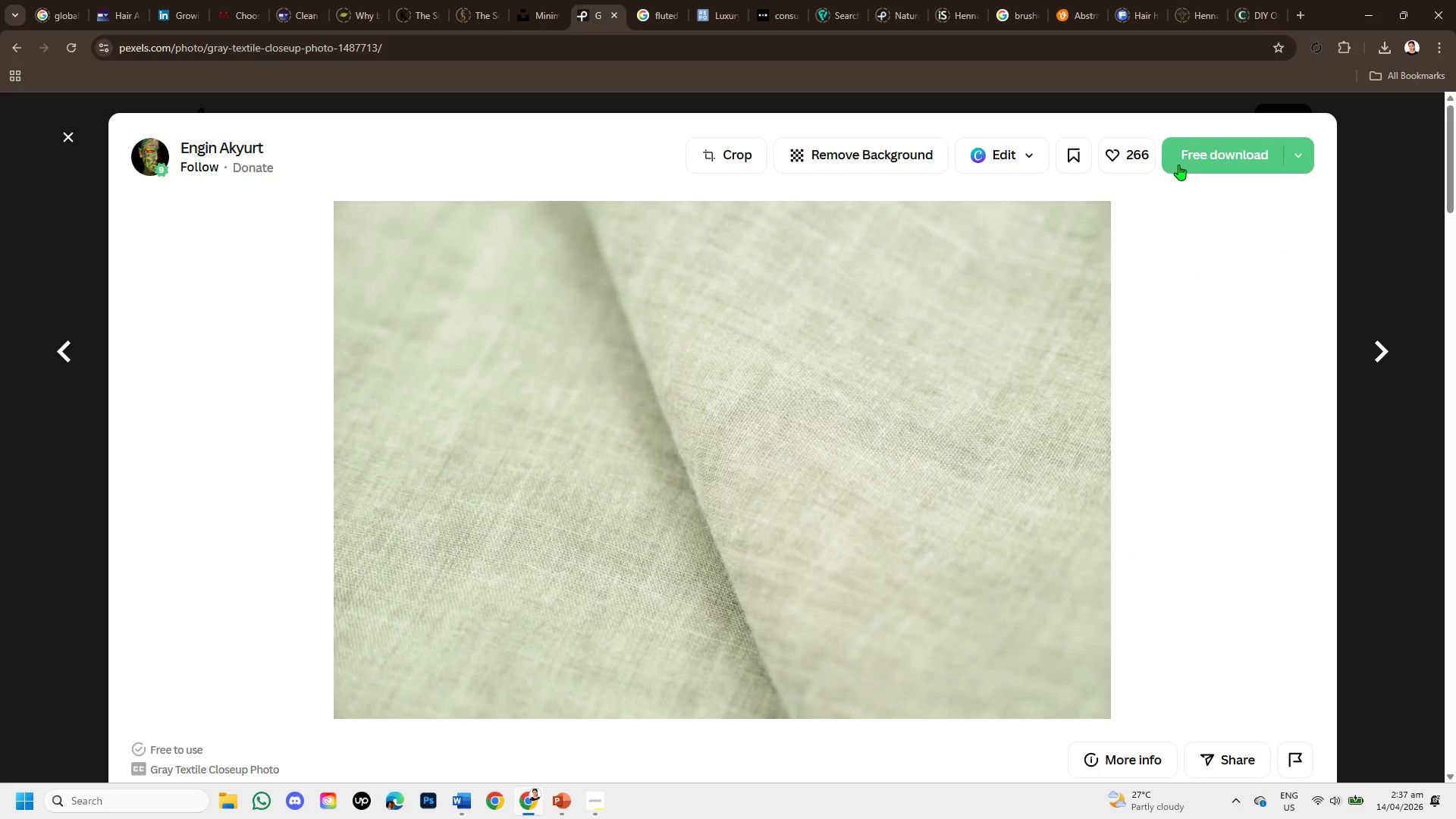 
left_click([1188, 156])
 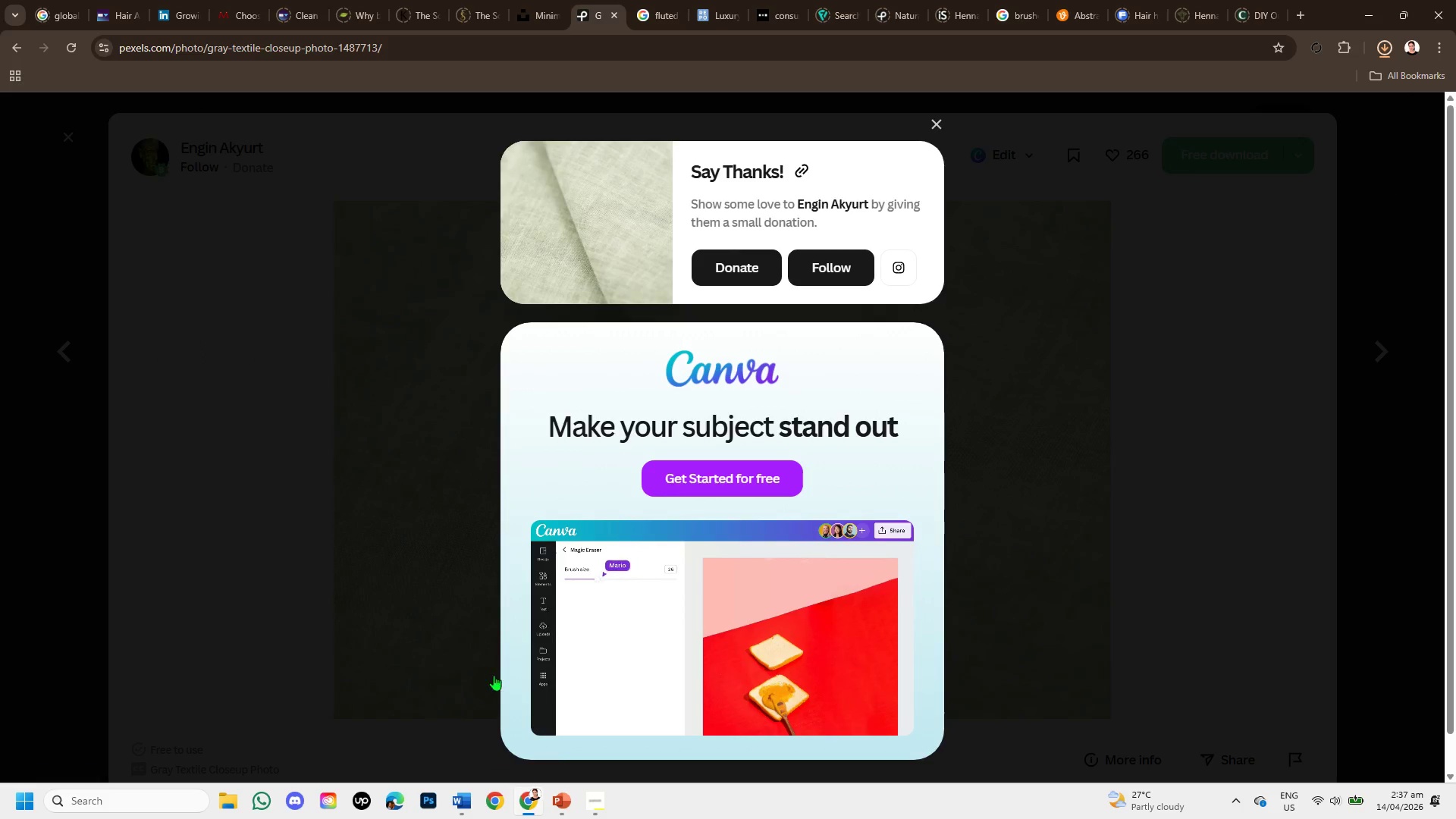 
left_click([556, 802])
 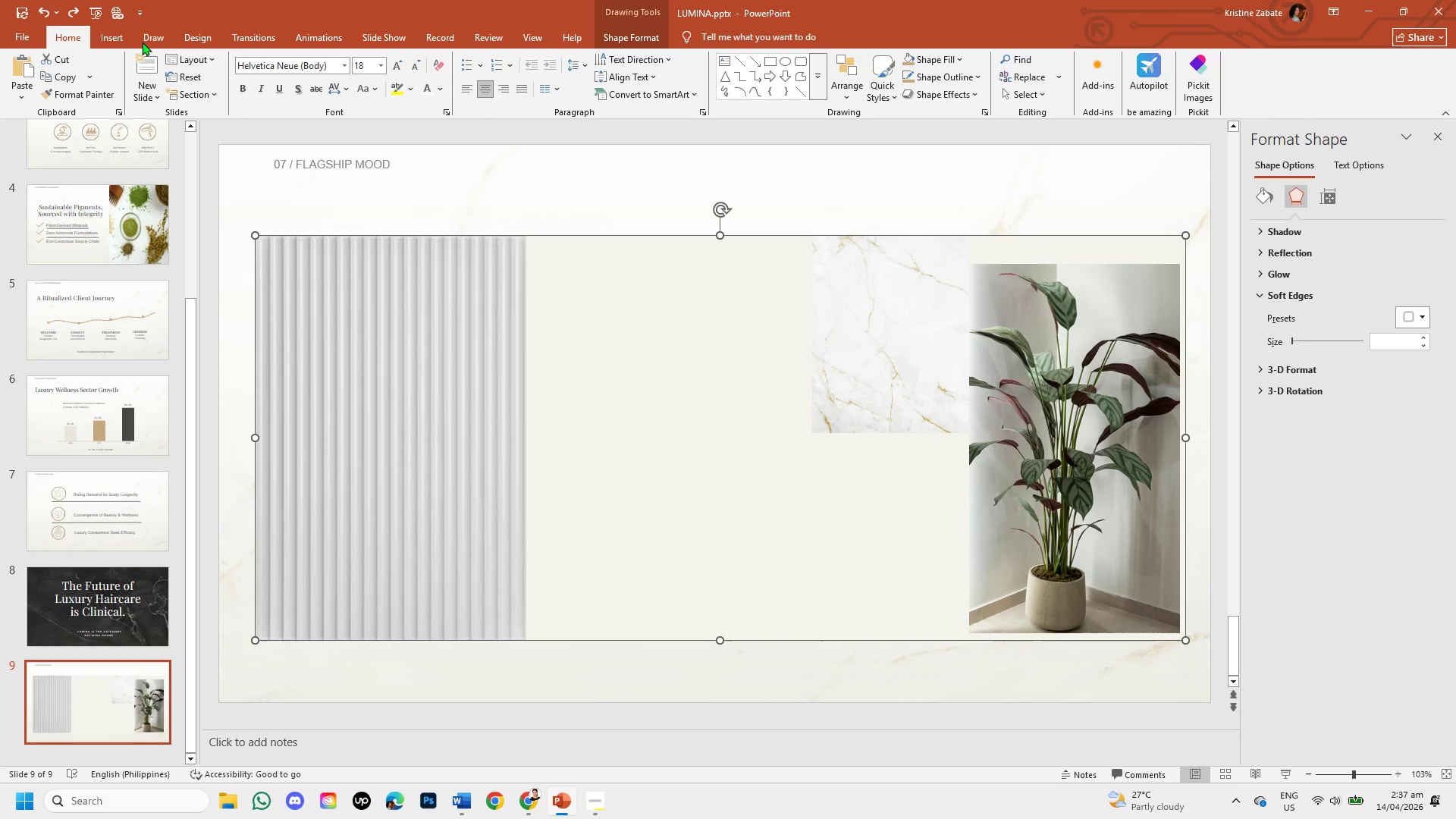 
left_click([115, 32])
 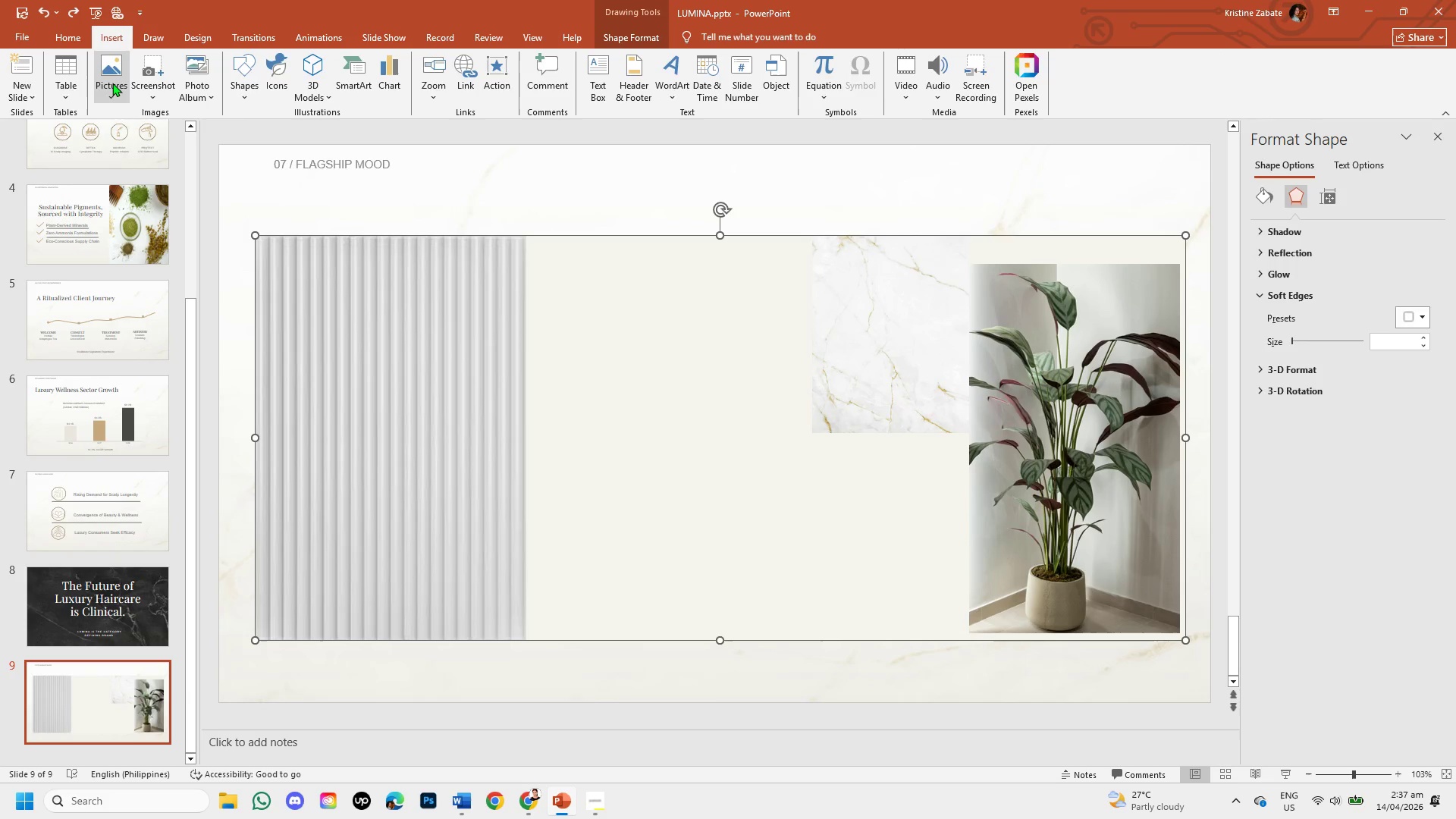 
left_click([112, 83])
 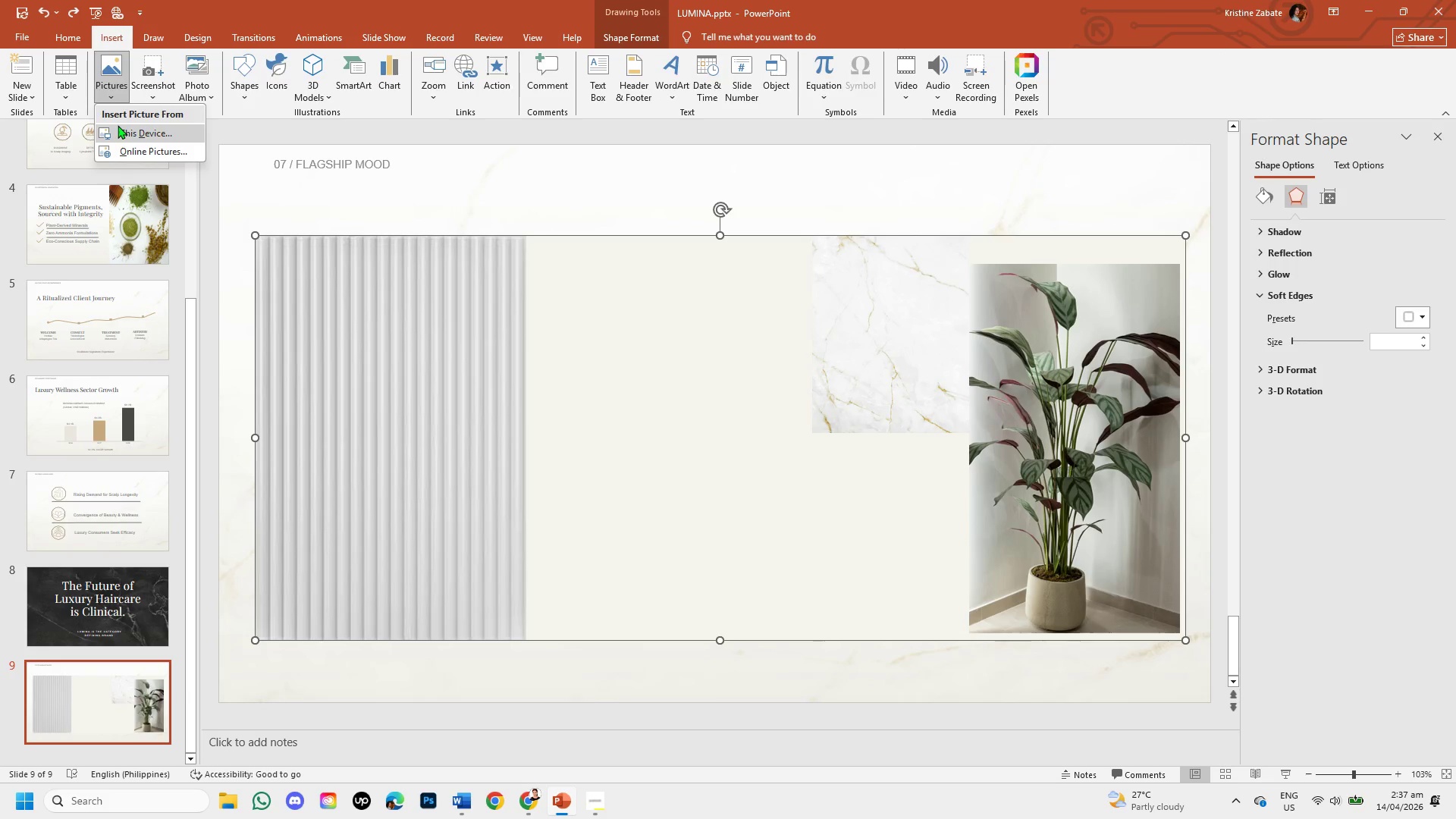 
left_click([118, 126])
 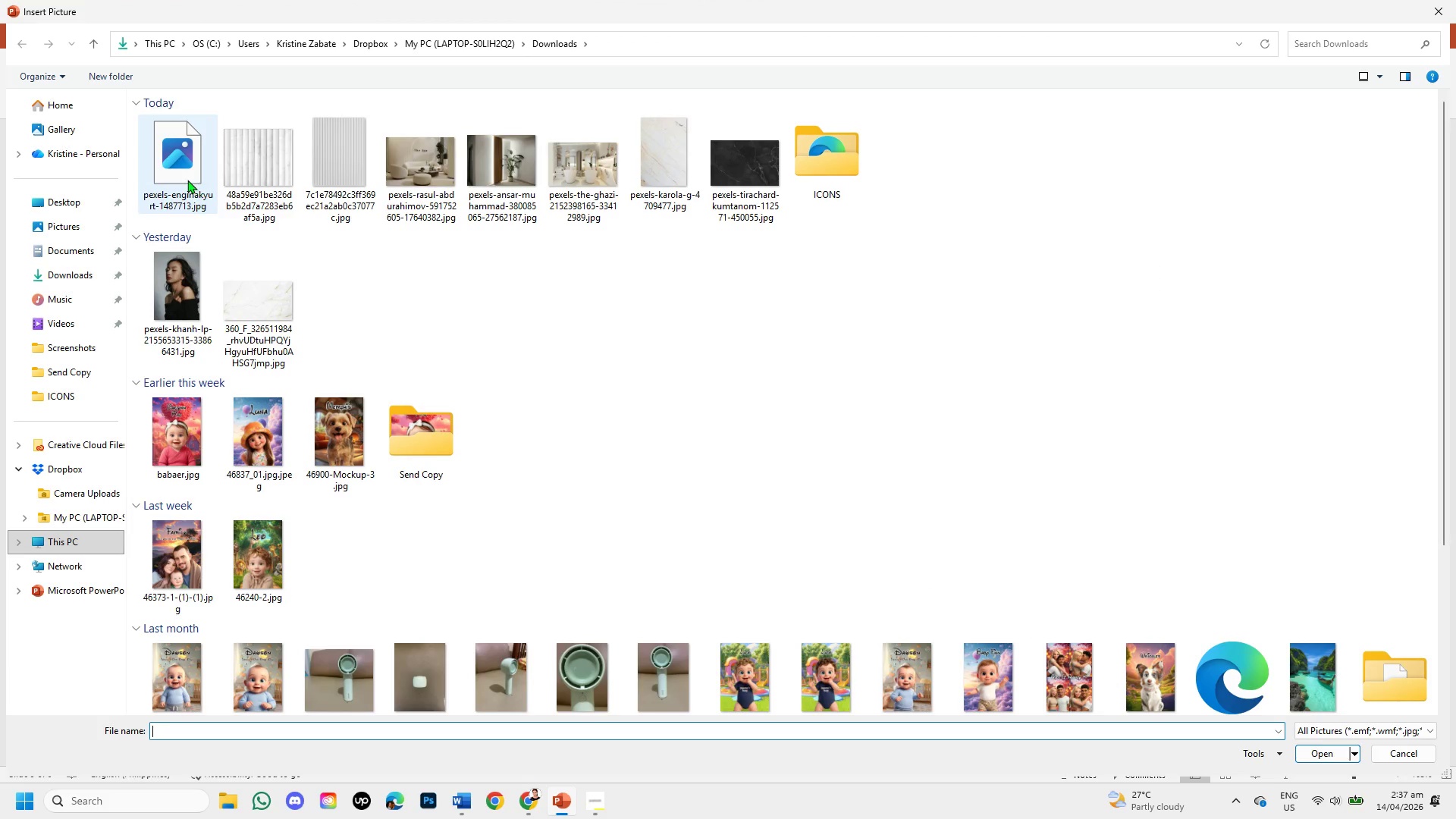 
left_click_drag(start_coordinate=[186, 179], to_coordinate=[181, 177])
 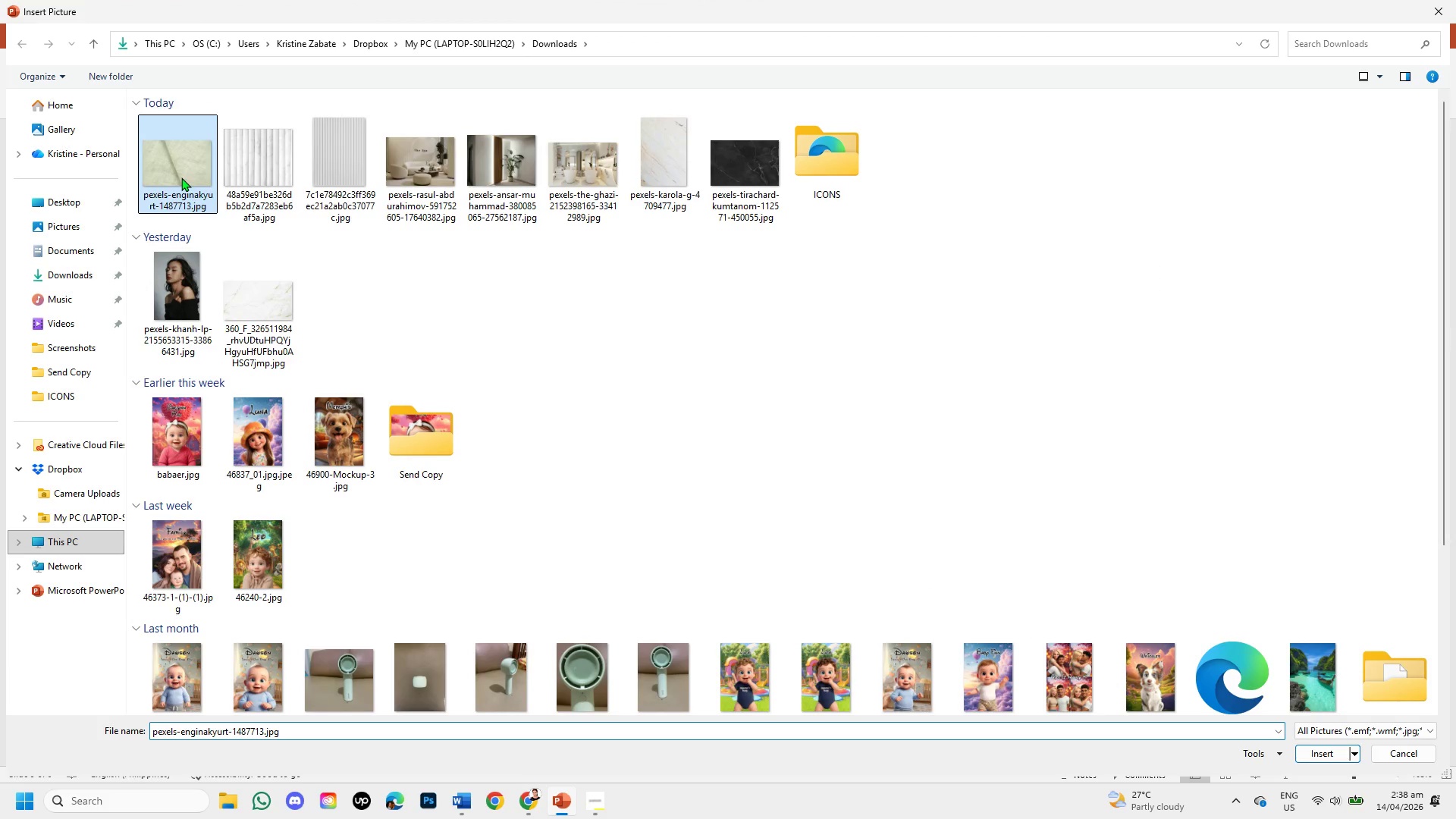 
double_click([181, 177])
 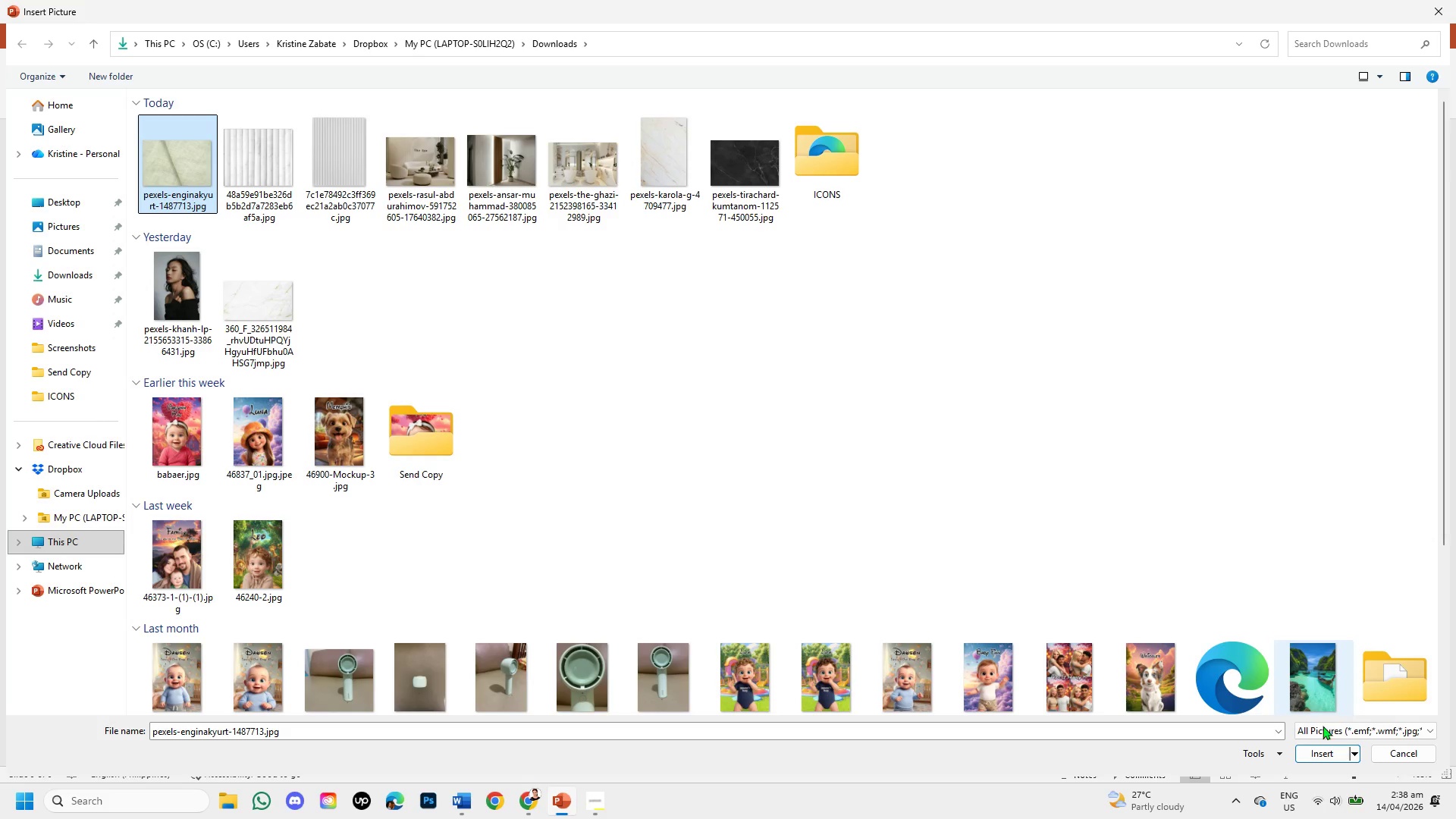 
left_click([1316, 759])
 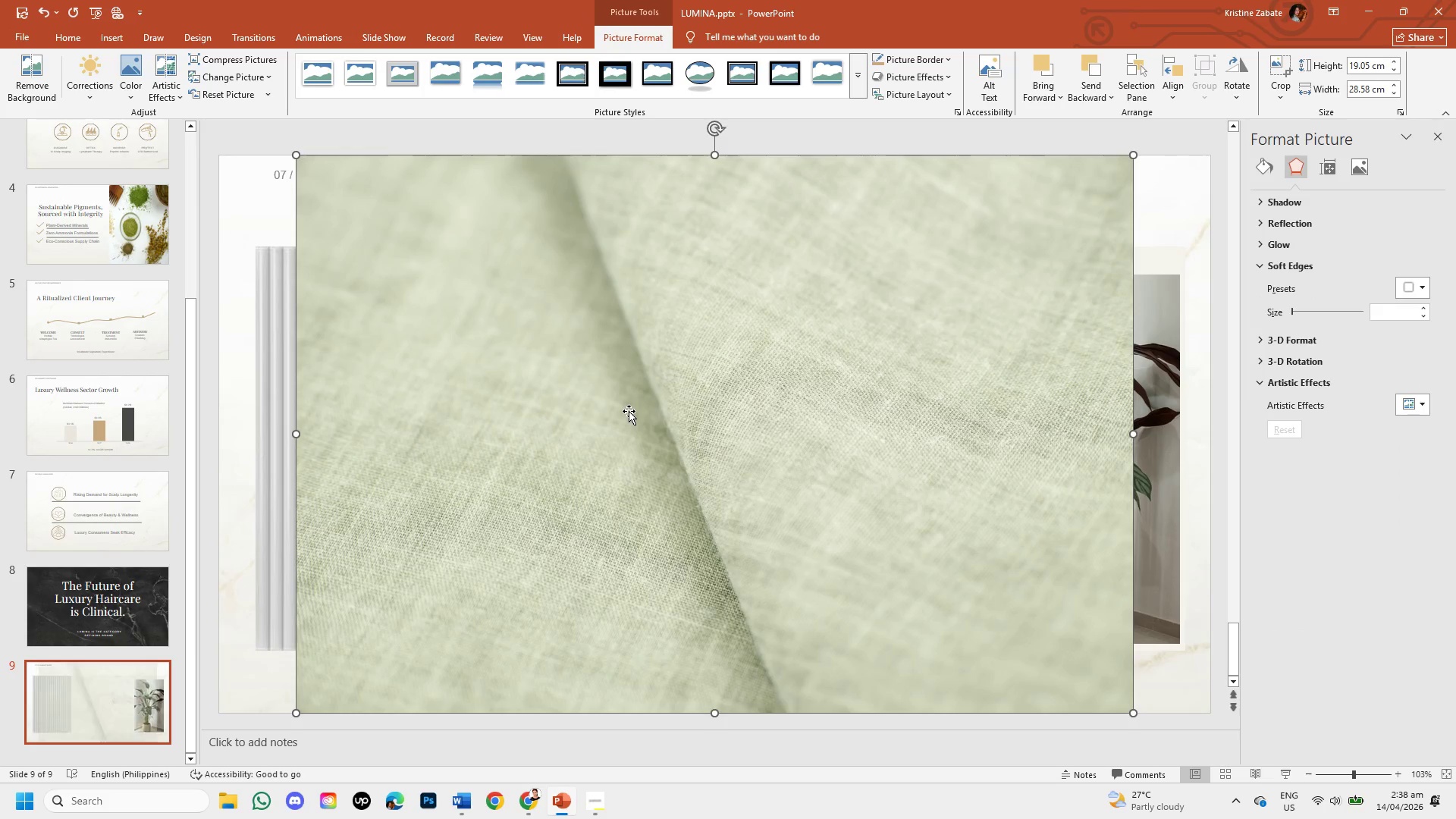 
left_click([629, 411])
 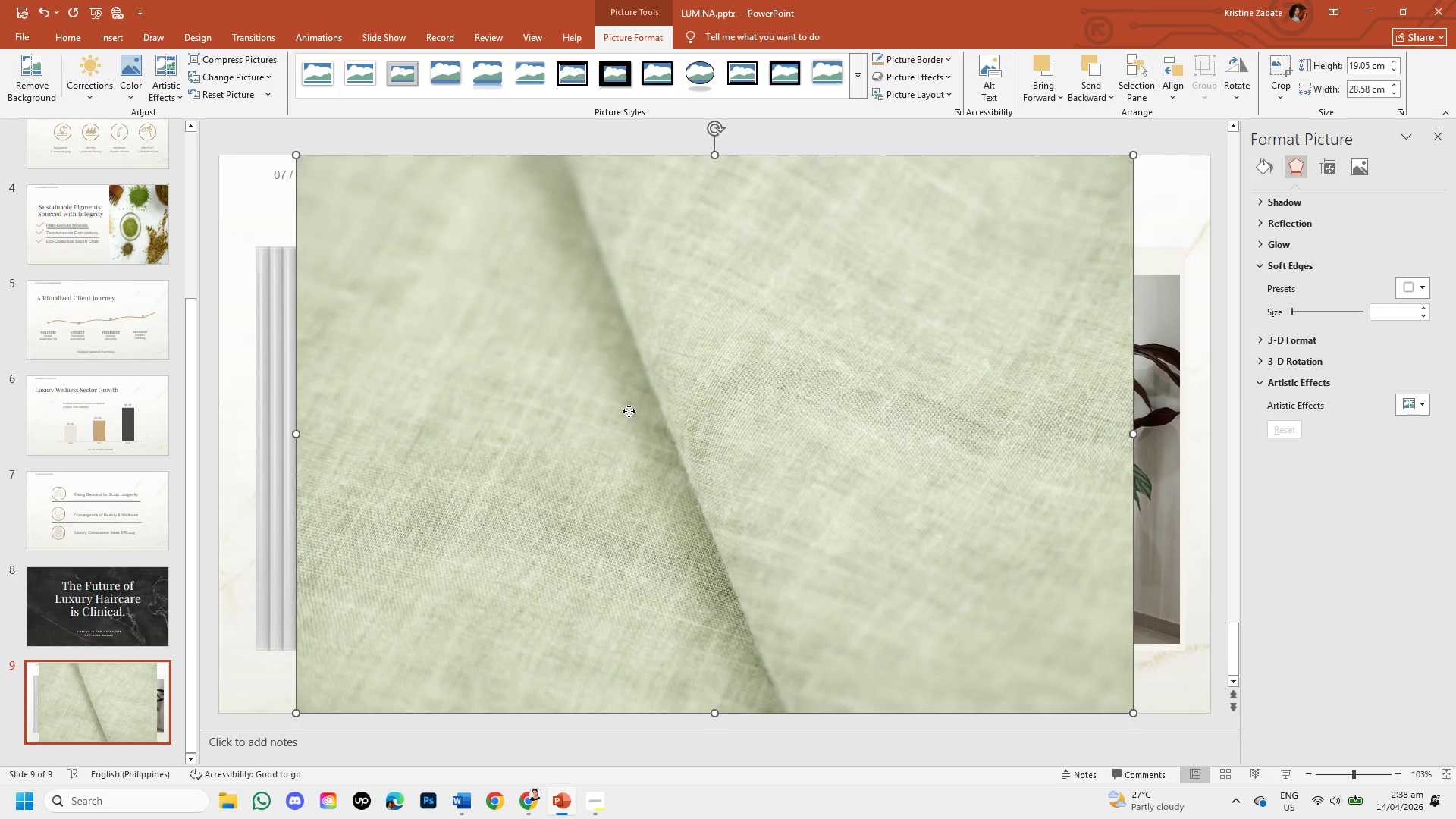 
left_click([629, 411])
 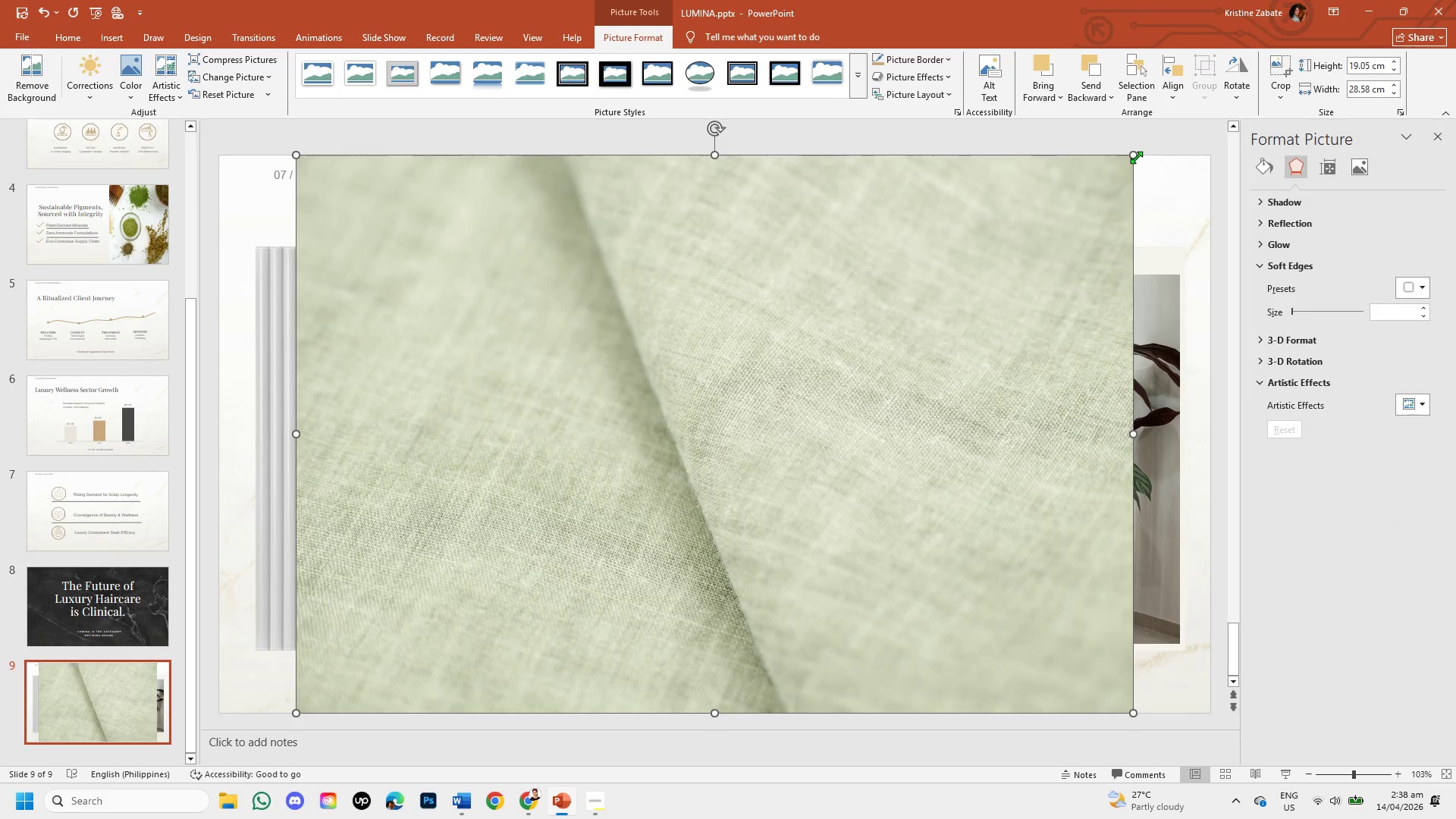 
left_click_drag(start_coordinate=[1135, 155], to_coordinate=[435, 498])
 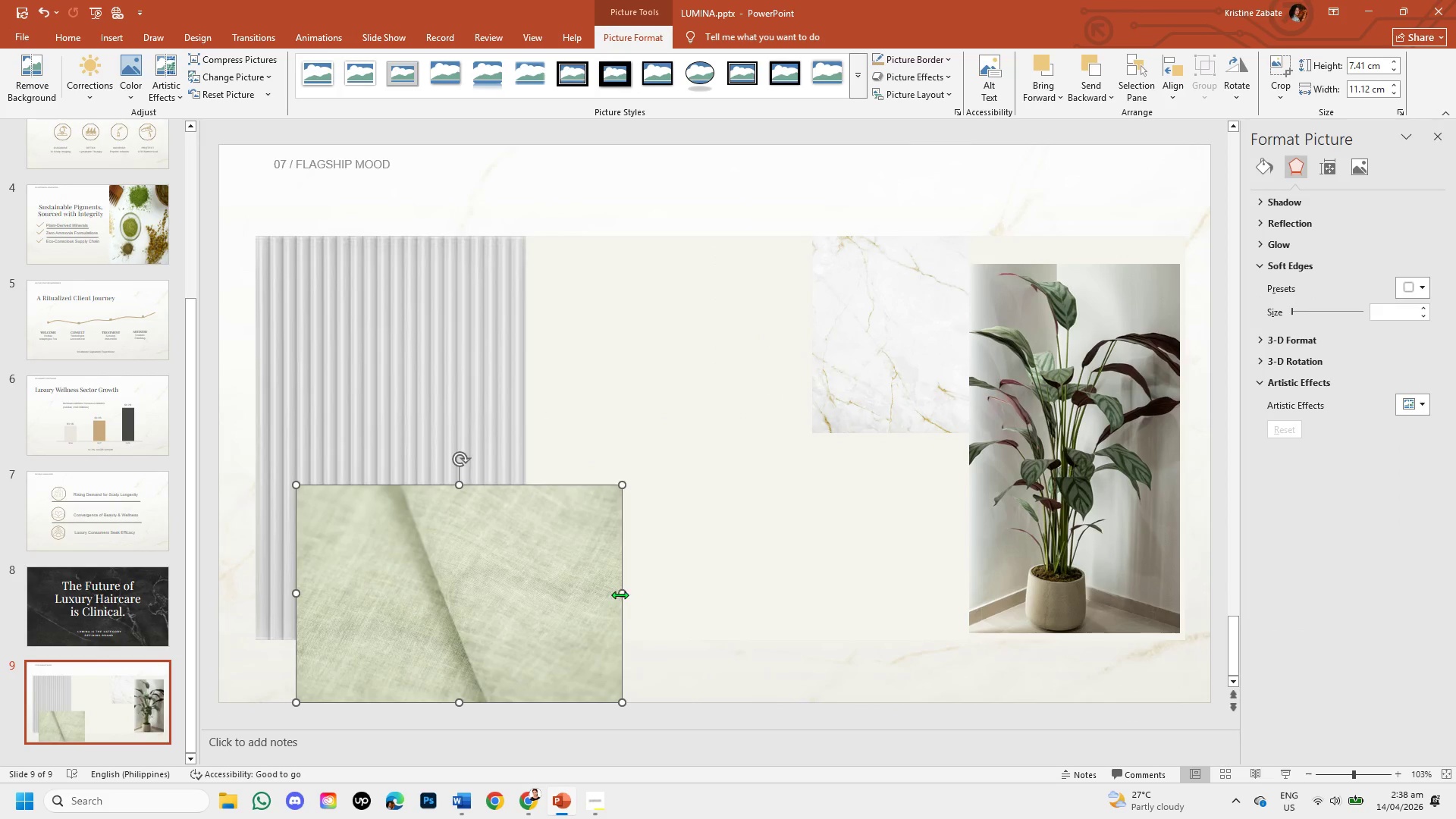 
left_click_drag(start_coordinate=[622, 592], to_coordinate=[507, 562])
 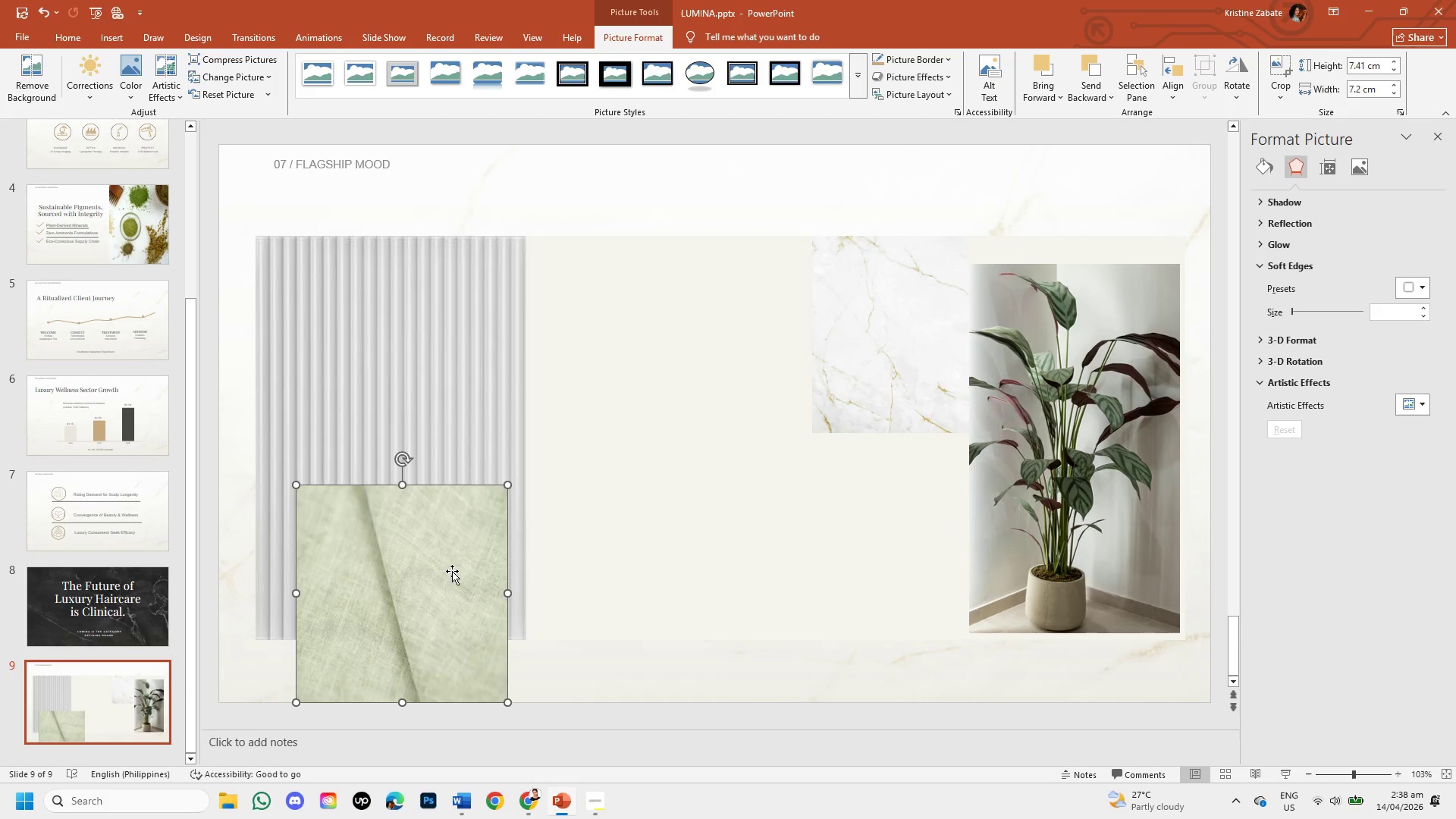 
left_click_drag(start_coordinate=[450, 572], to_coordinate=[635, 512])
 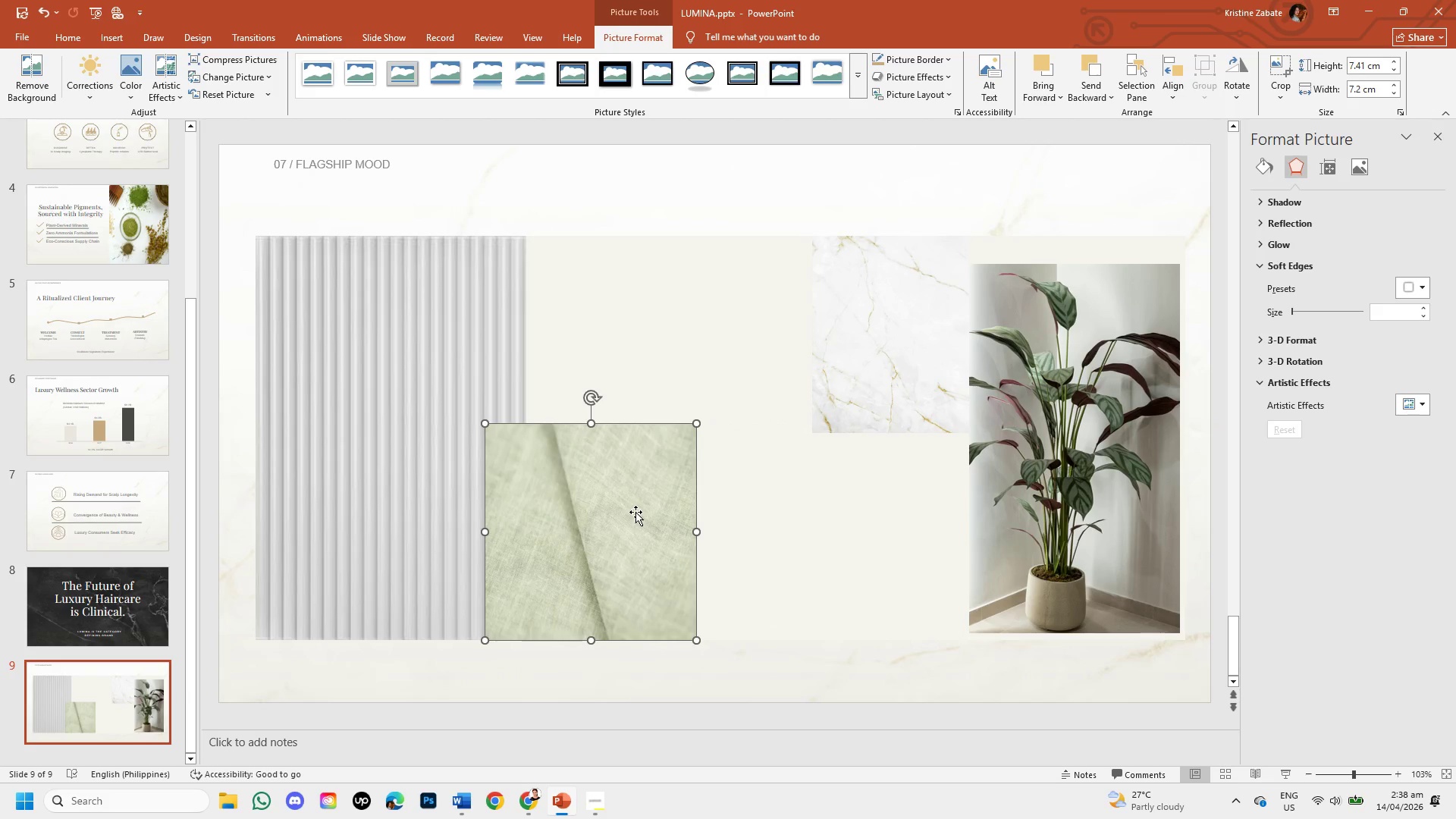 
key(Backspace)
 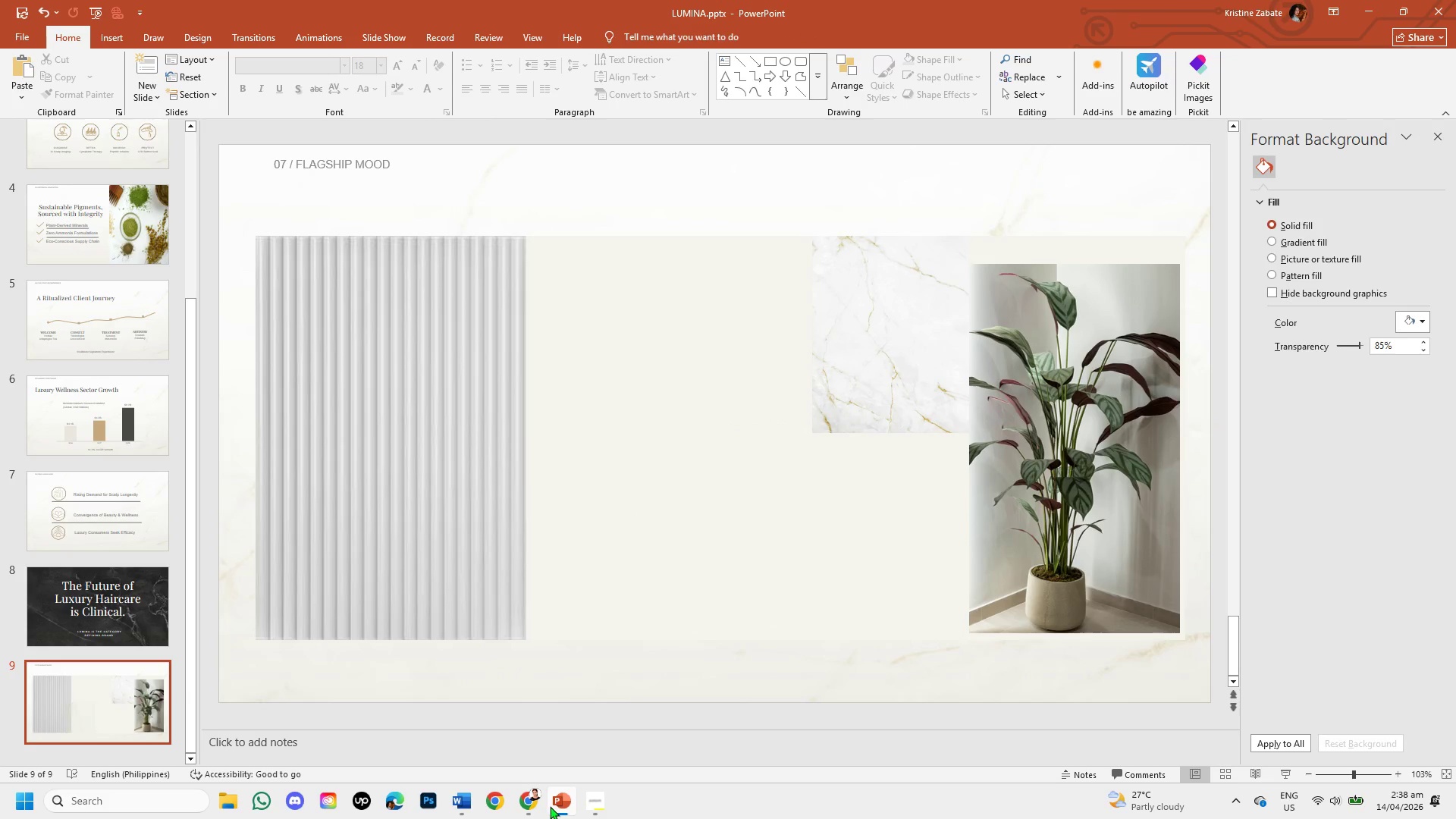 
left_click([535, 803])
 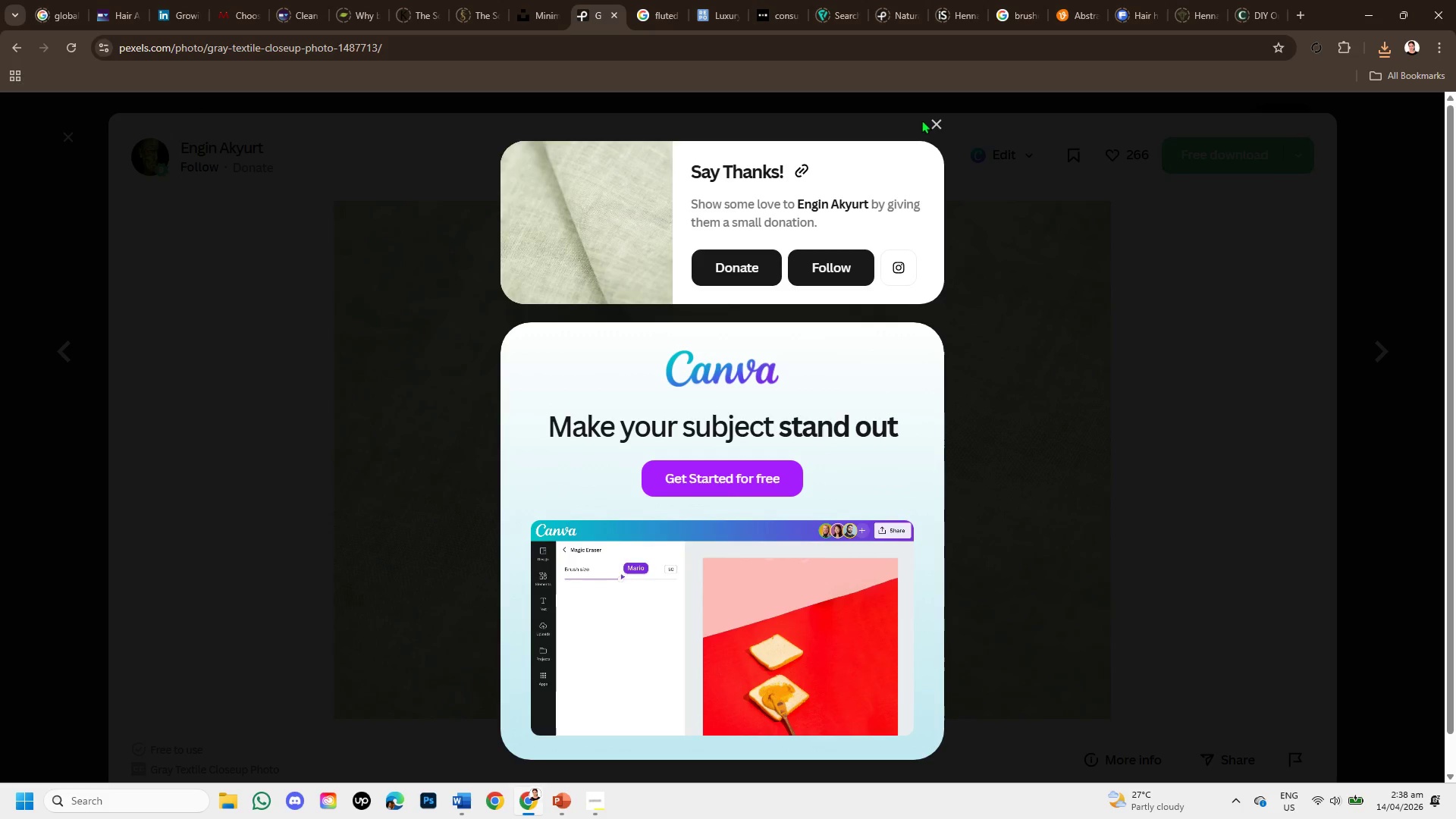 
left_click([935, 118])
 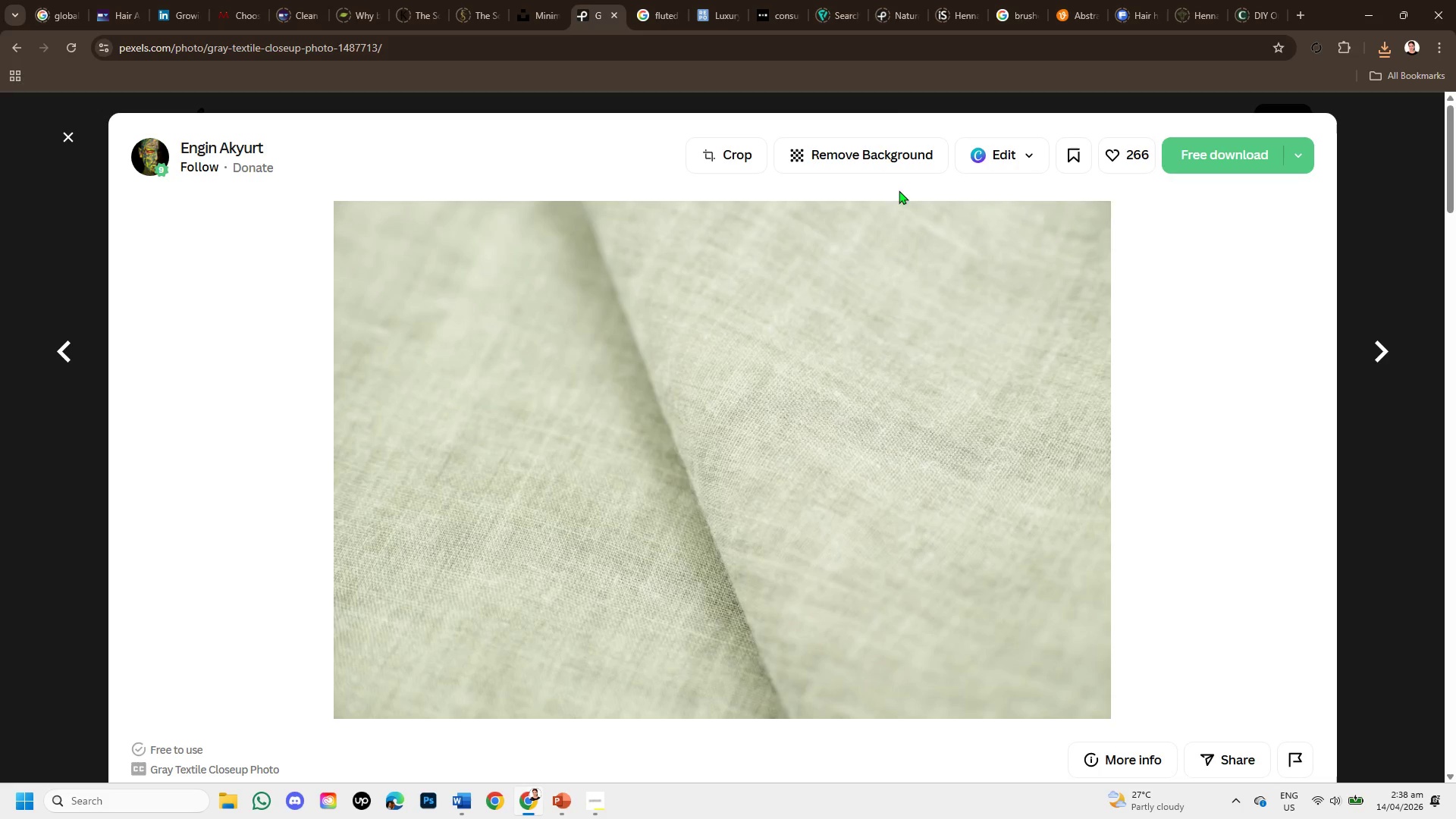 
scroll: coordinate [949, 483], scroll_direction: down, amount: 7.0
 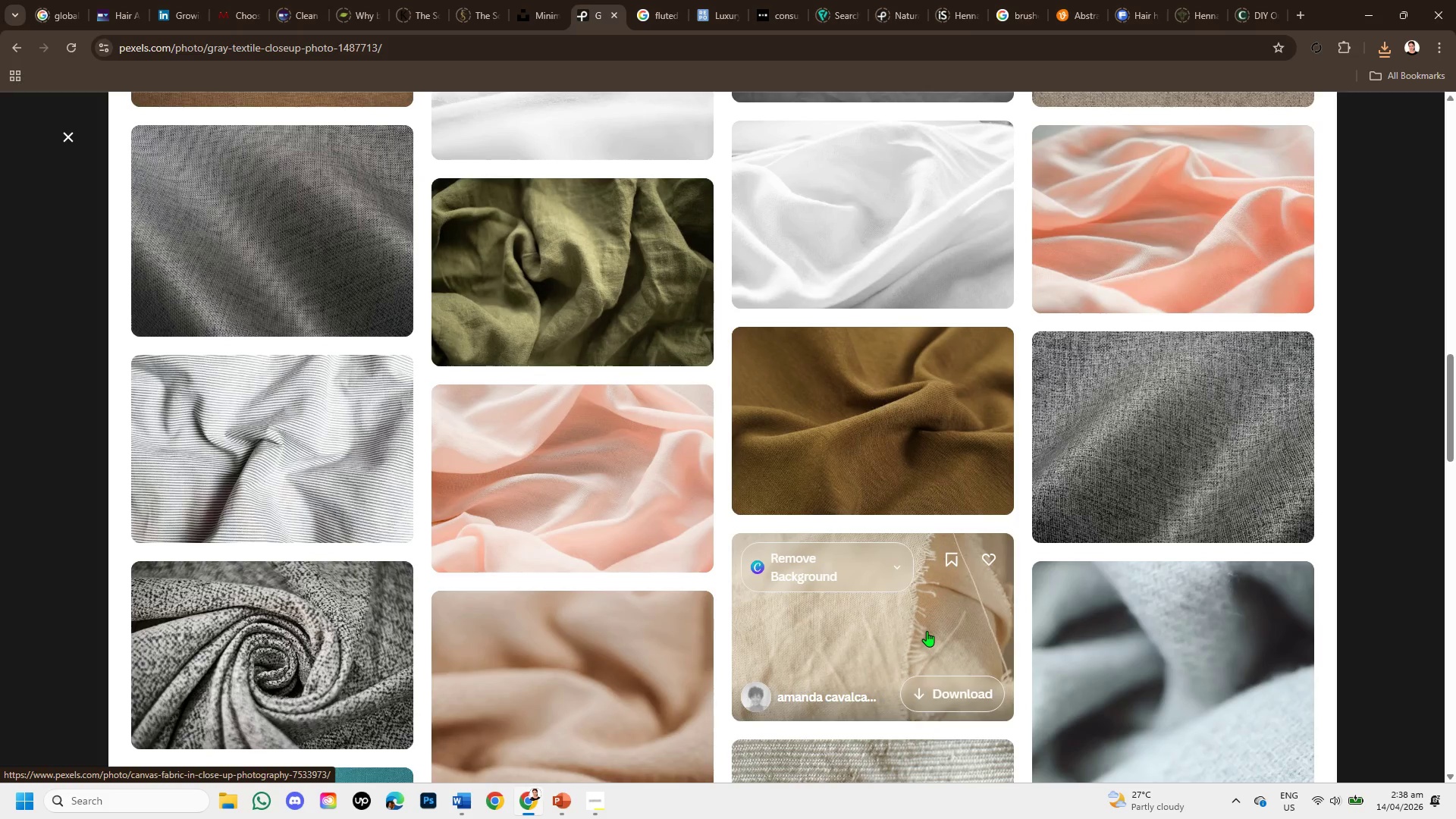 
scroll: coordinate [909, 508], scroll_direction: up, amount: 11.0
 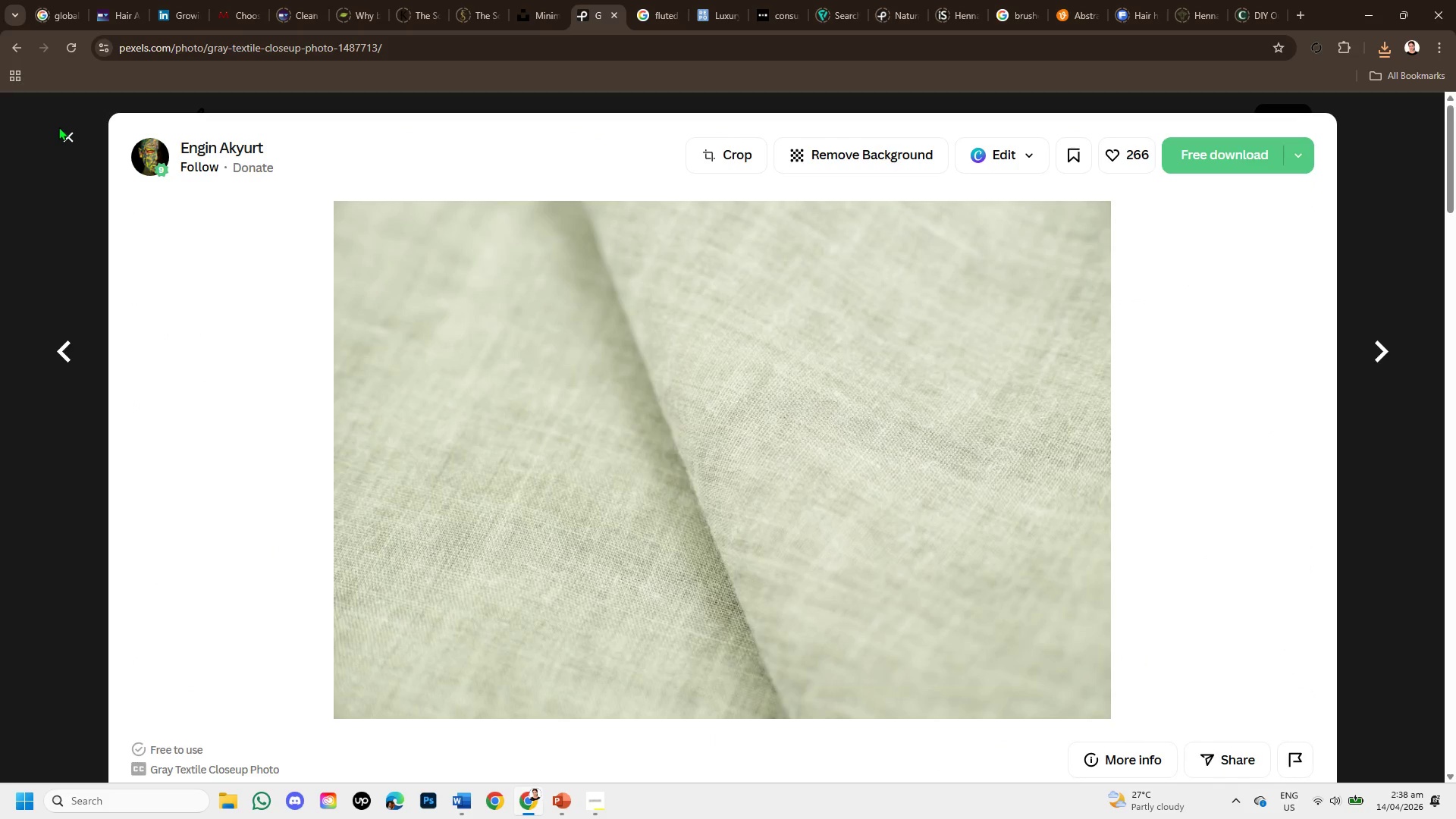 
left_click([66, 130])
 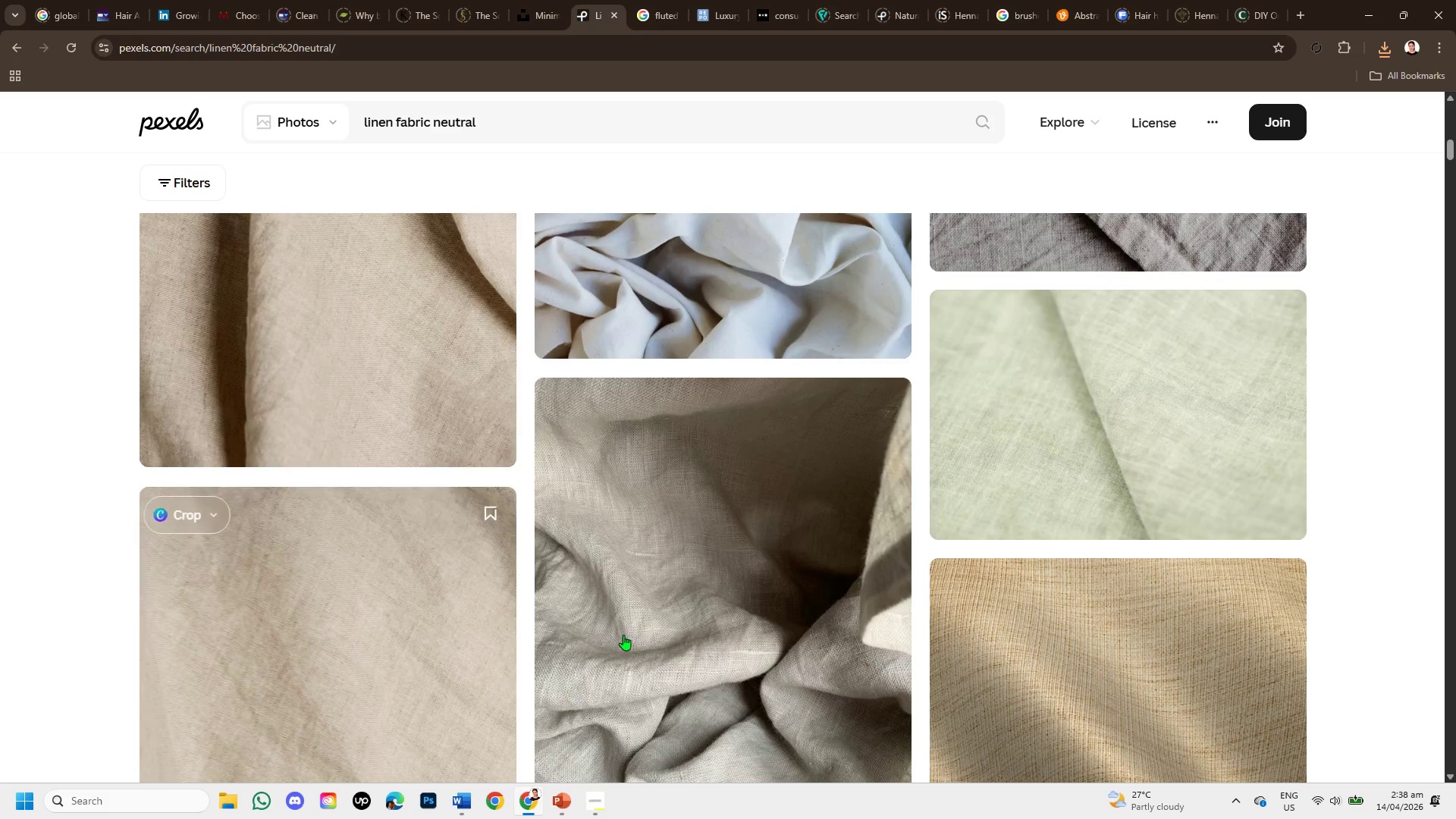 
scroll: coordinate [590, 740], scroll_direction: down, amount: 1.0
 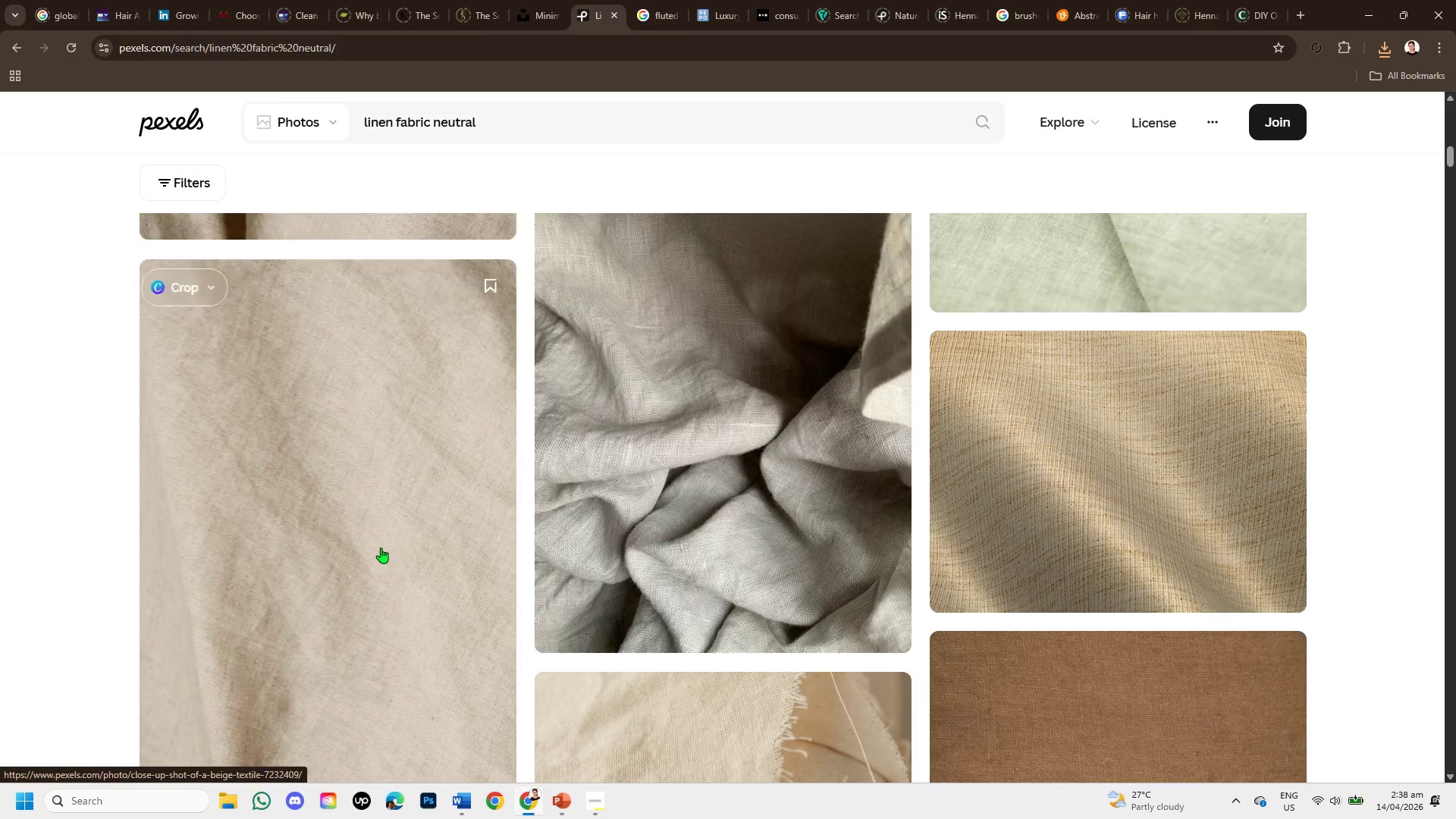 
left_click([350, 511])
 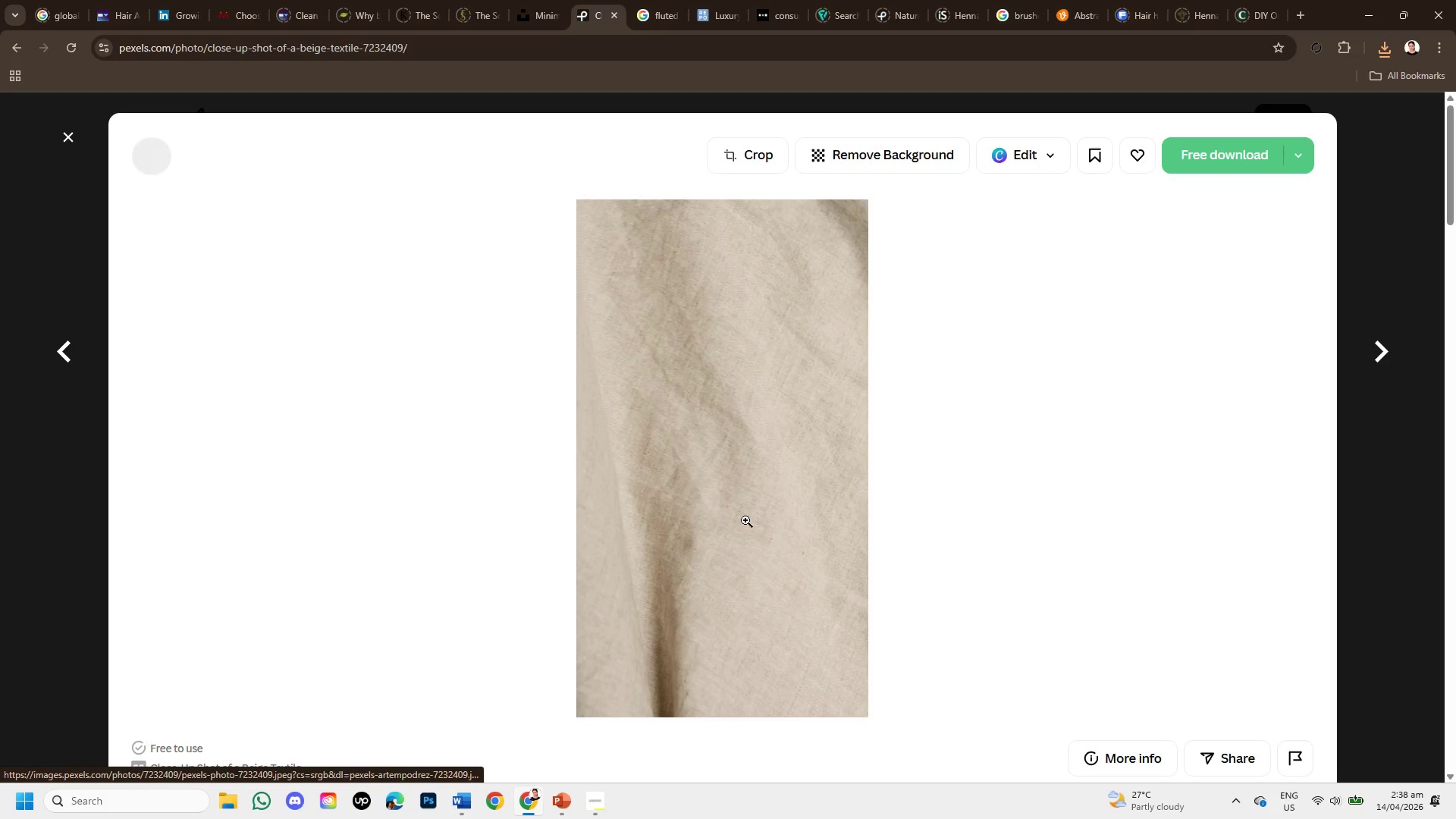 
scroll: coordinate [773, 381], scroll_direction: down, amount: 3.0
 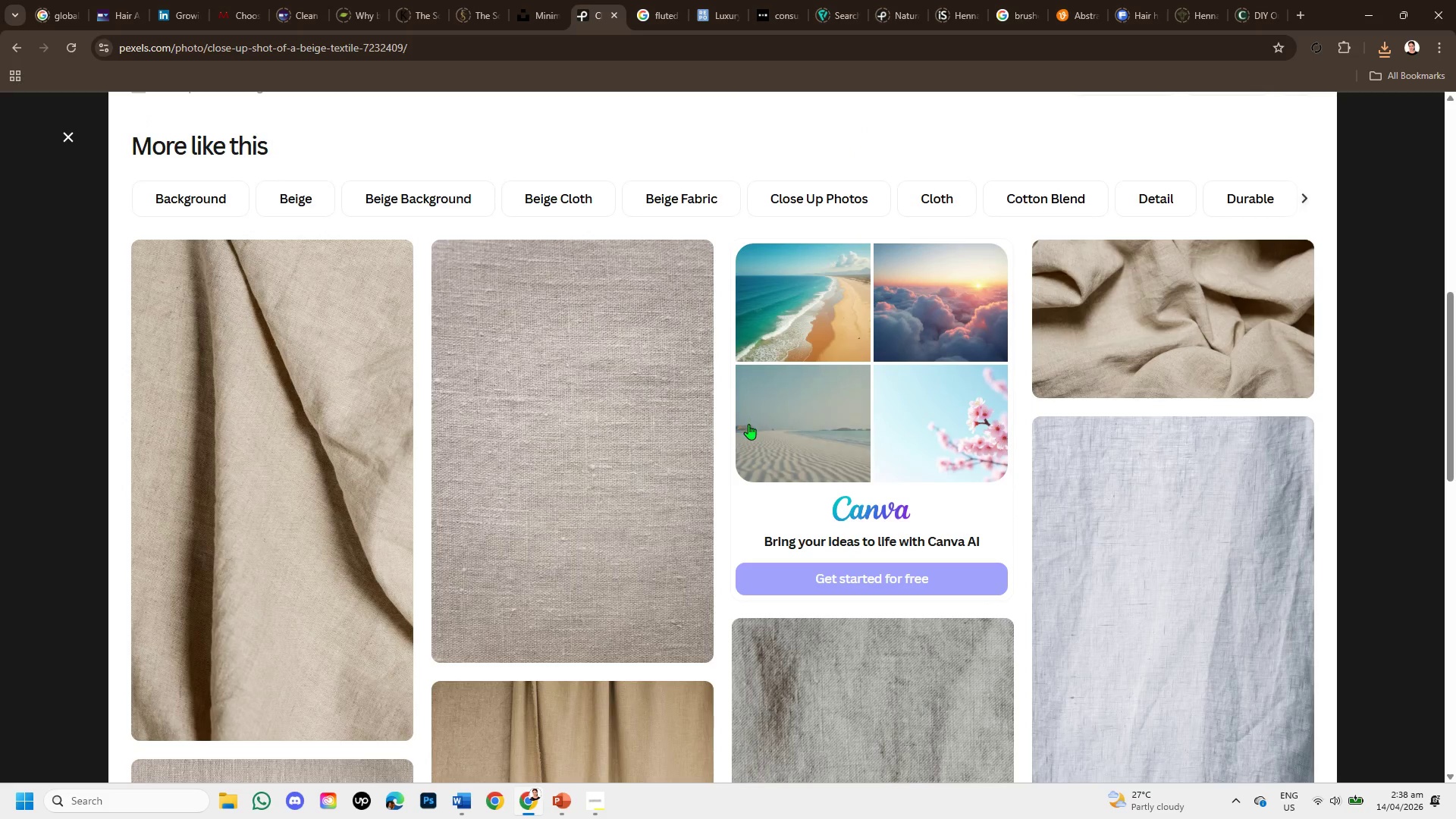 
left_click([540, 11])
 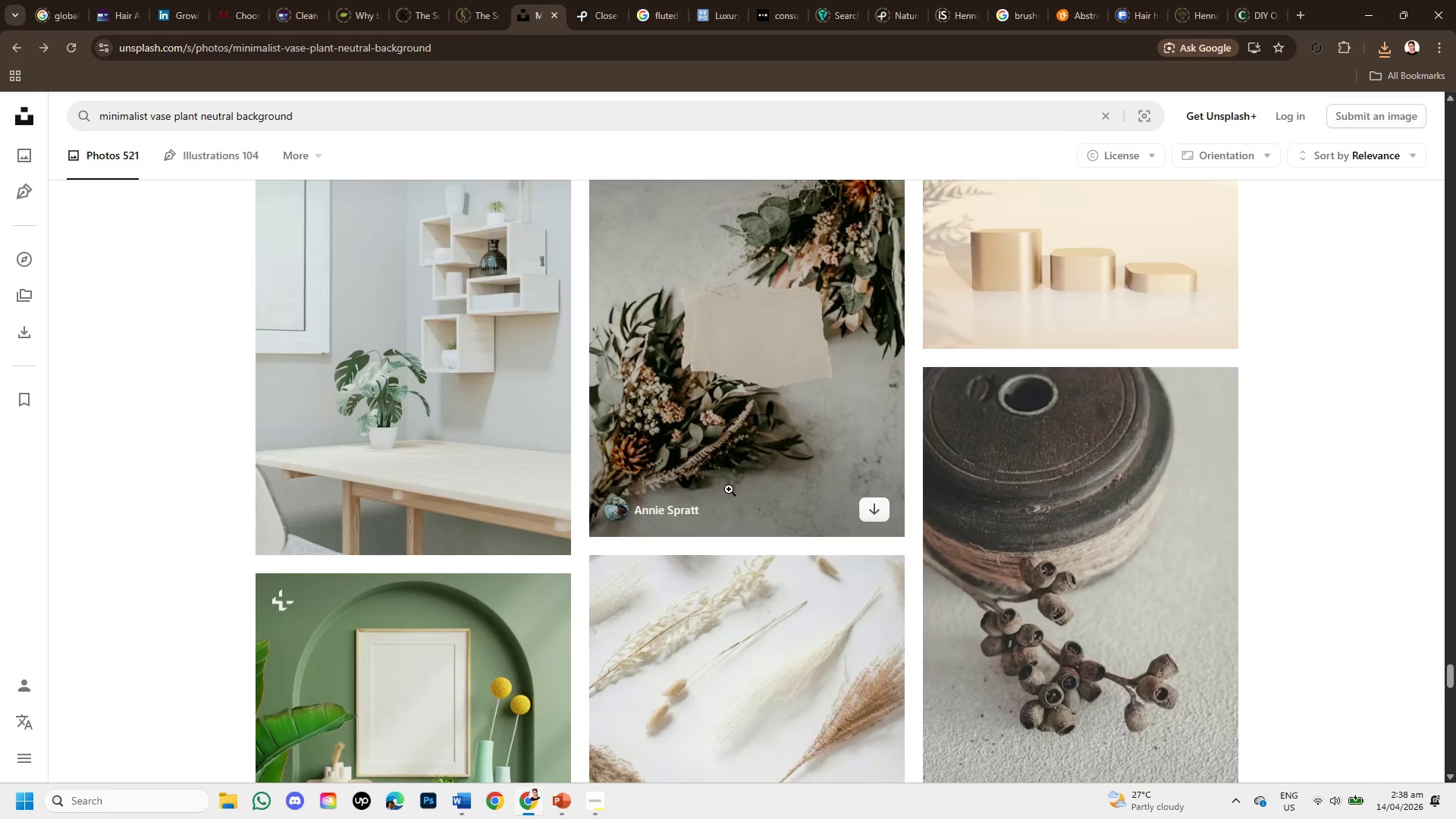 
scroll: coordinate [735, 506], scroll_direction: up, amount: 8.0
 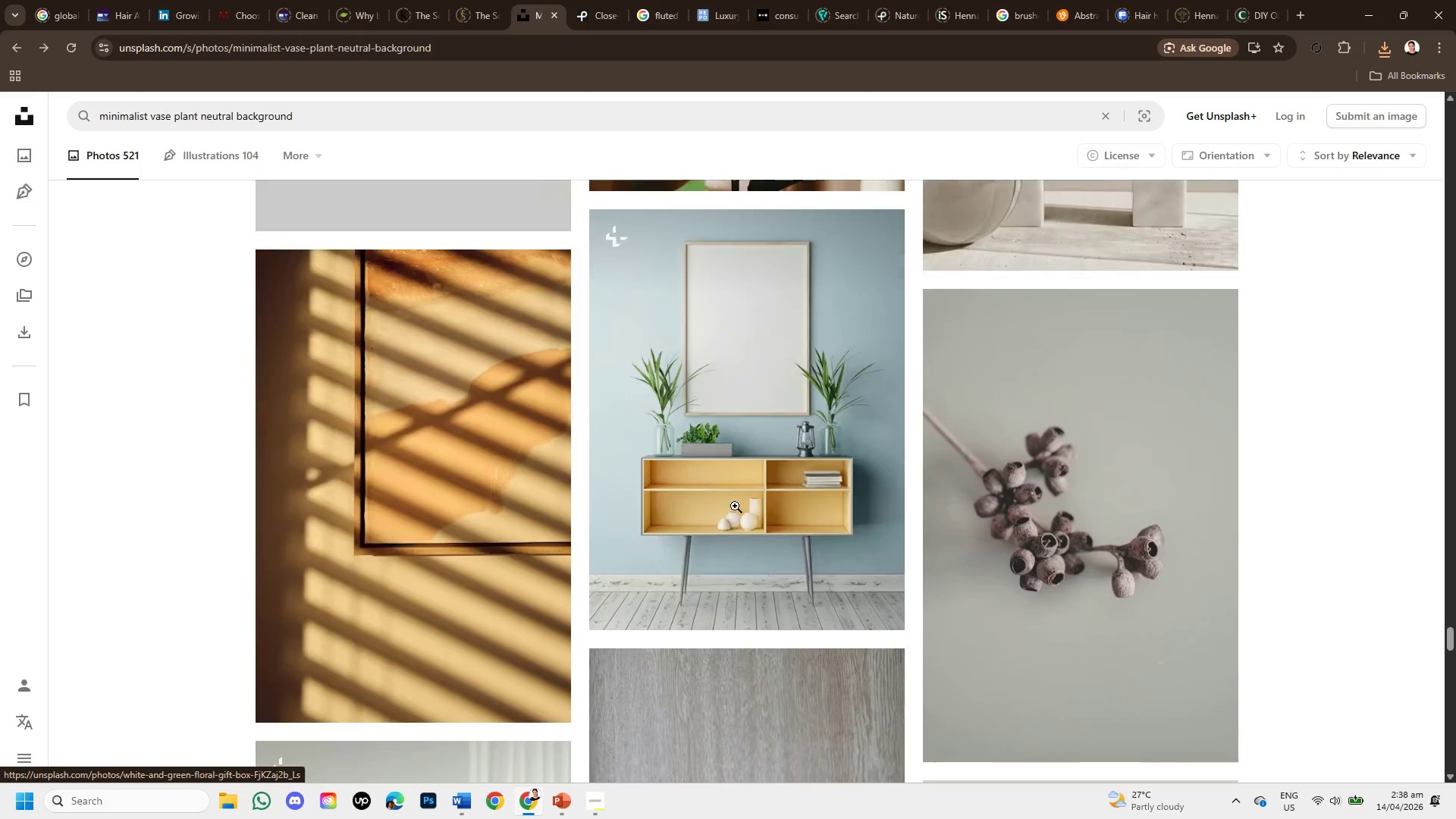 
scroll: coordinate [735, 507], scroll_direction: down, amount: 2.0
 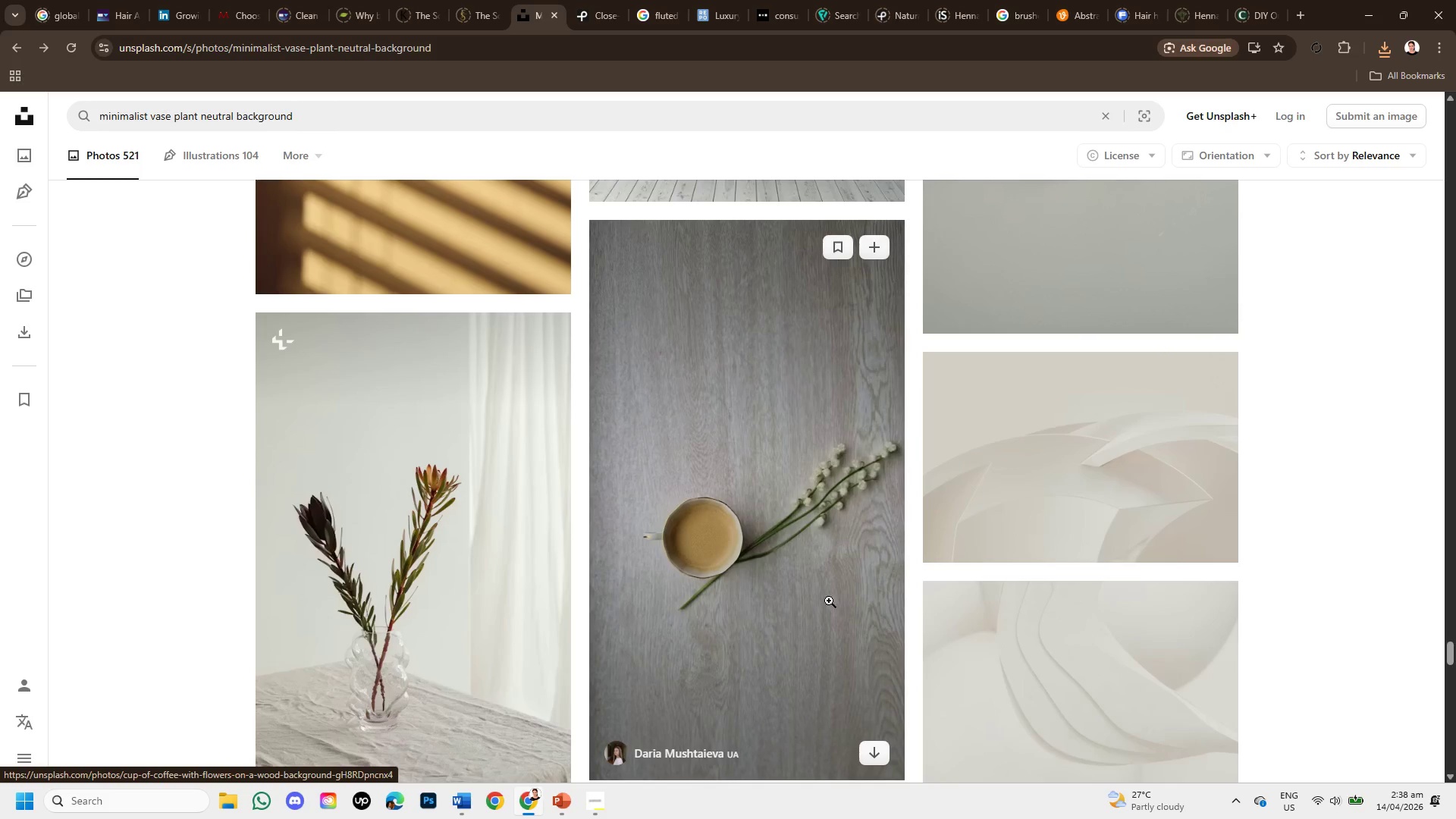 
scroll: coordinate [828, 600], scroll_direction: up, amount: 4.0
 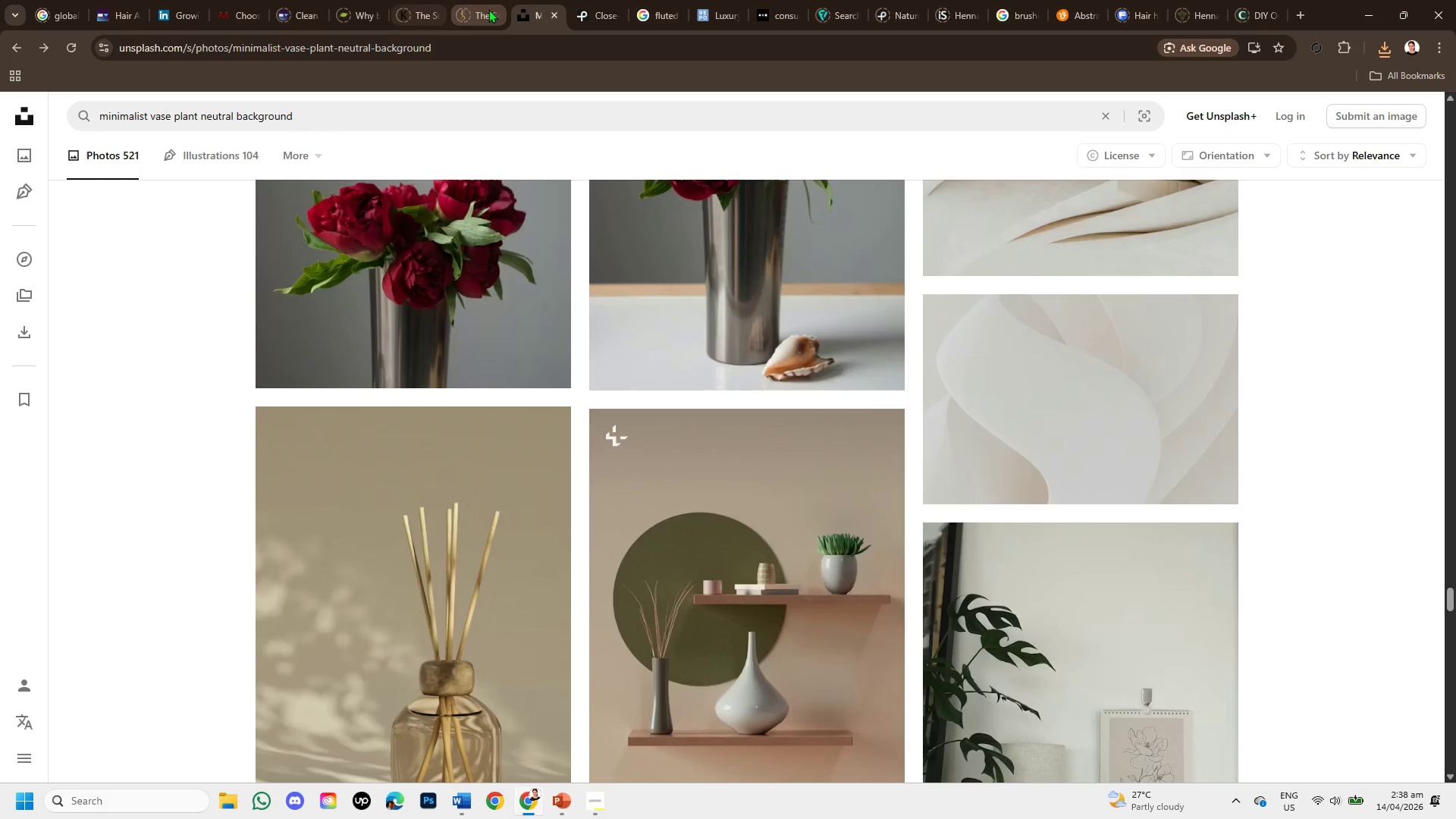 
left_click([588, 2])
 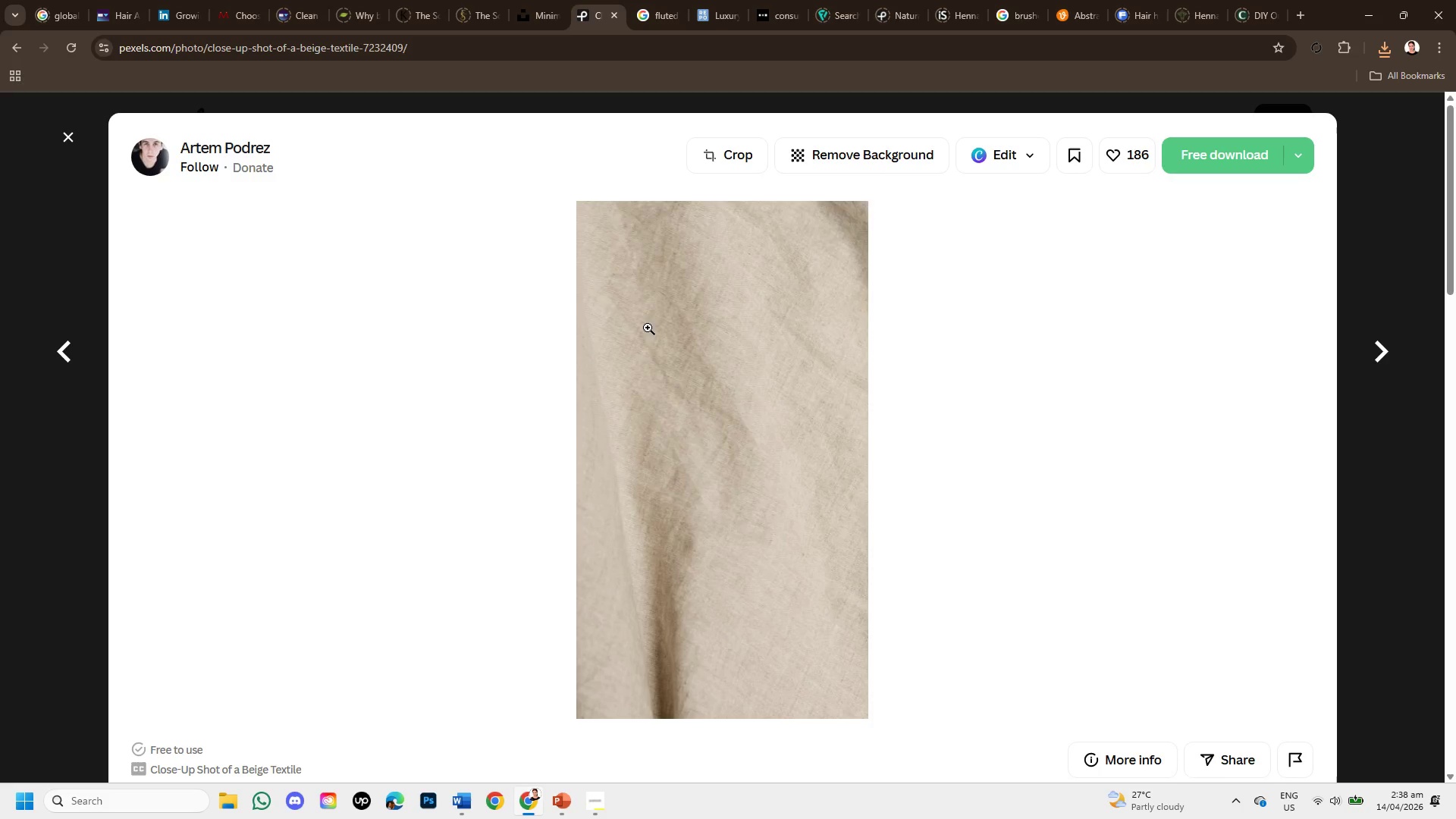 
scroll: coordinate [648, 447], scroll_direction: down, amount: 3.0
 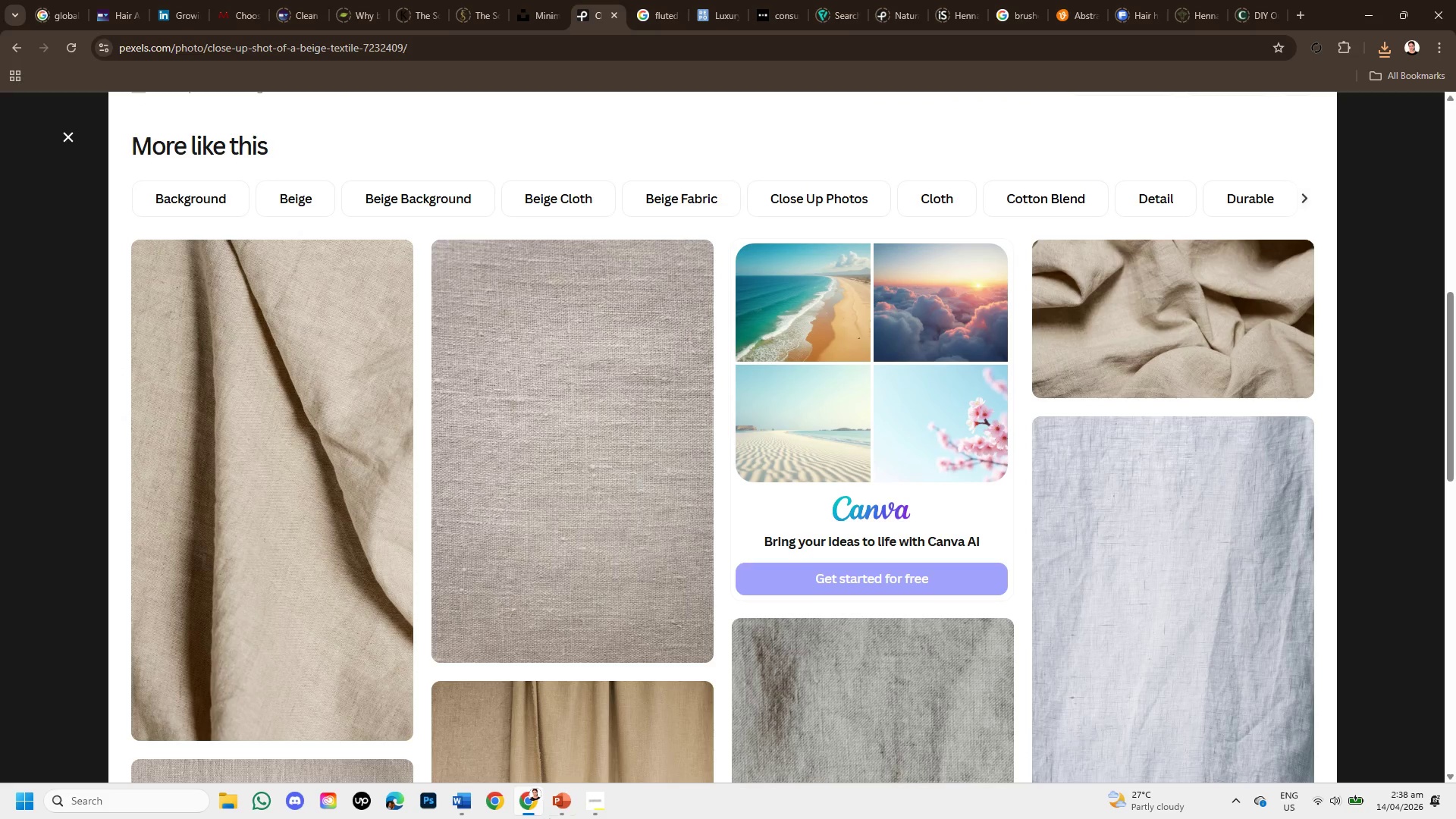 
left_click([560, 791])
 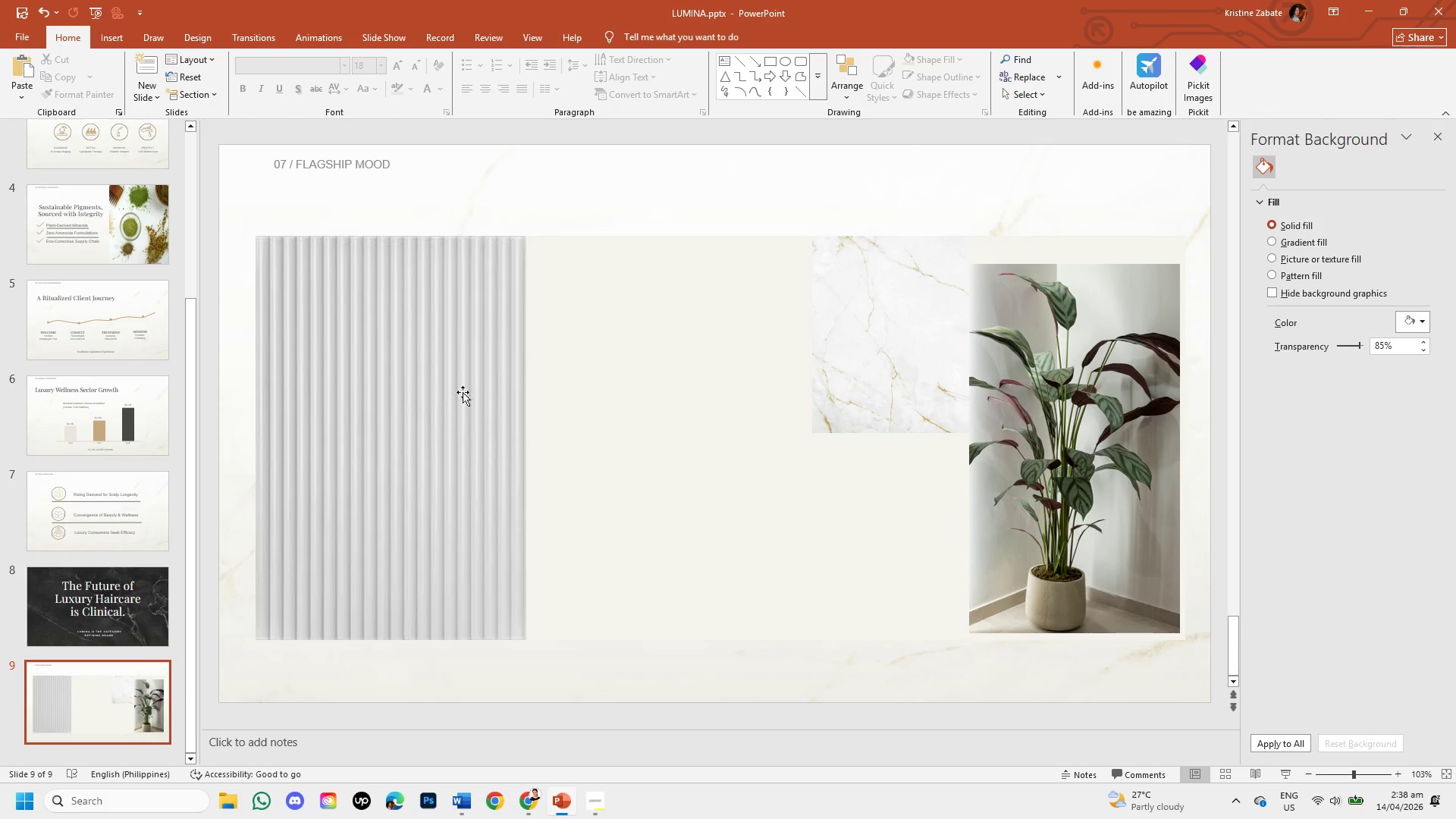 
left_click([1020, 465])
 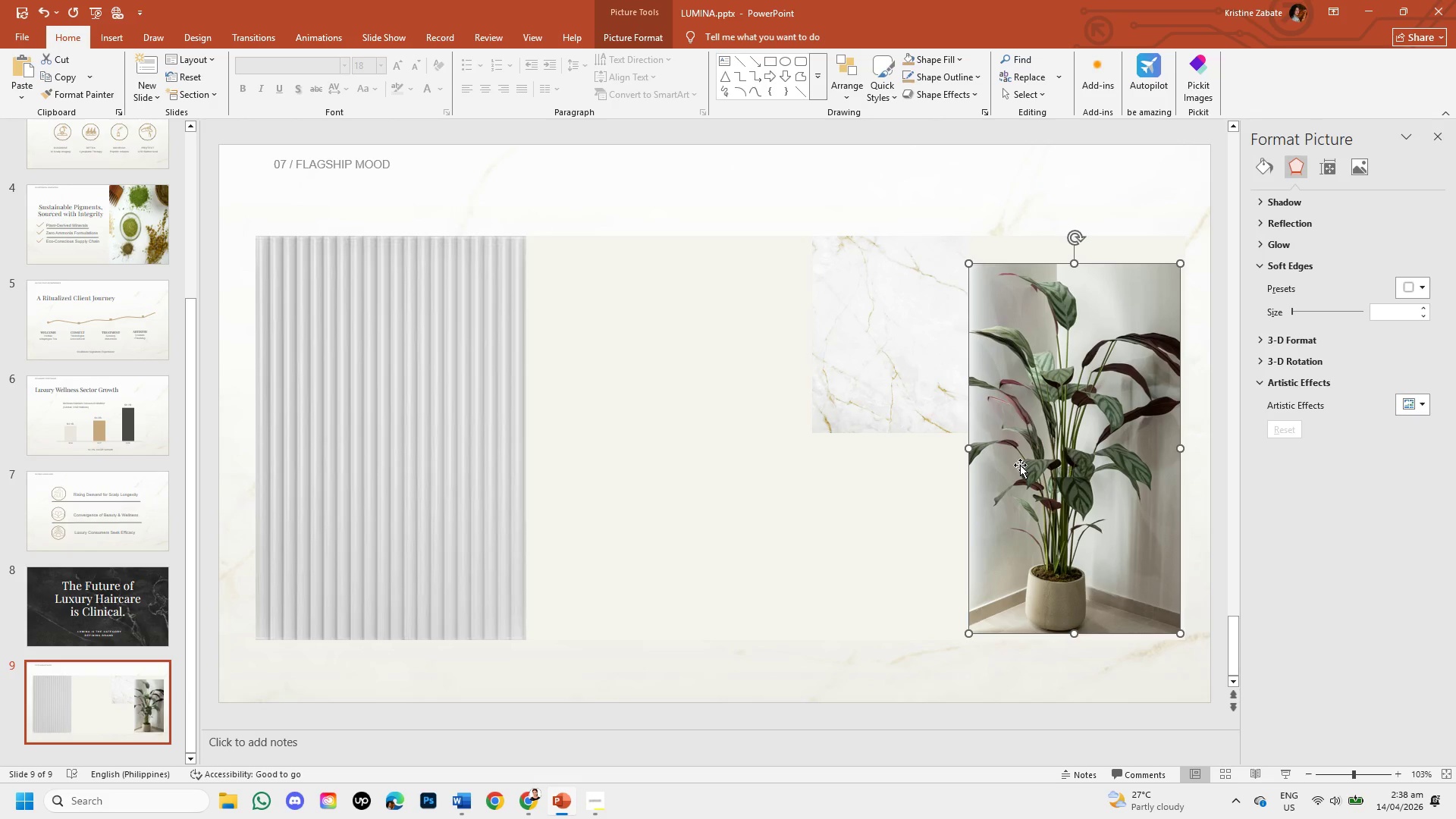 
key(Backspace)
 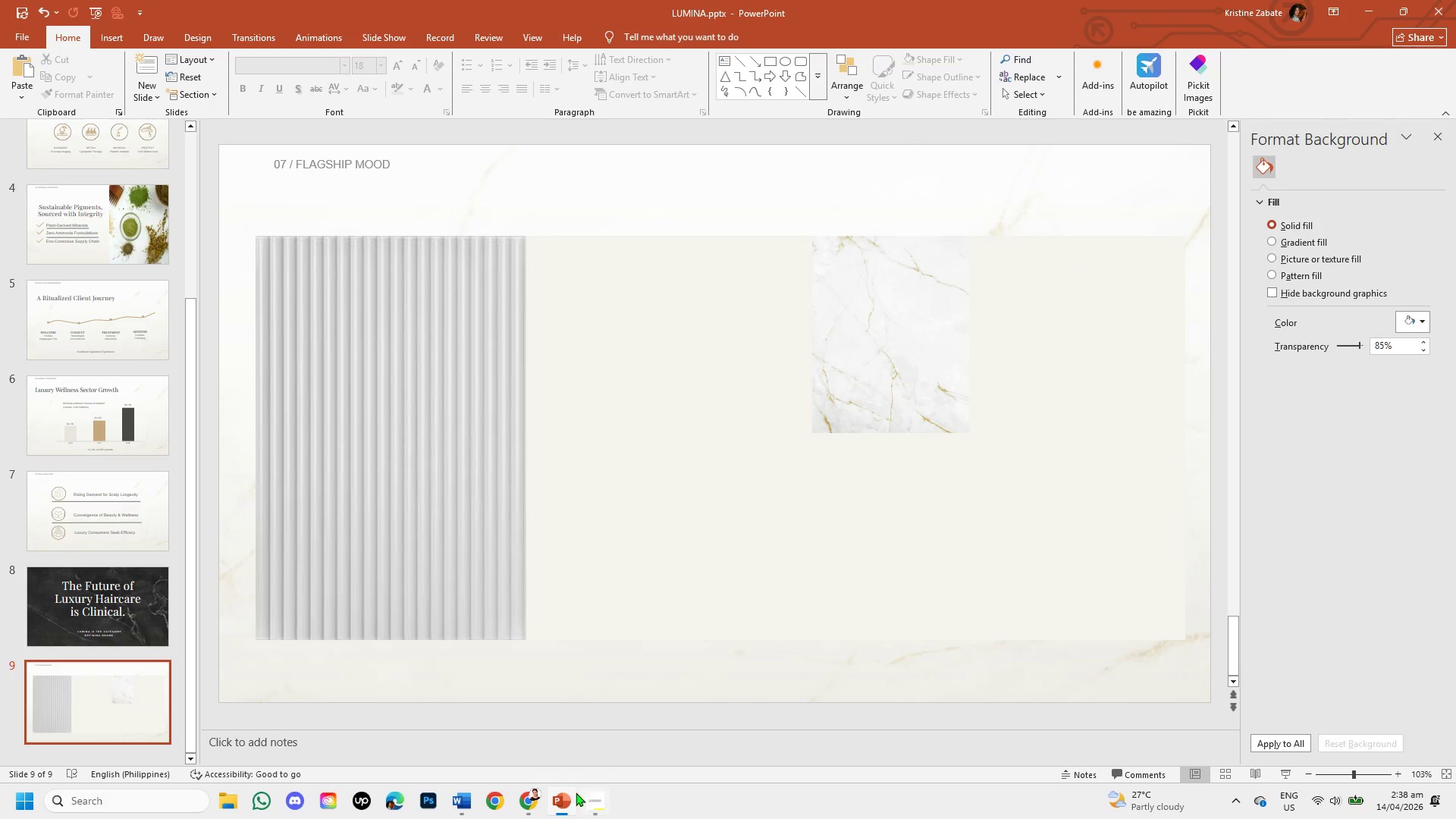 
left_click([522, 793])
 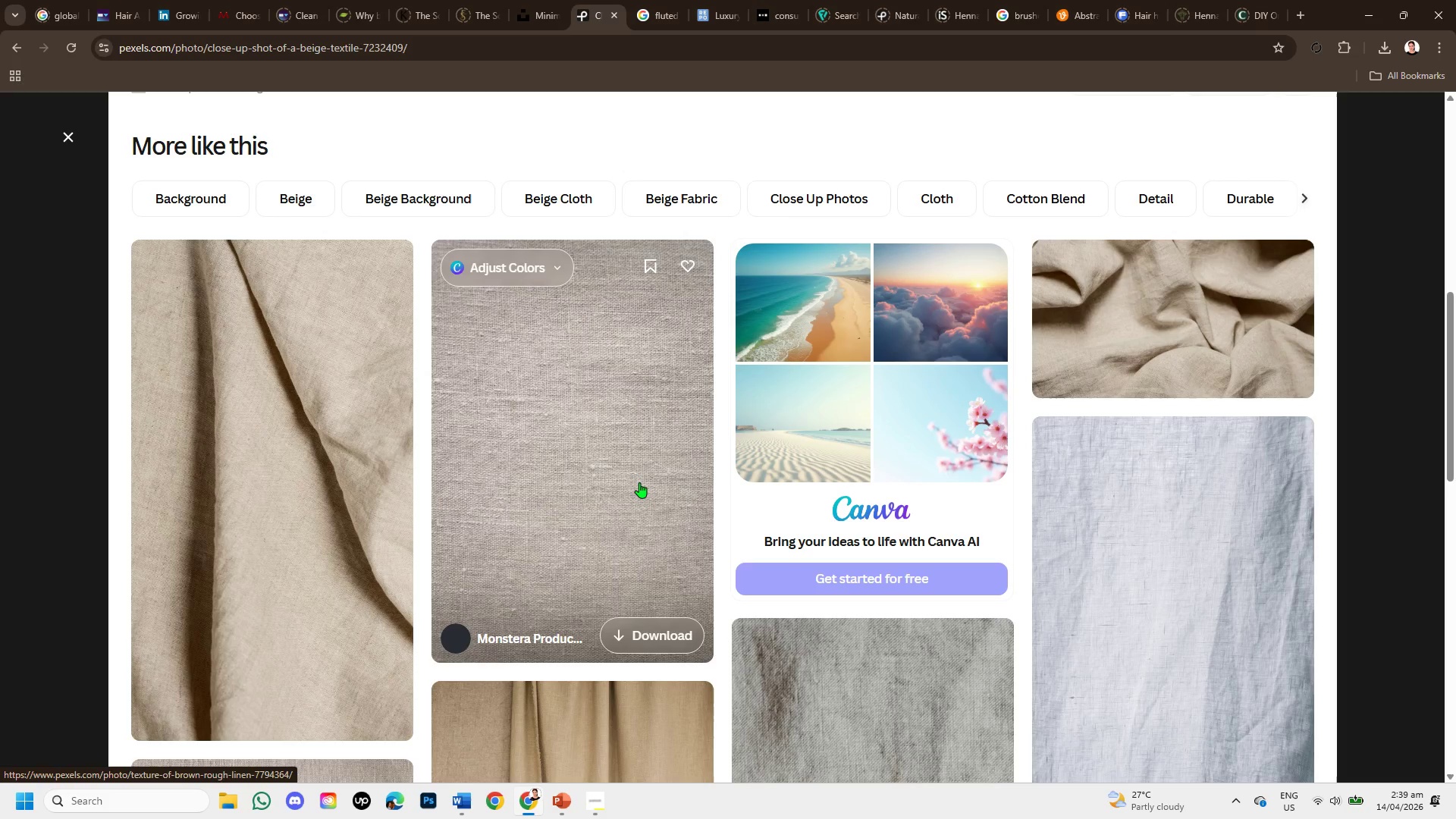 
scroll: coordinate [639, 482], scroll_direction: up, amount: 3.0
 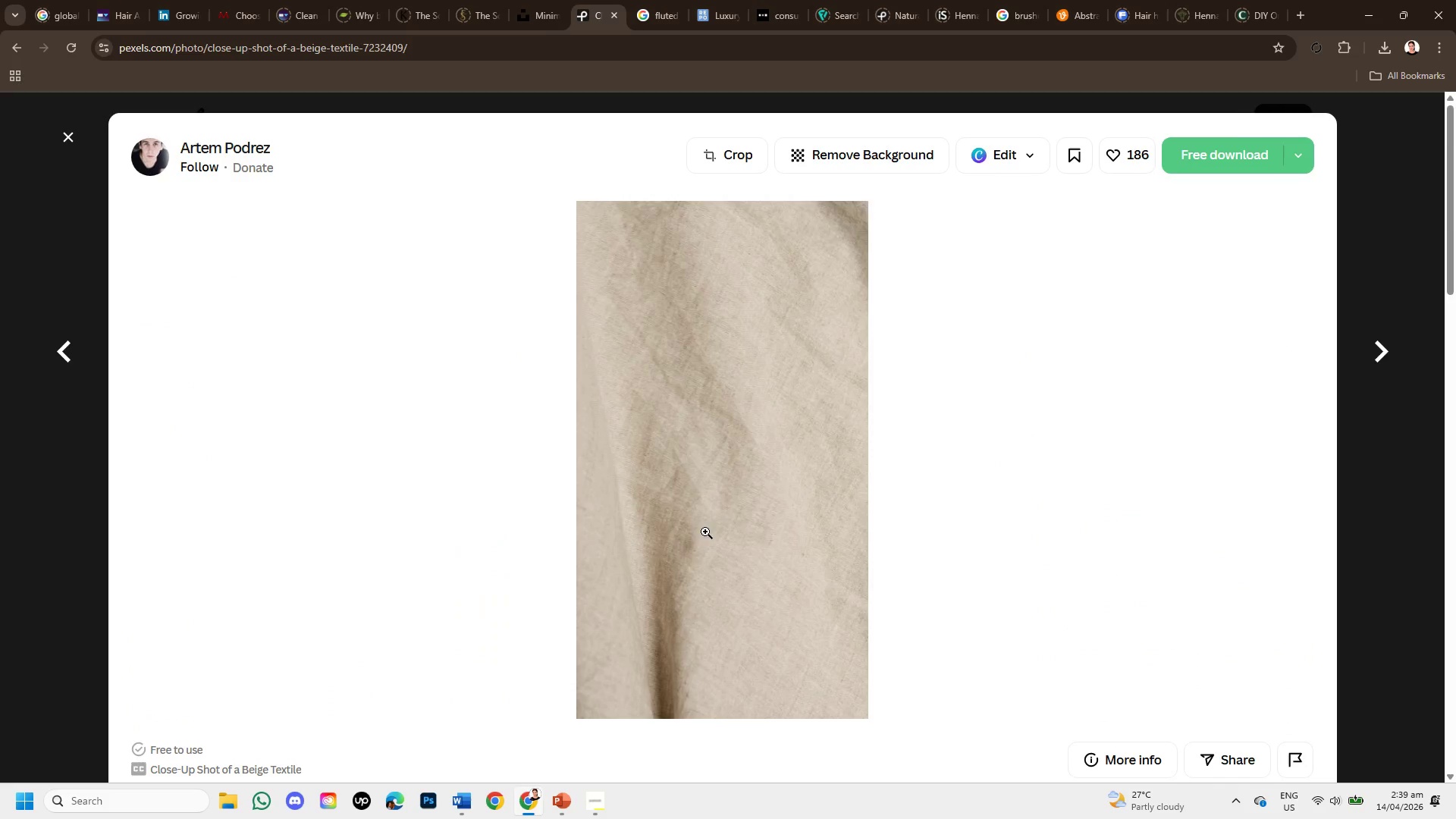 
scroll: coordinate [694, 563], scroll_direction: down, amount: 2.0
 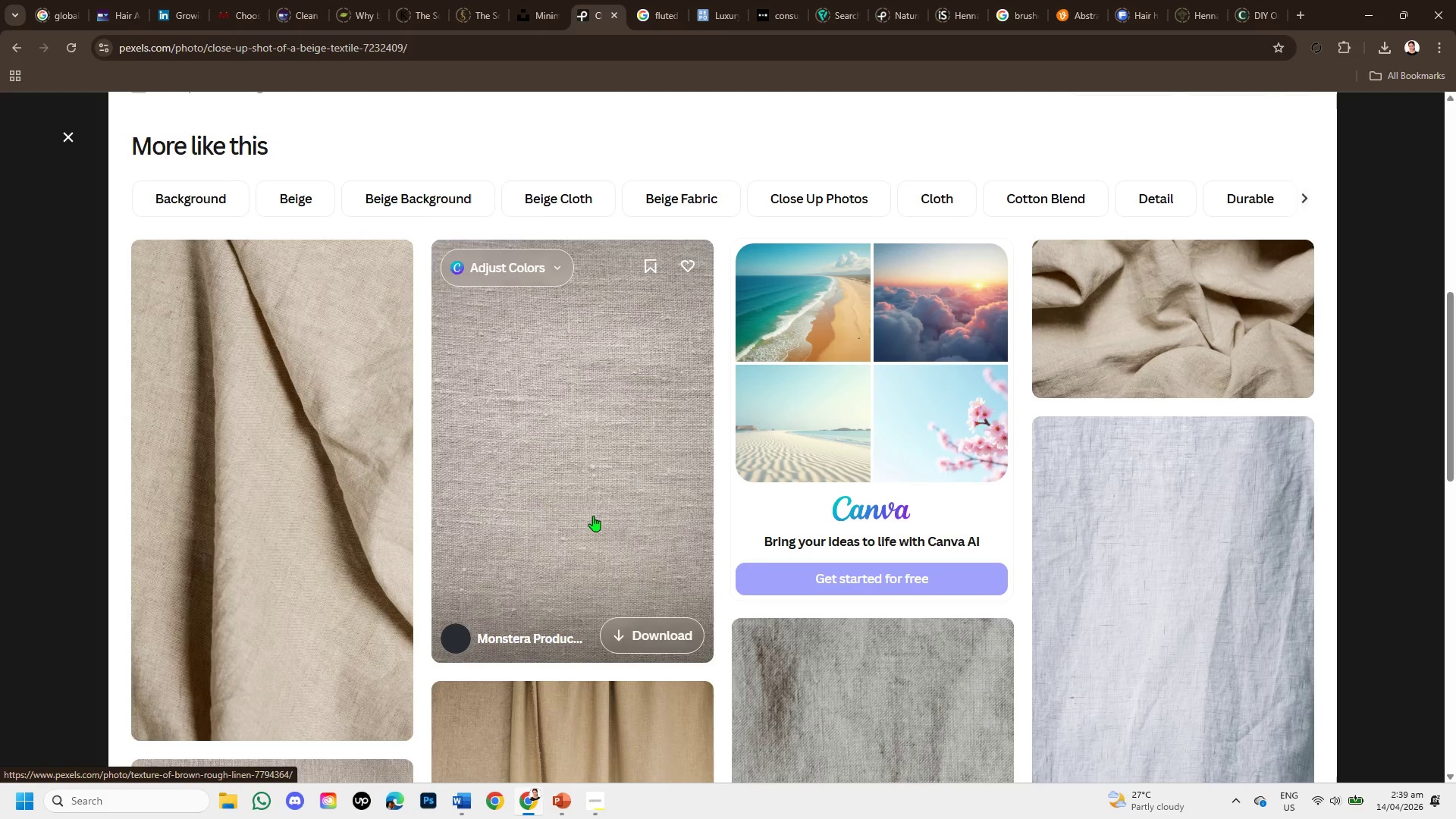 
left_click([586, 494])
 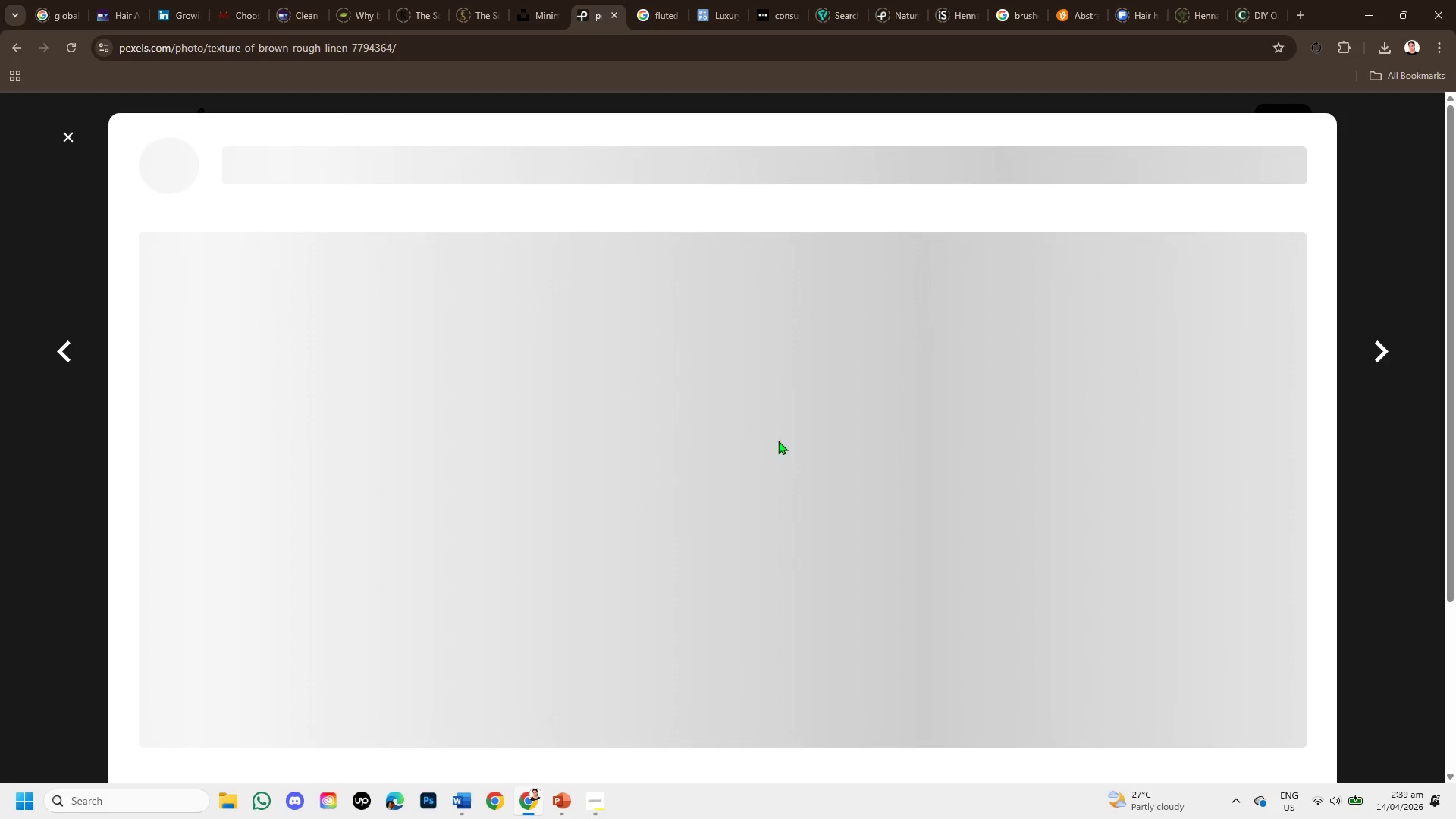 
scroll: coordinate [785, 460], scroll_direction: down, amount: 2.0
 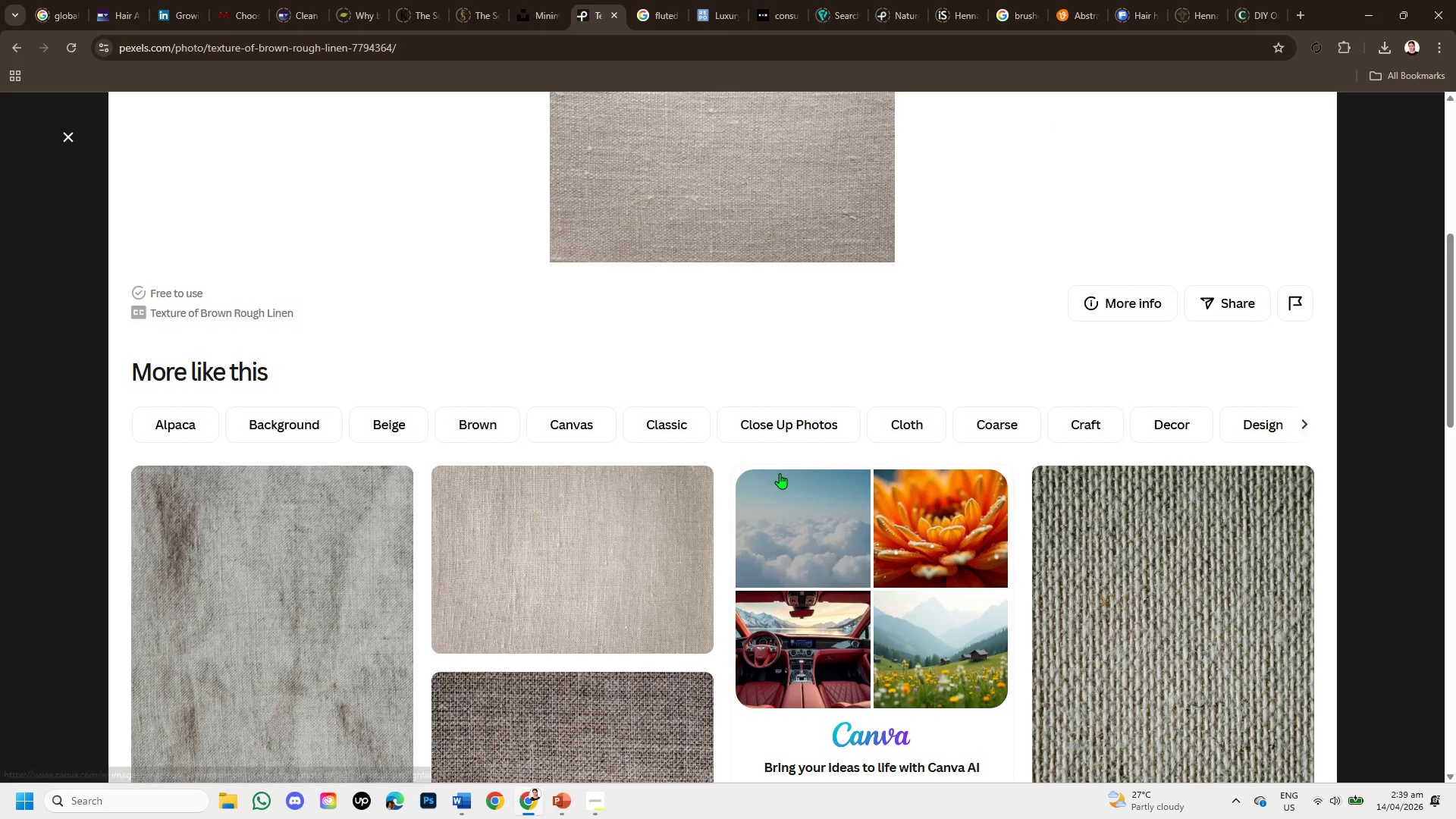 
scroll: coordinate [780, 473], scroll_direction: up, amount: 3.0
 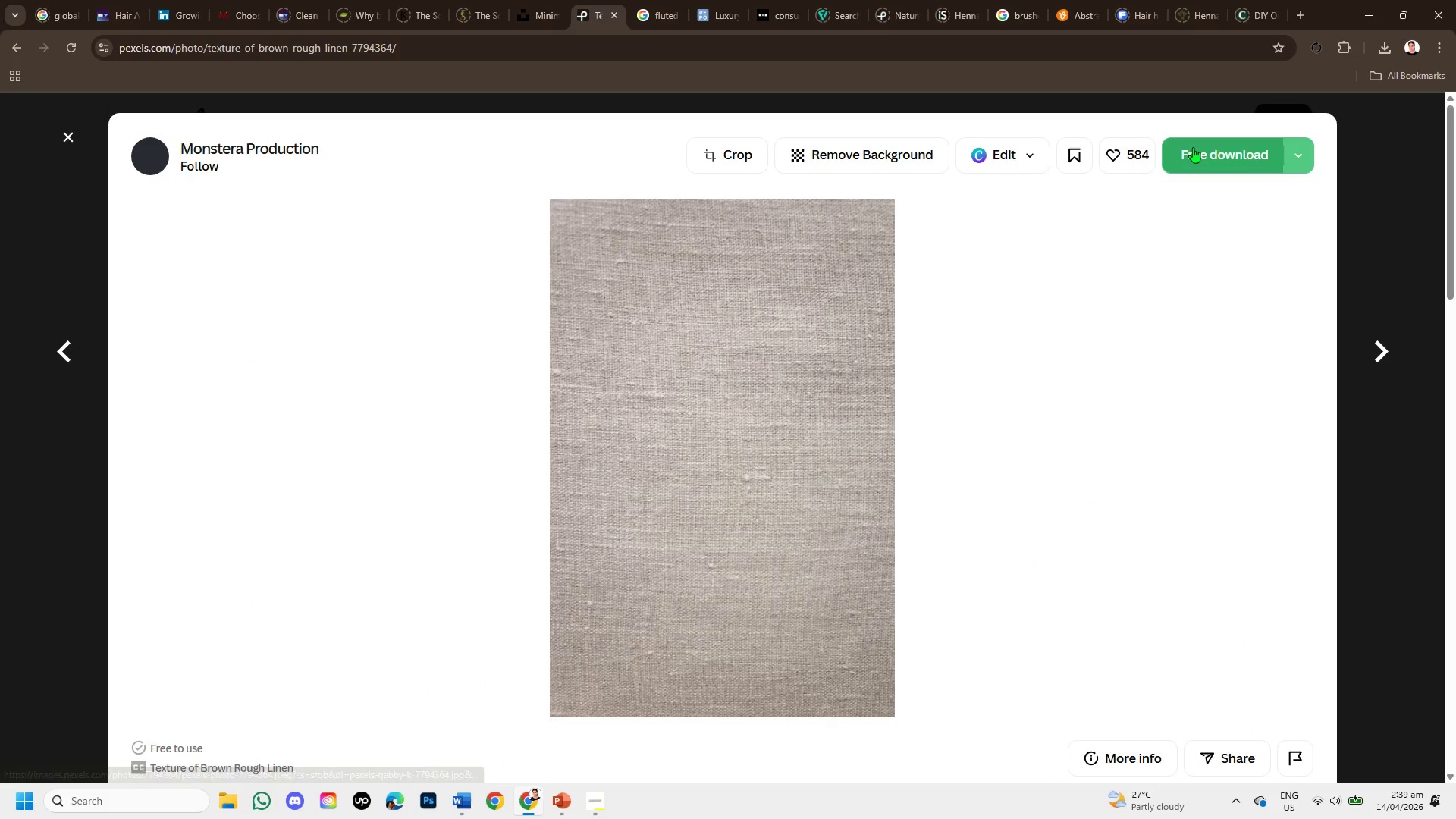 
left_click([1196, 152])
 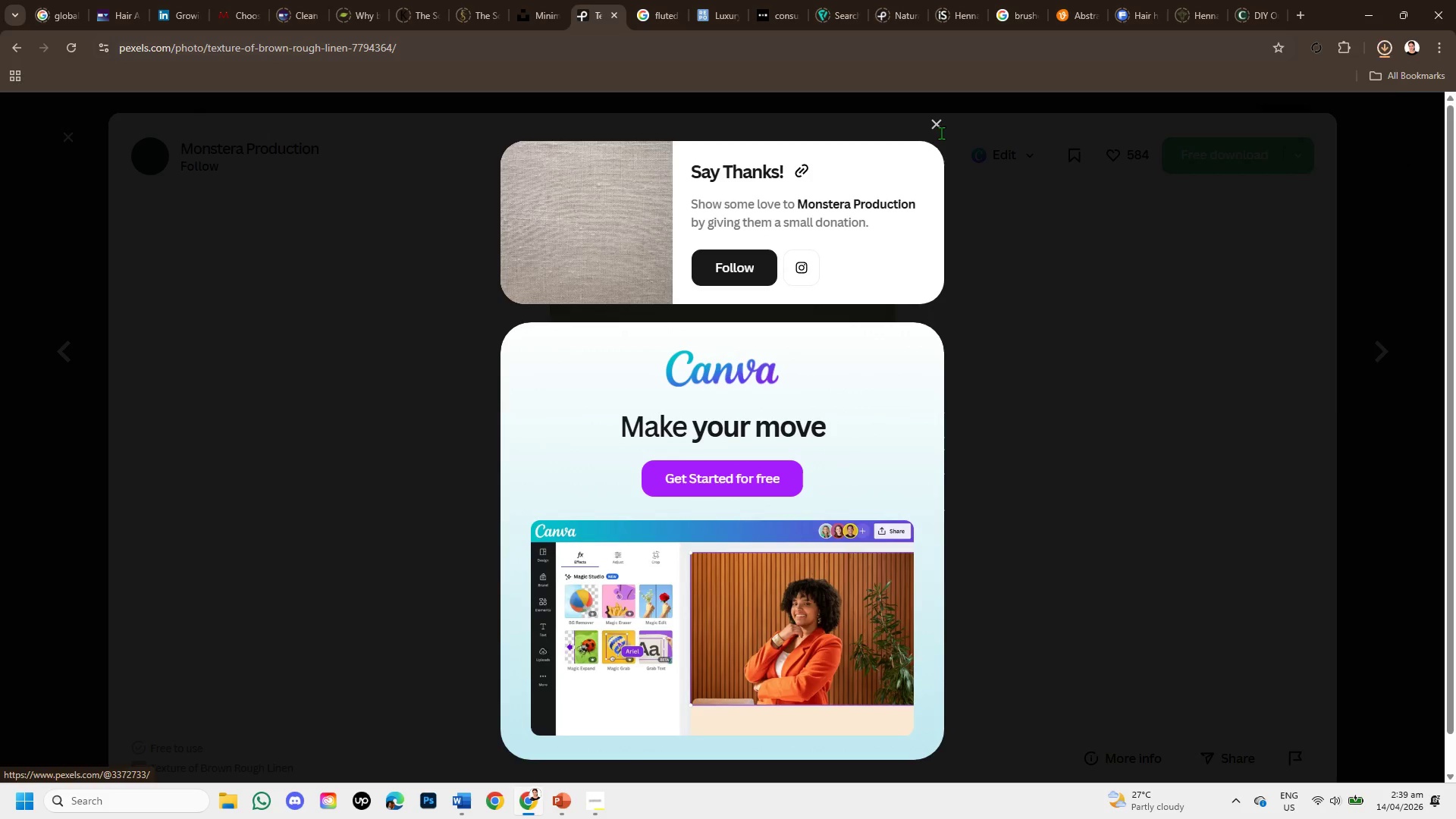 
left_click([937, 124])
 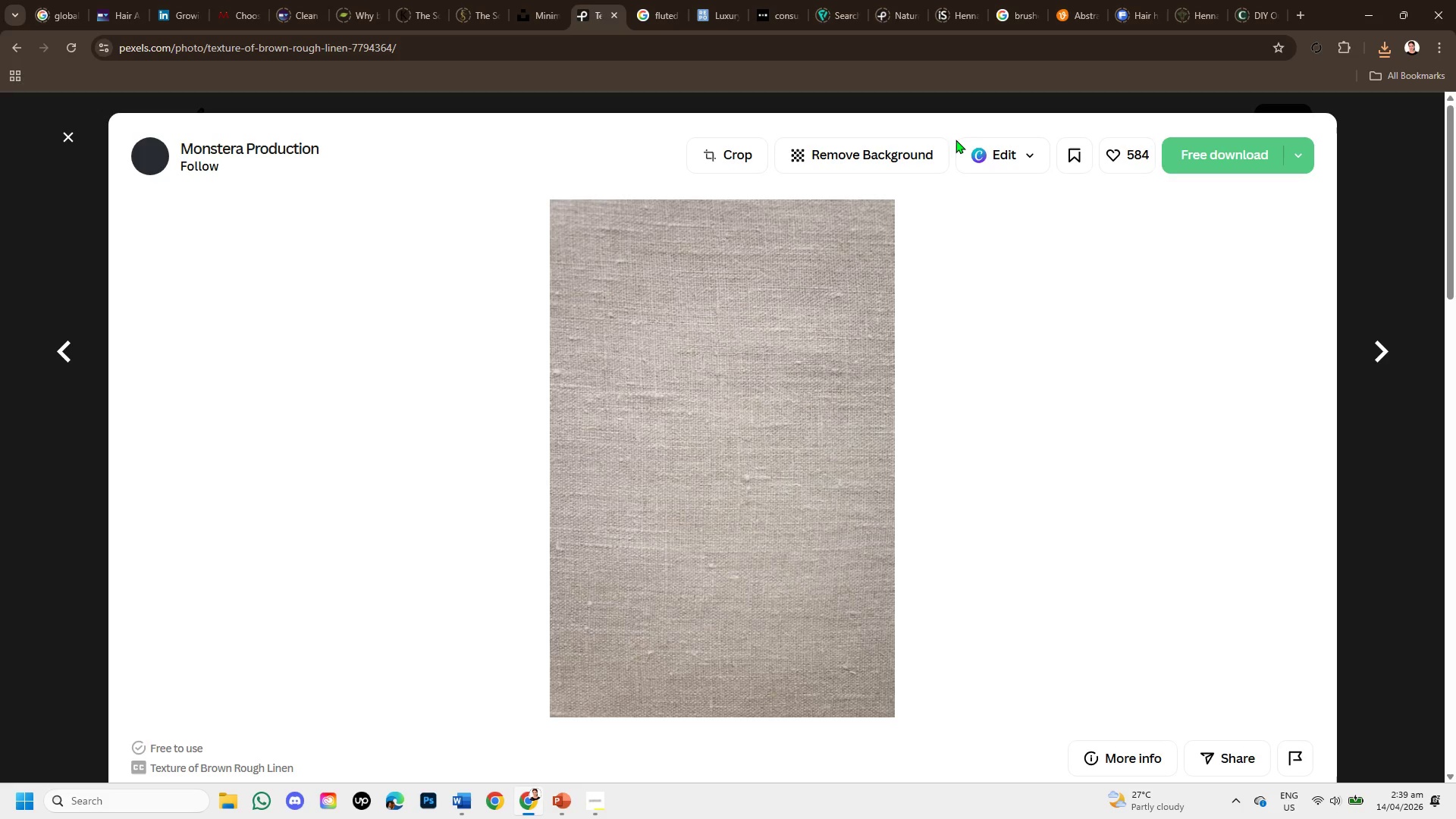 
scroll: coordinate [621, 530], scroll_direction: down, amount: 5.0
 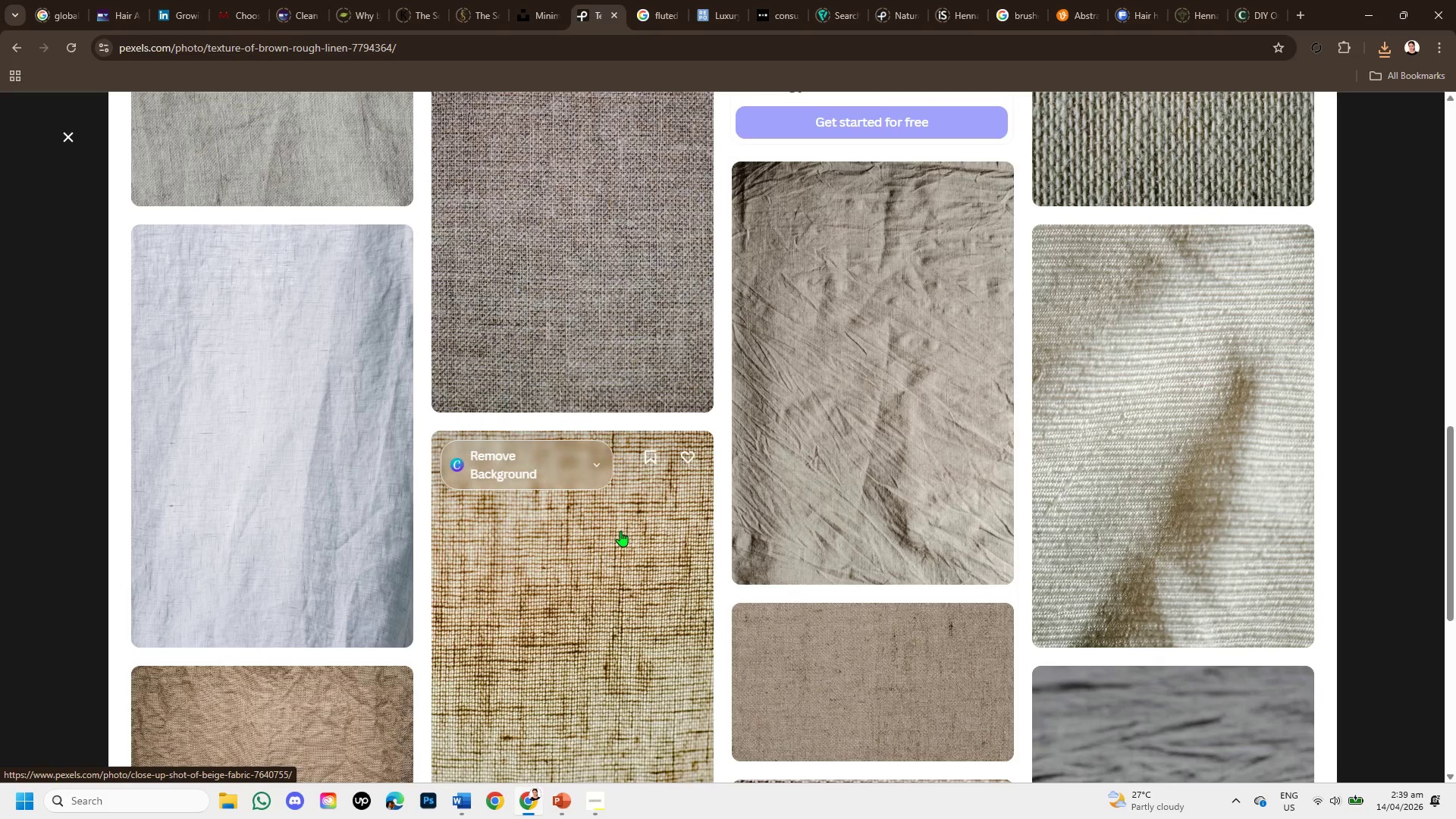 
scroll: coordinate [620, 531], scroll_direction: up, amount: 2.0
 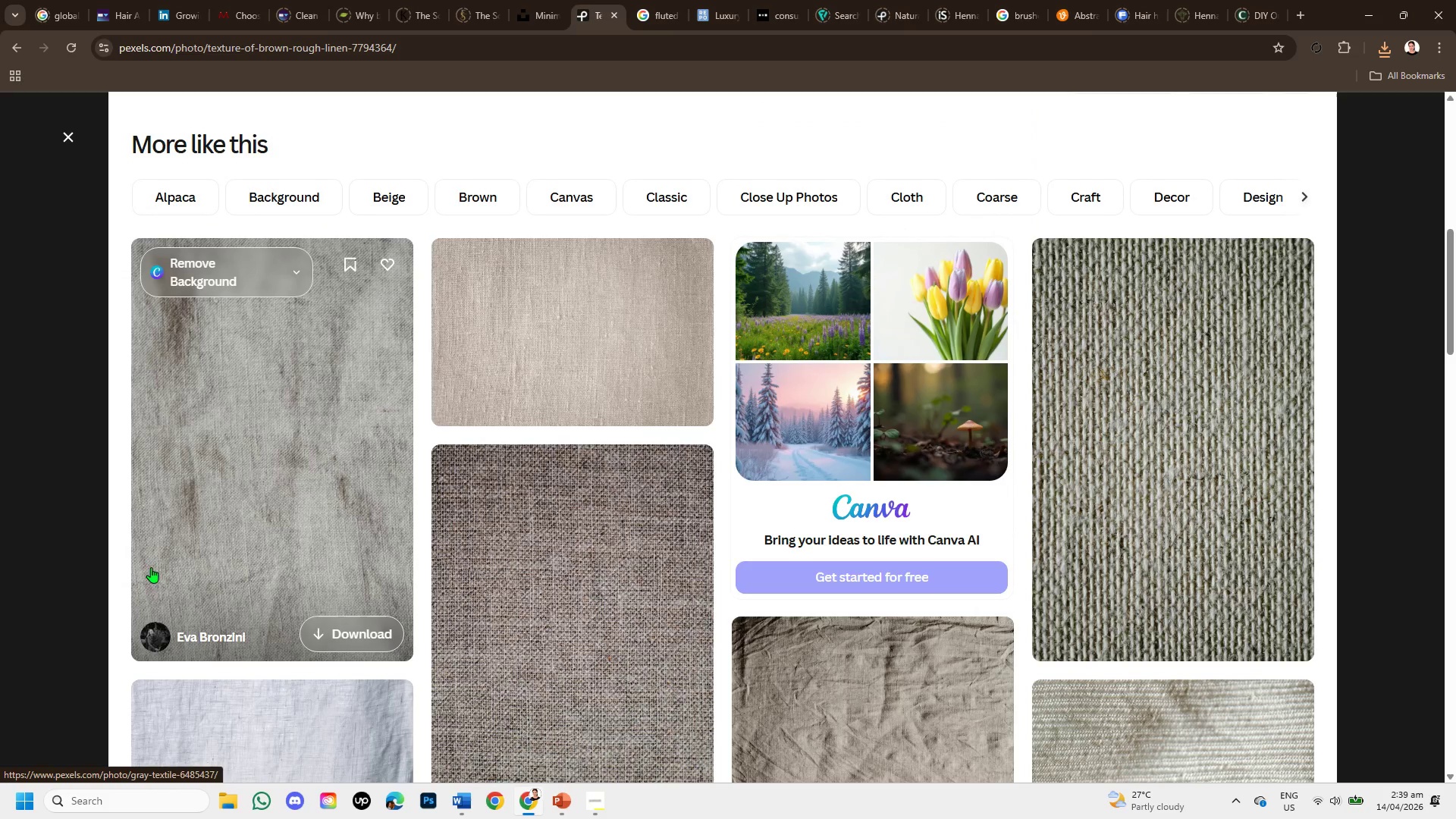 
left_click([290, 328])
 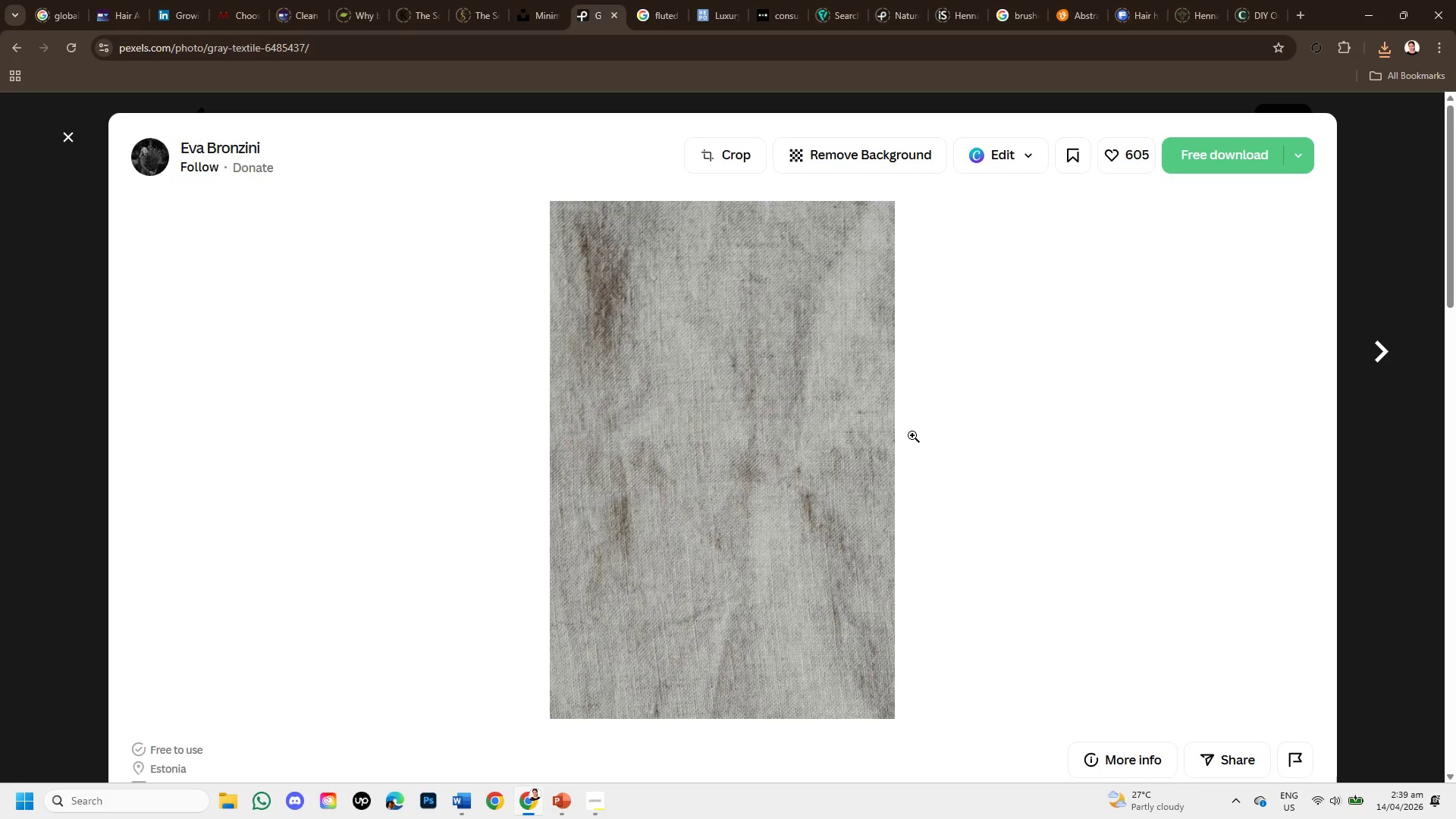 
scroll: coordinate [912, 435], scroll_direction: down, amount: 3.0
 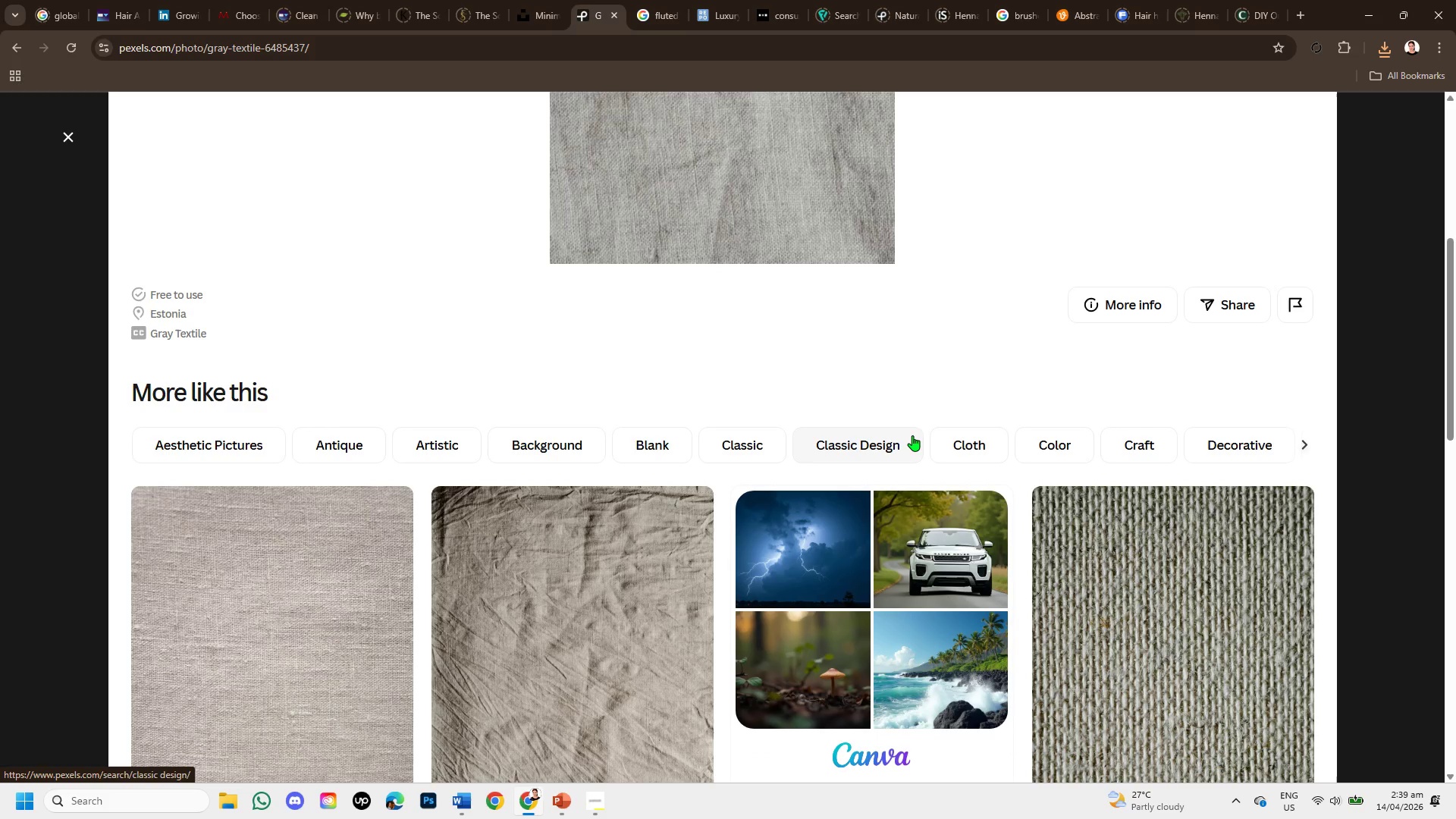 
scroll: coordinate [912, 435], scroll_direction: up, amount: 2.0
 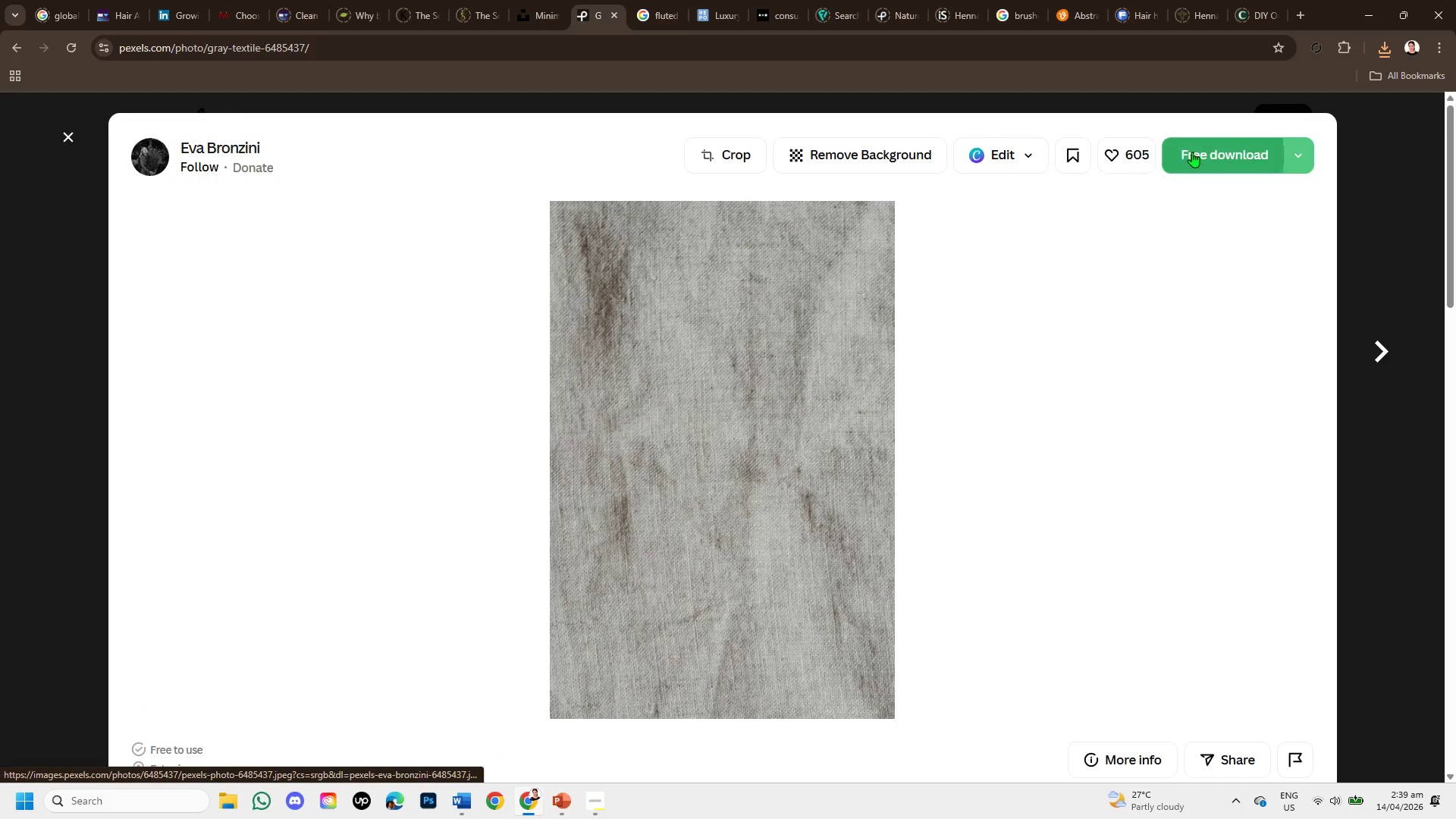 
left_click([1198, 142])
 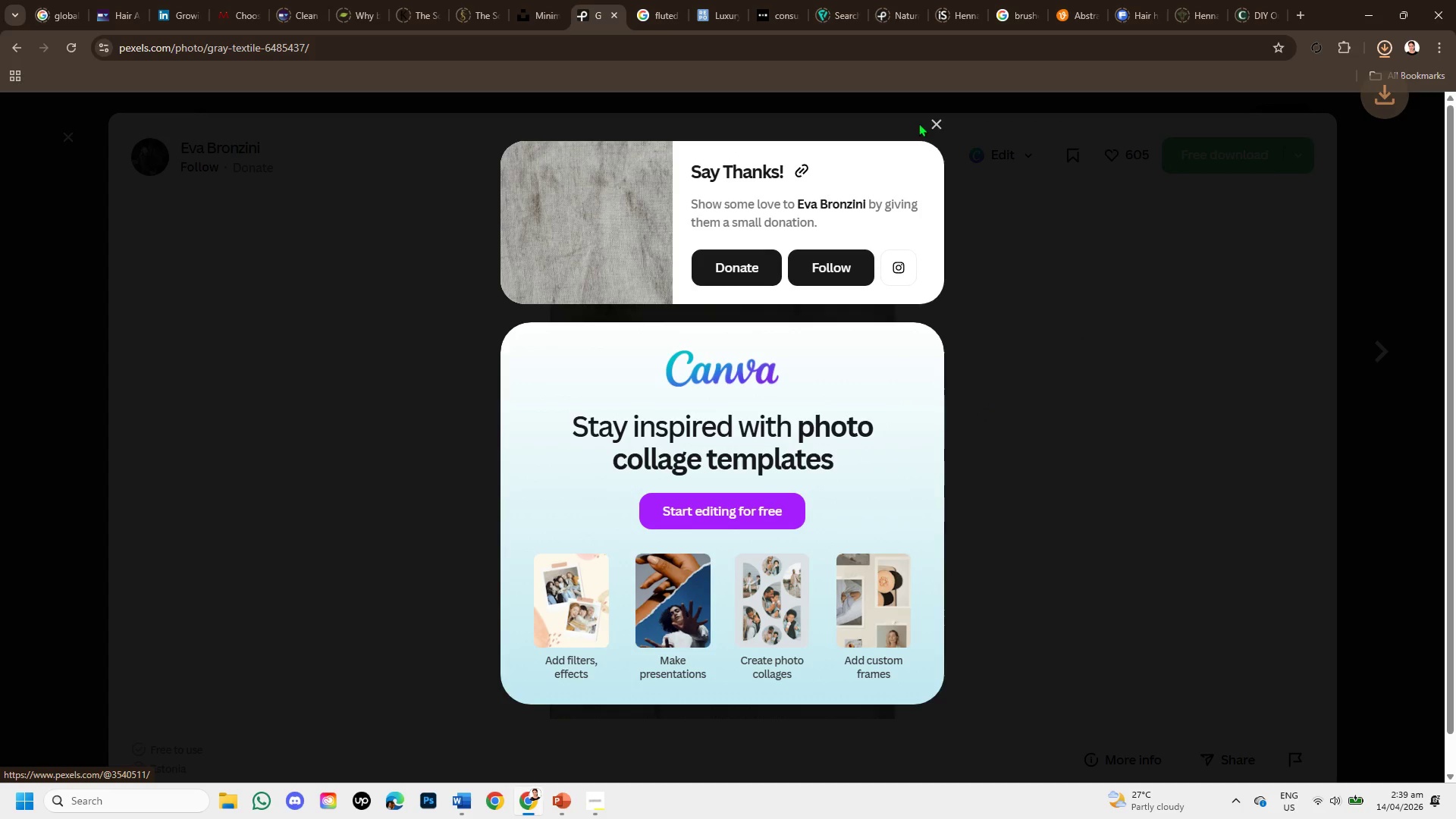 
left_click([937, 122])
 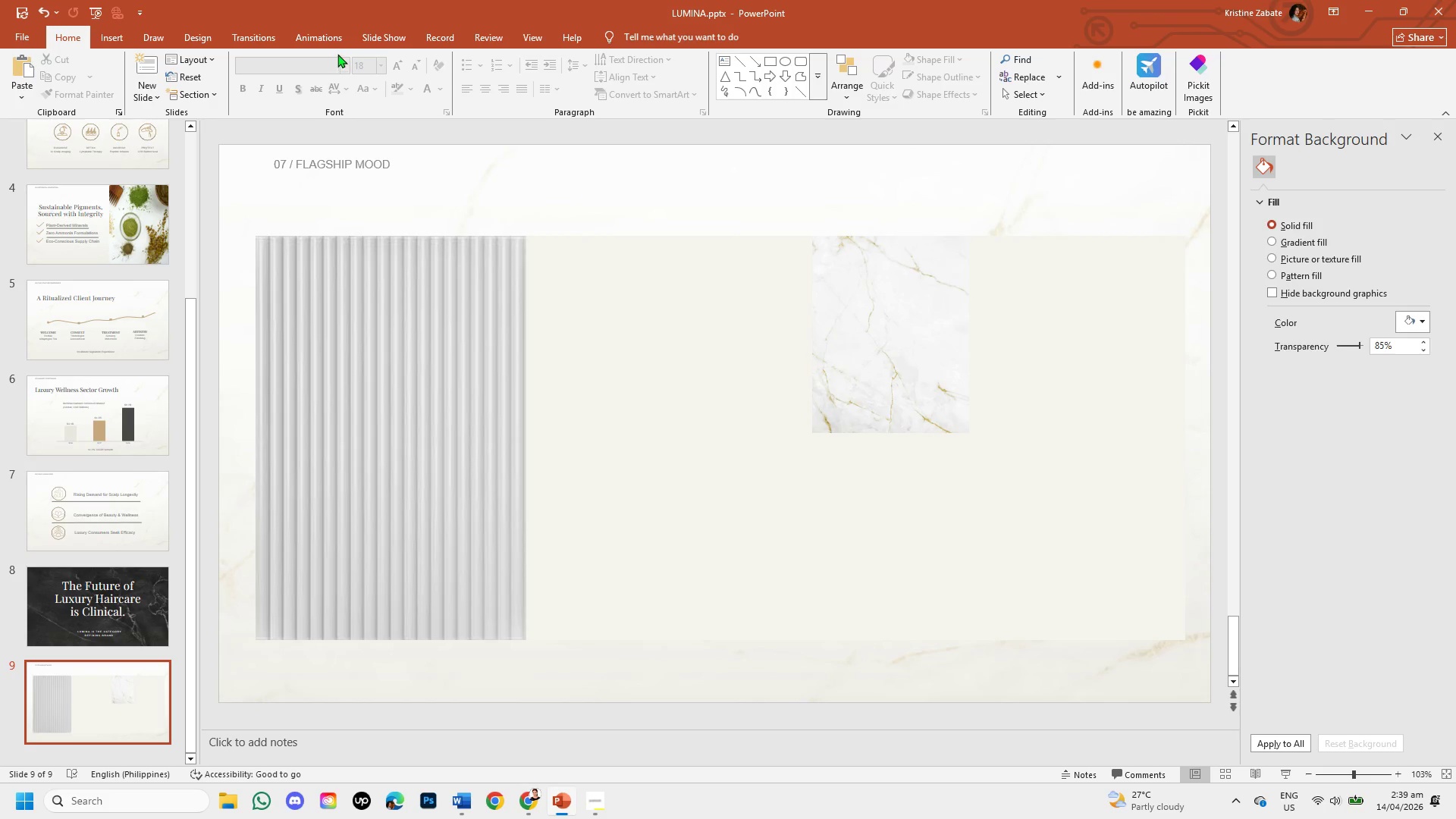 
left_click([102, 41])
 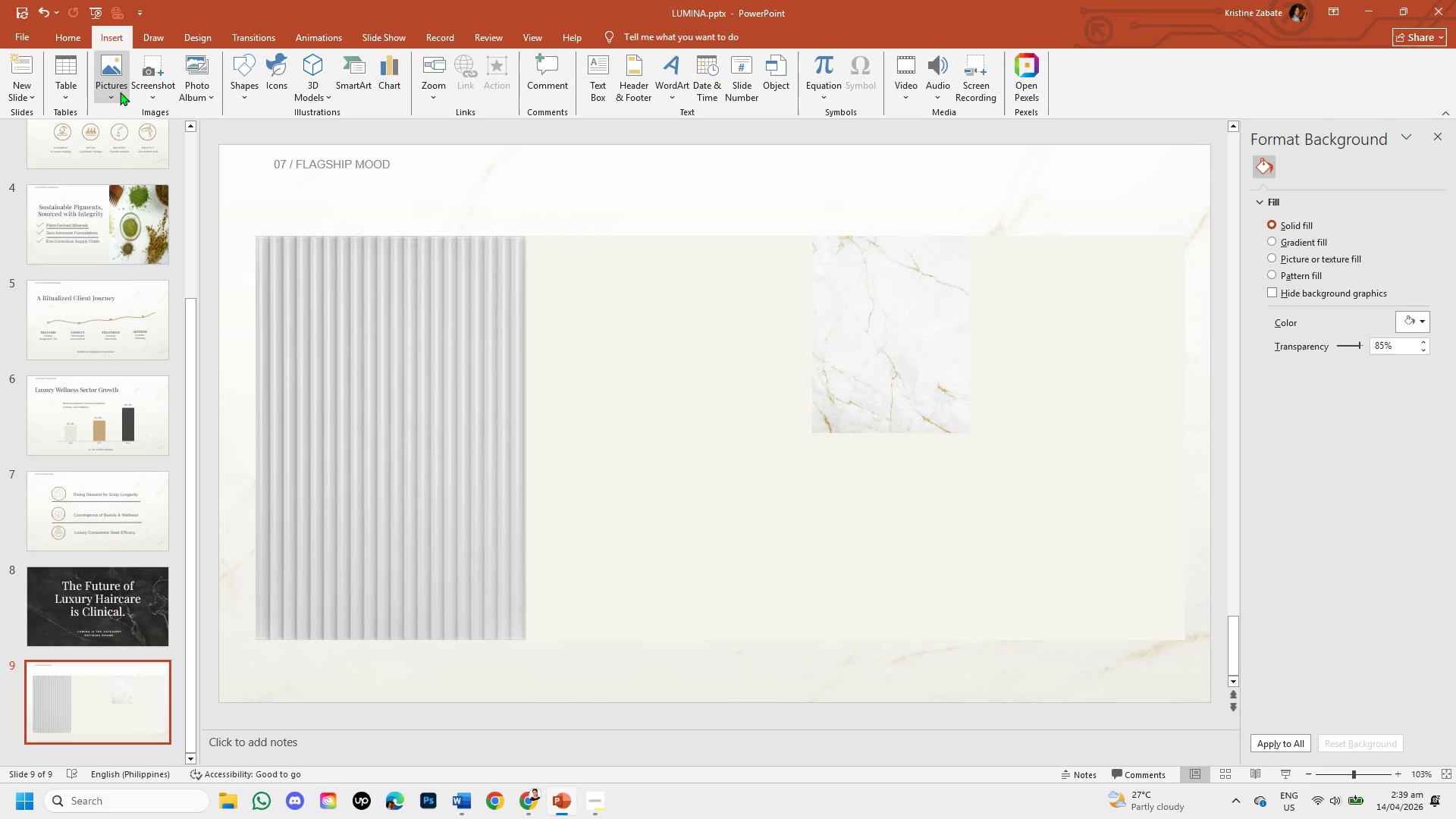 
left_click([116, 89])
 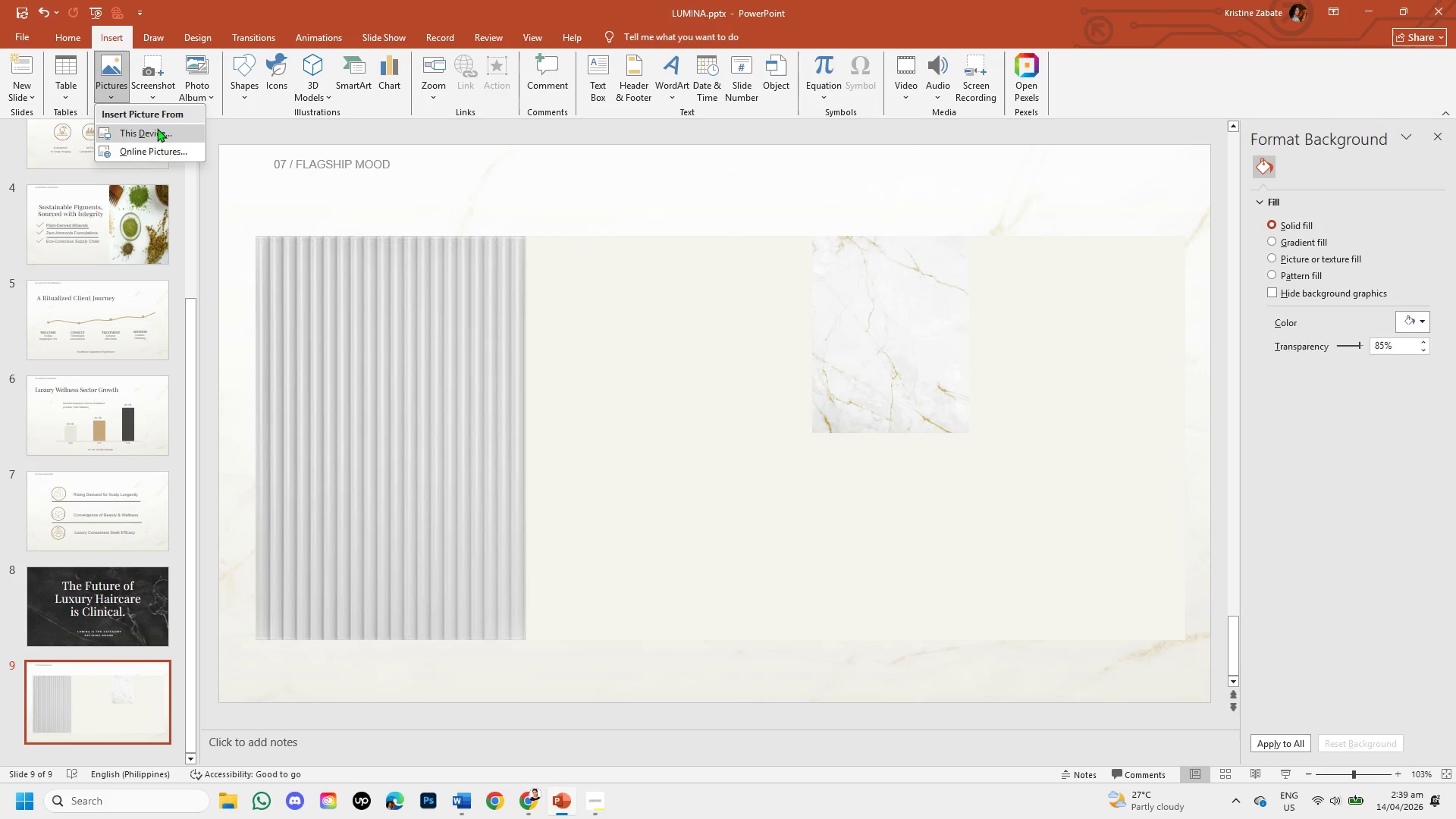 
left_click([157, 128])
 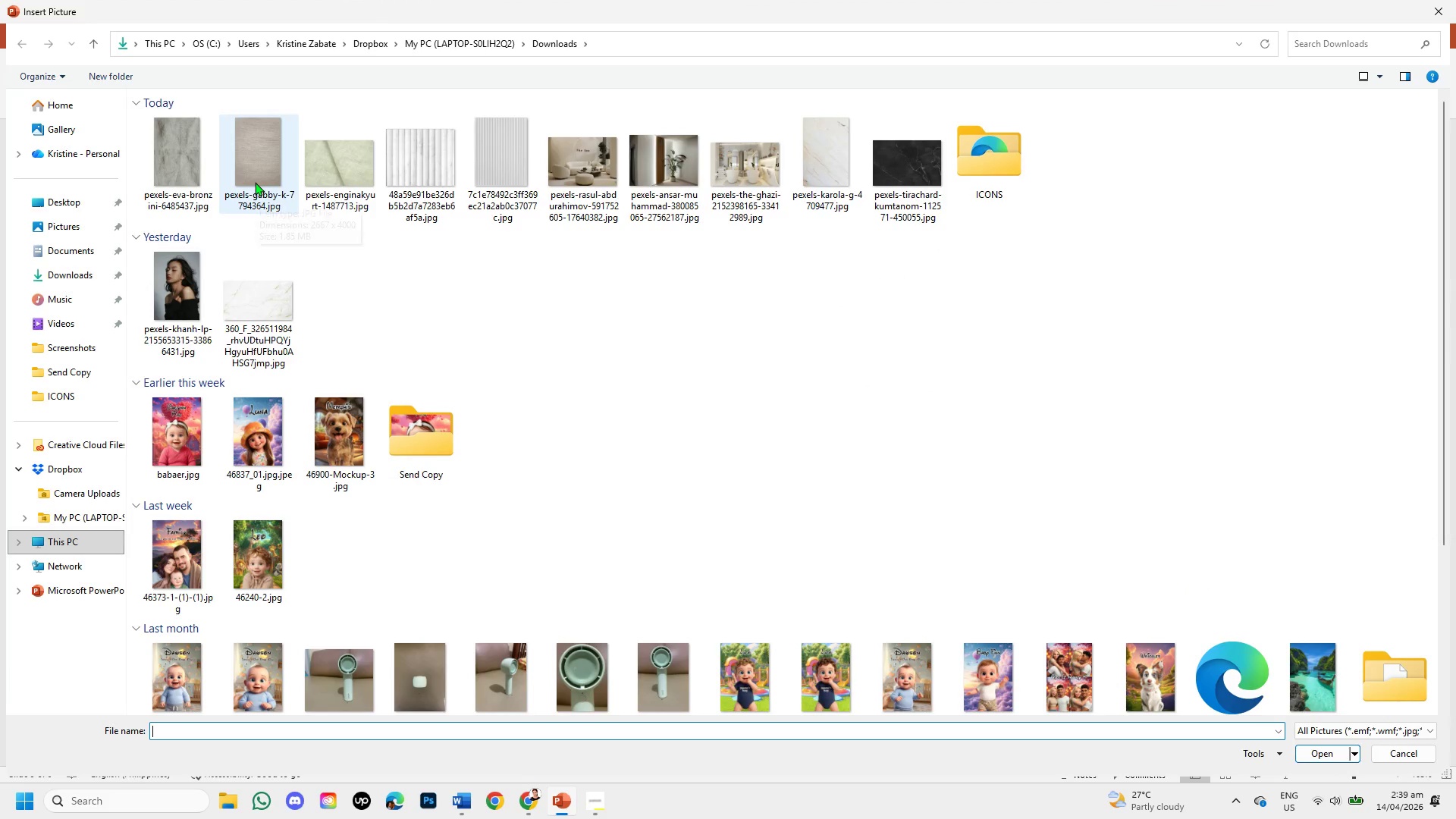 
wait(5.22)
 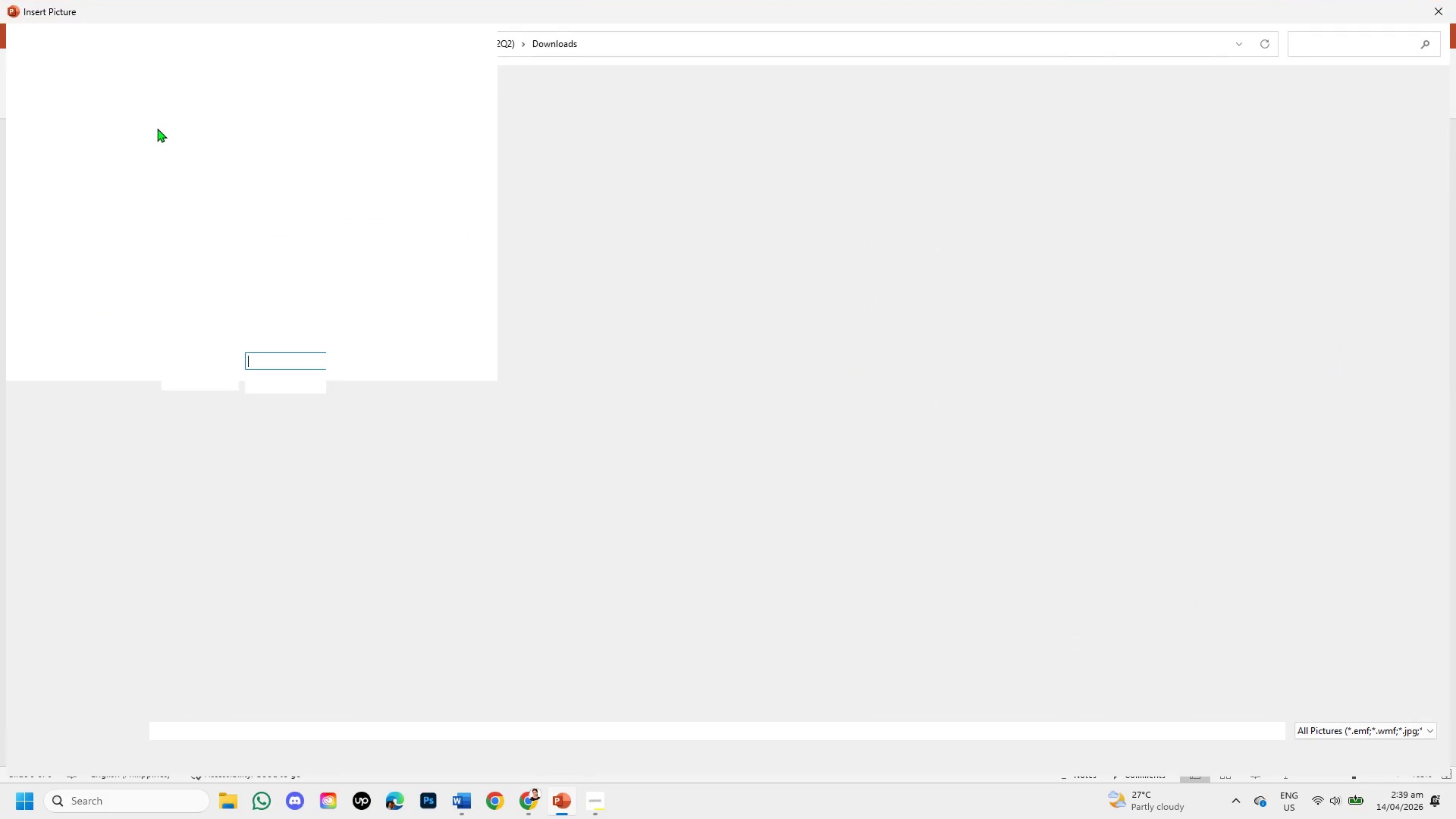 
double_click([240, 171])
 